 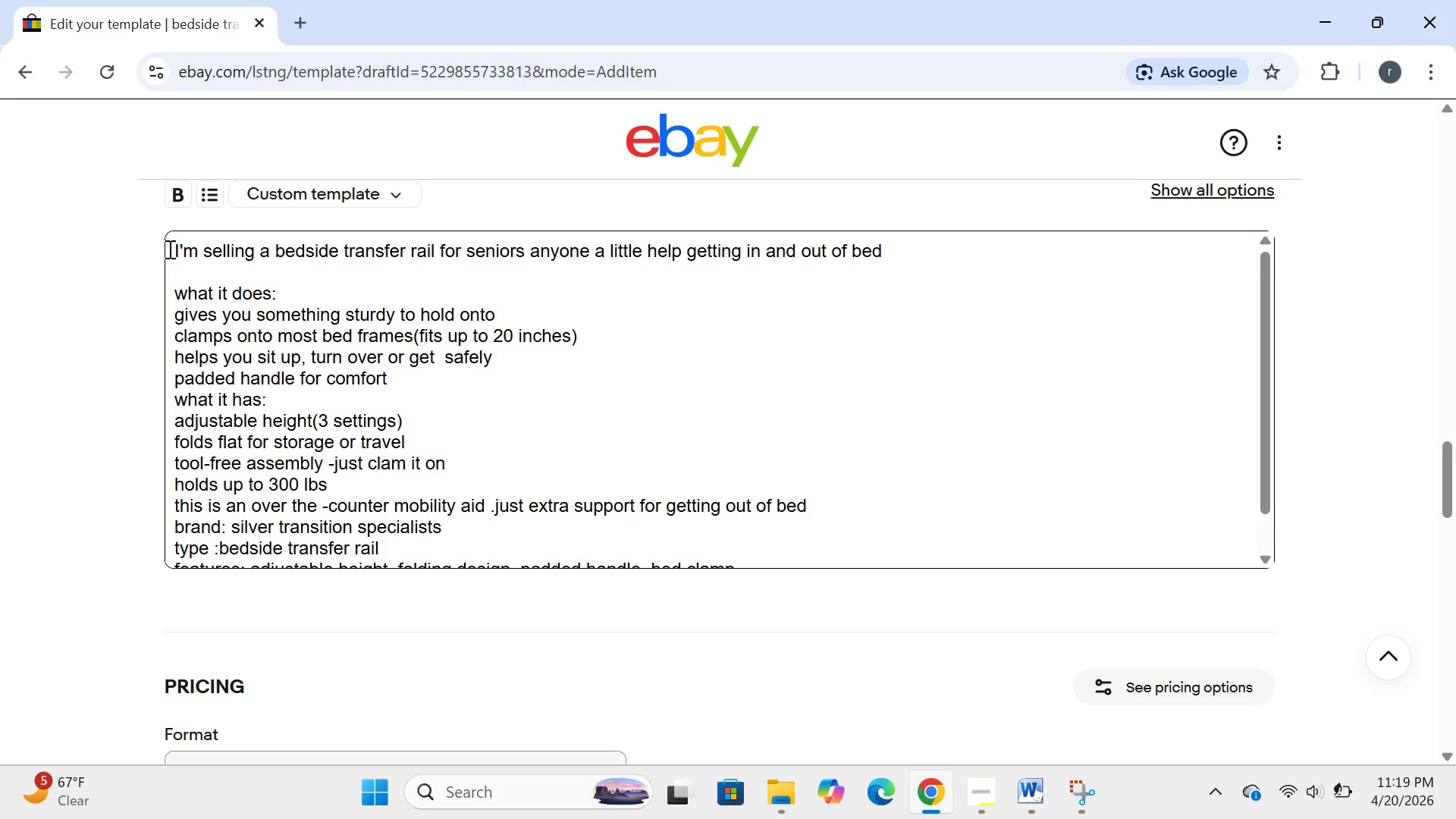 
type(i'm selling )
 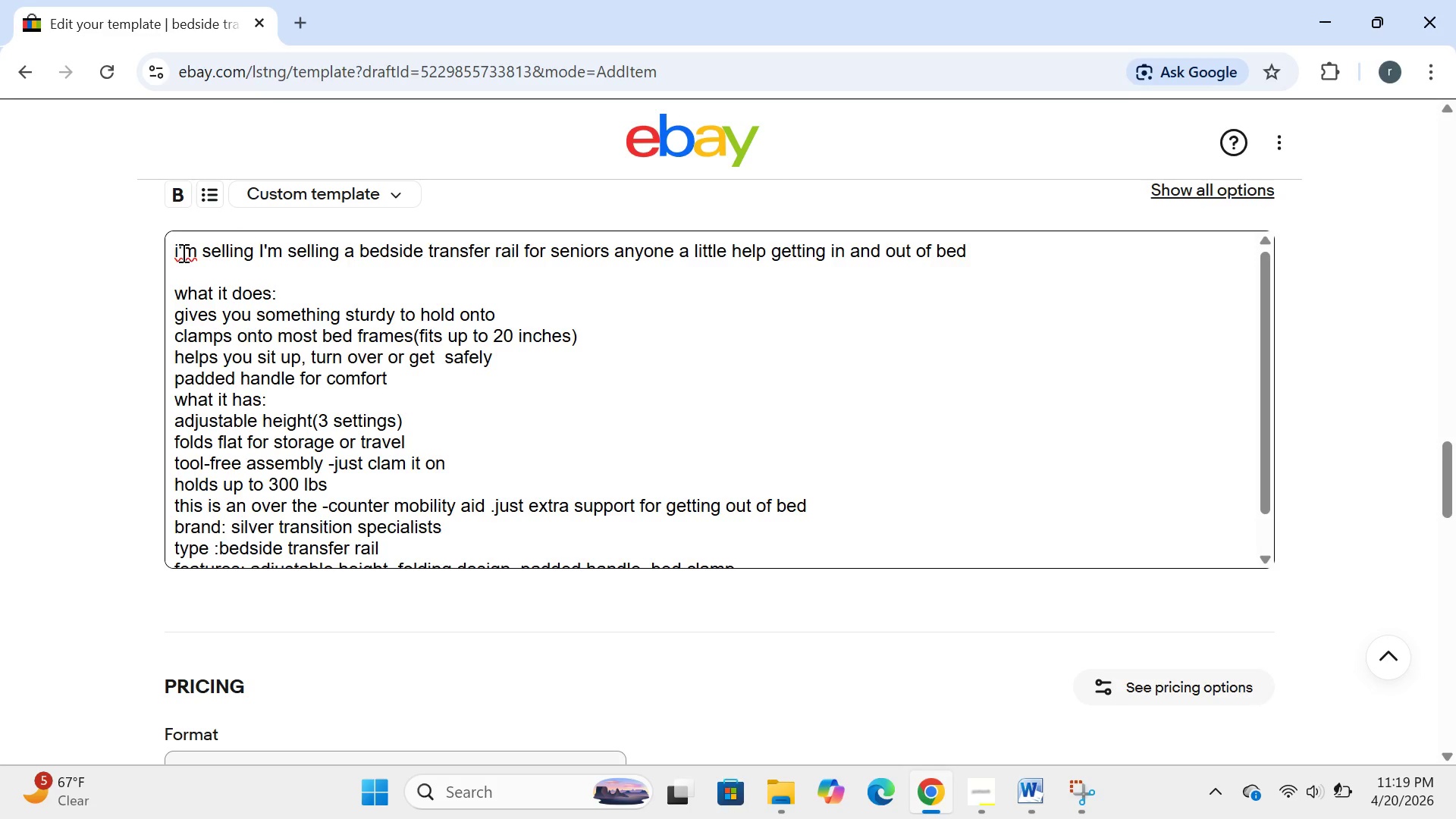 
wait(6.3)
 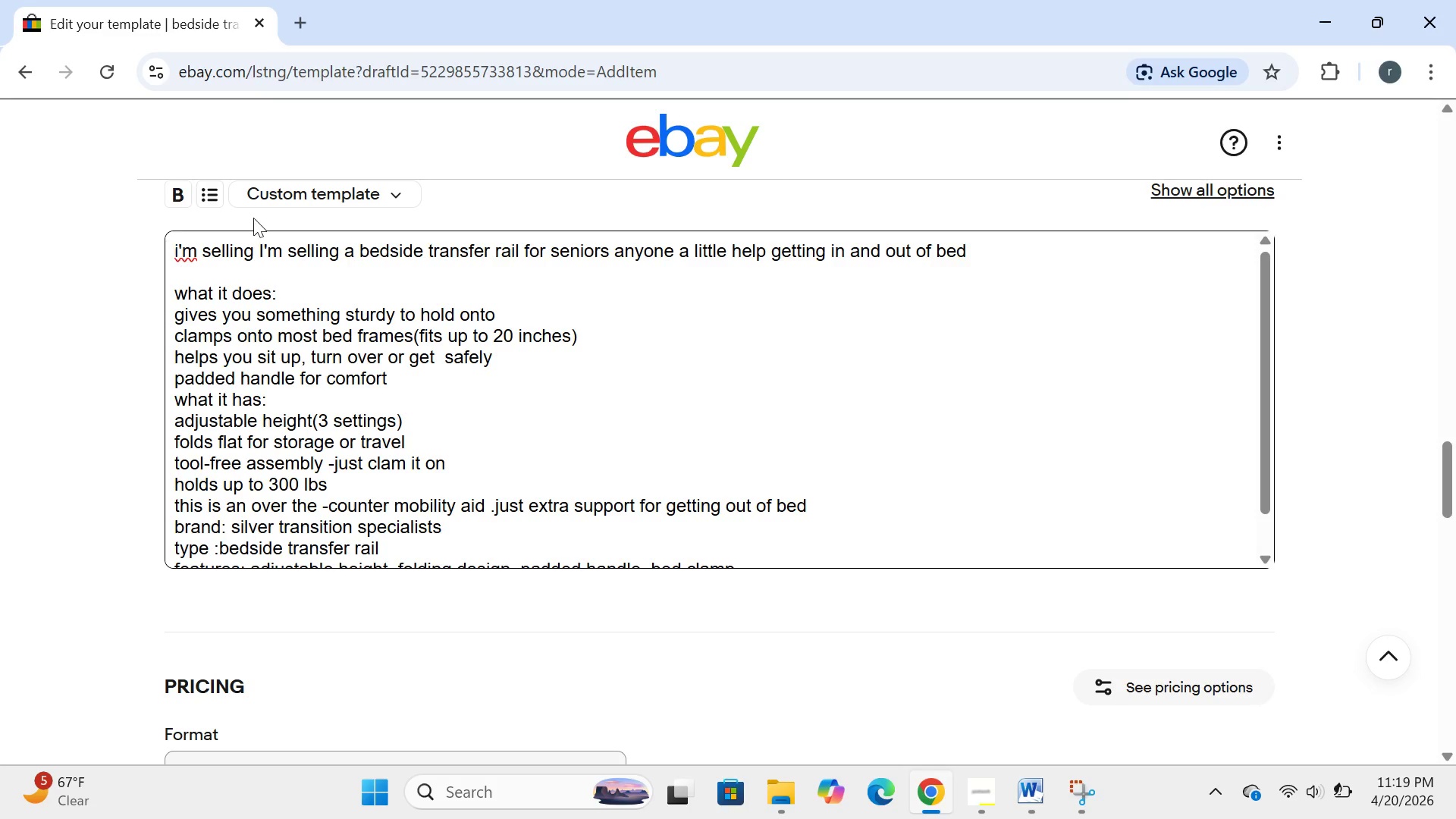 
left_click([177, 253])
 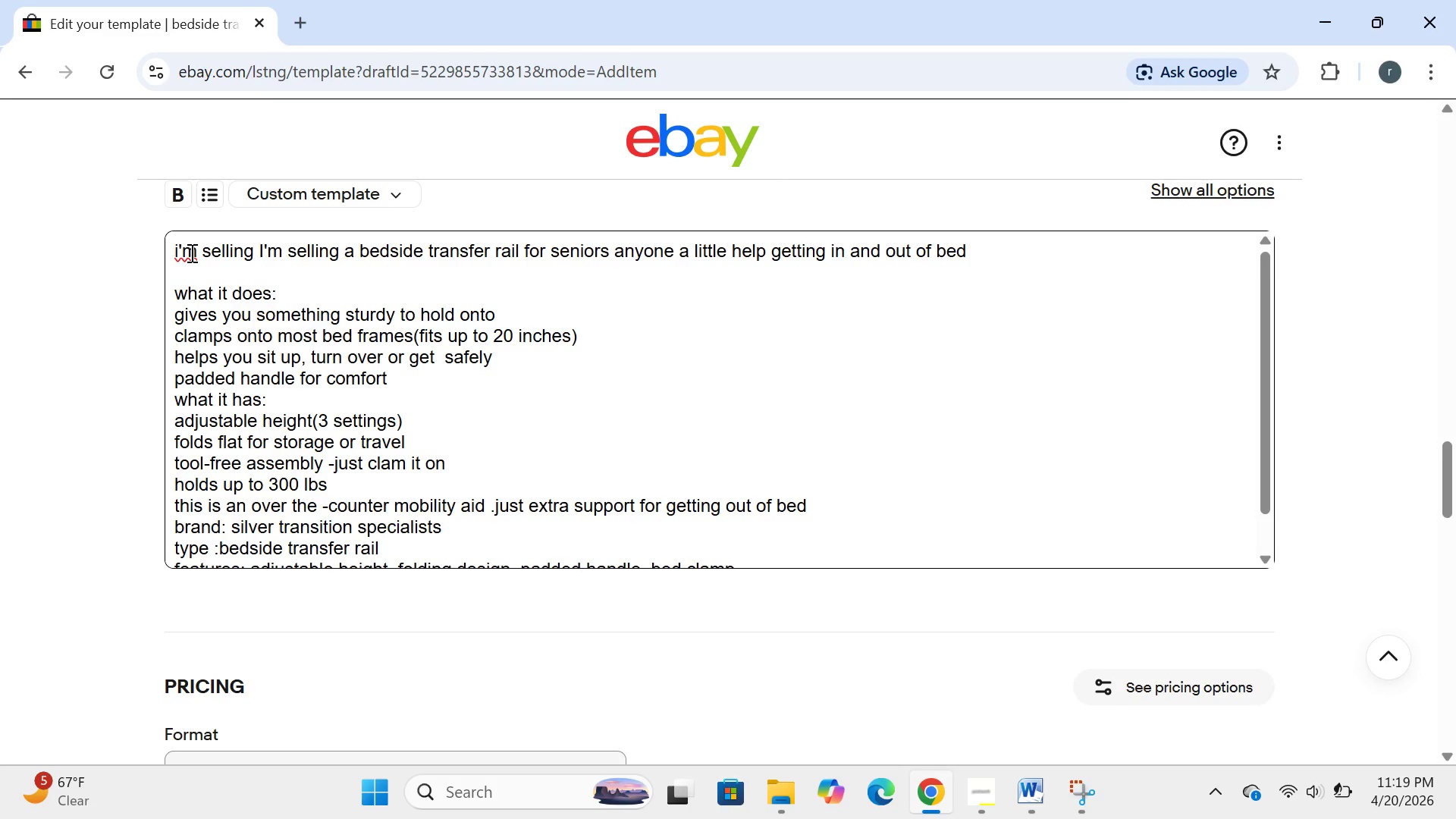 
key(Backspace)
key(Backspace)
key(Backspace)
type(I;)
key(Backspace)
type(:)
key(Backspace)
type(")
key(Backspace)
type('m selling a bedside transfer rail for seniors anyone a little help getting in and out of bed )
 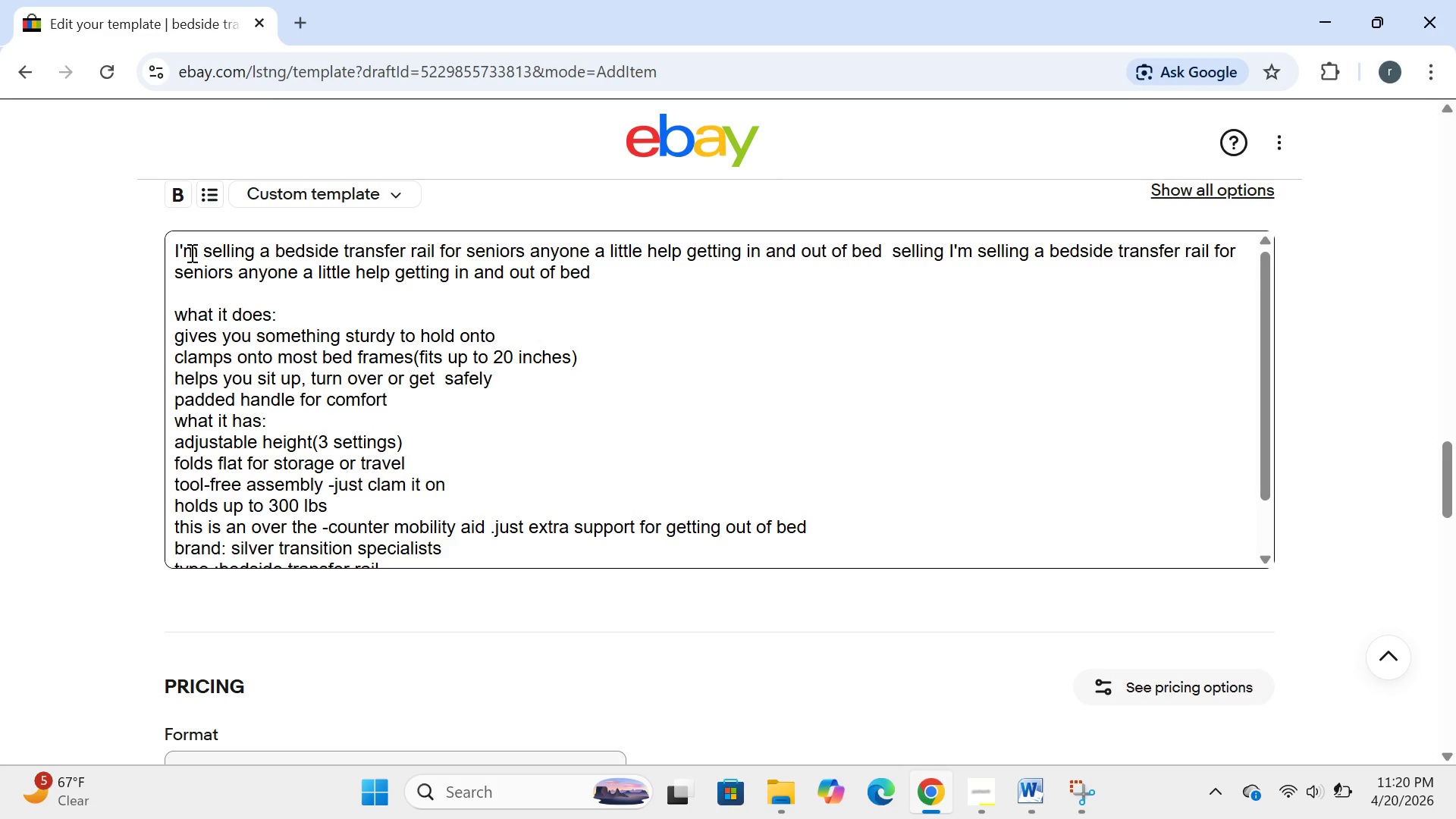 
left_click_drag(start_coordinate=[886, 249], to_coordinate=[1043, 297])
 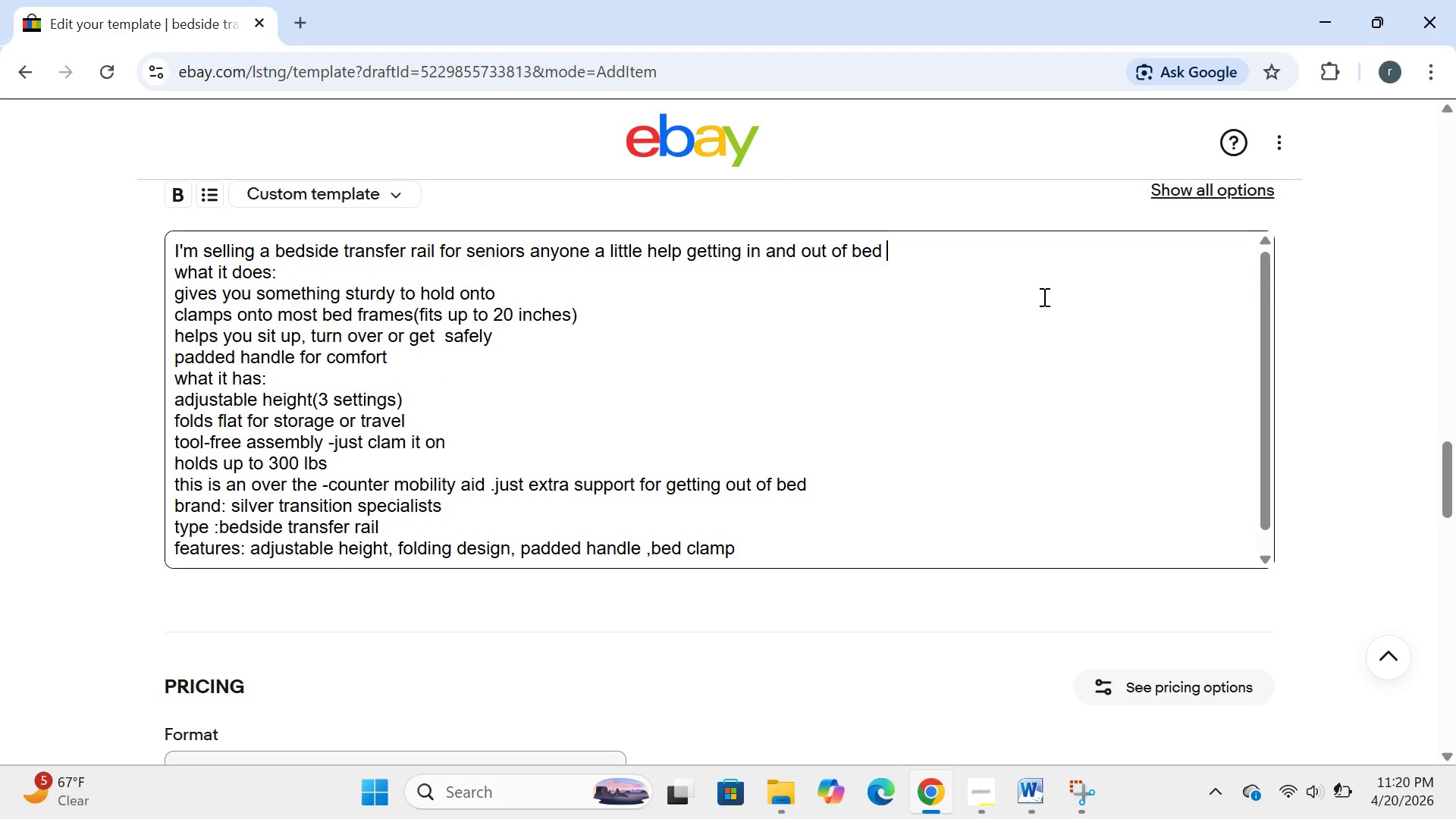 
key(Backspace)
 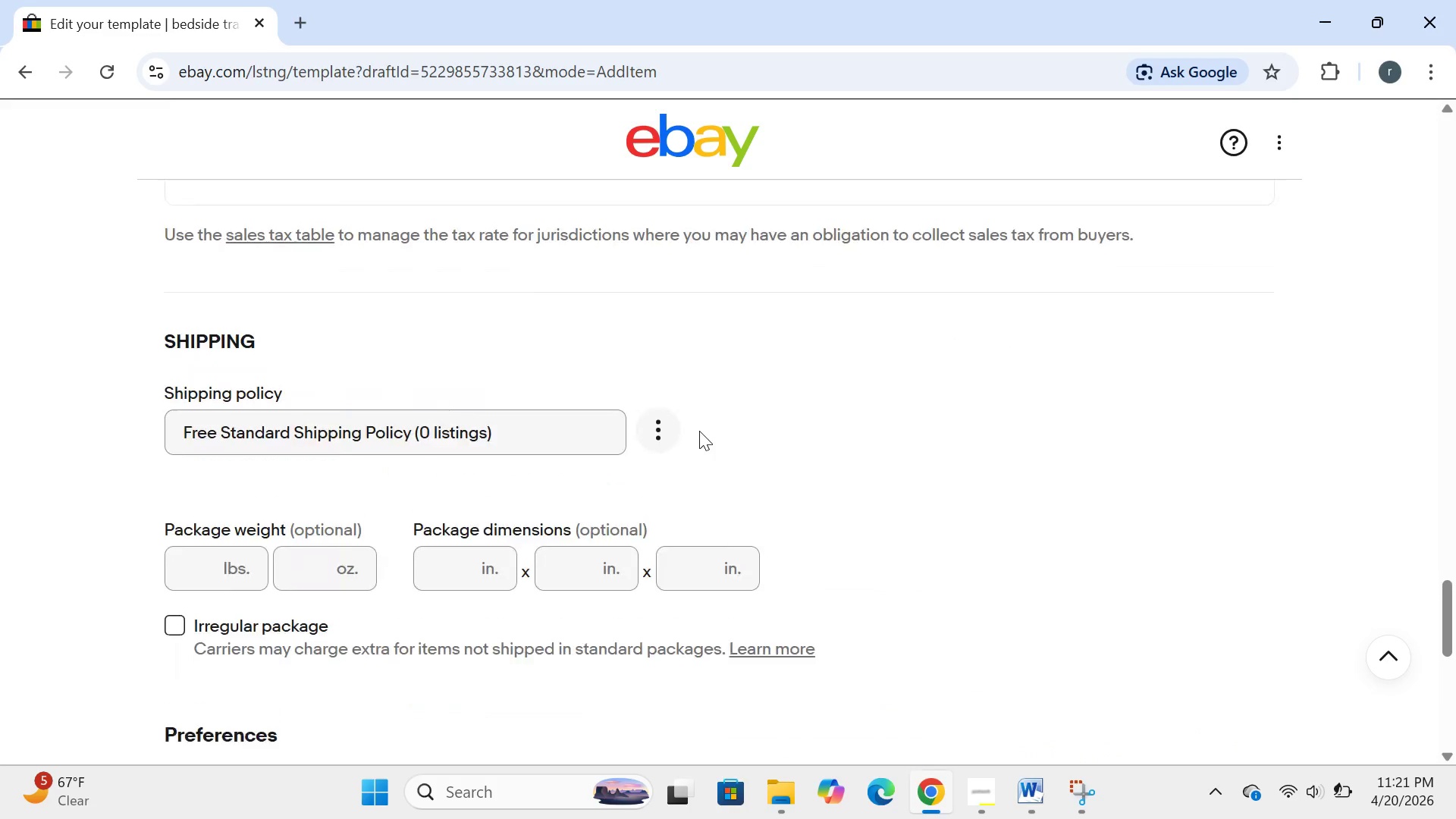 
wait(16.62)
 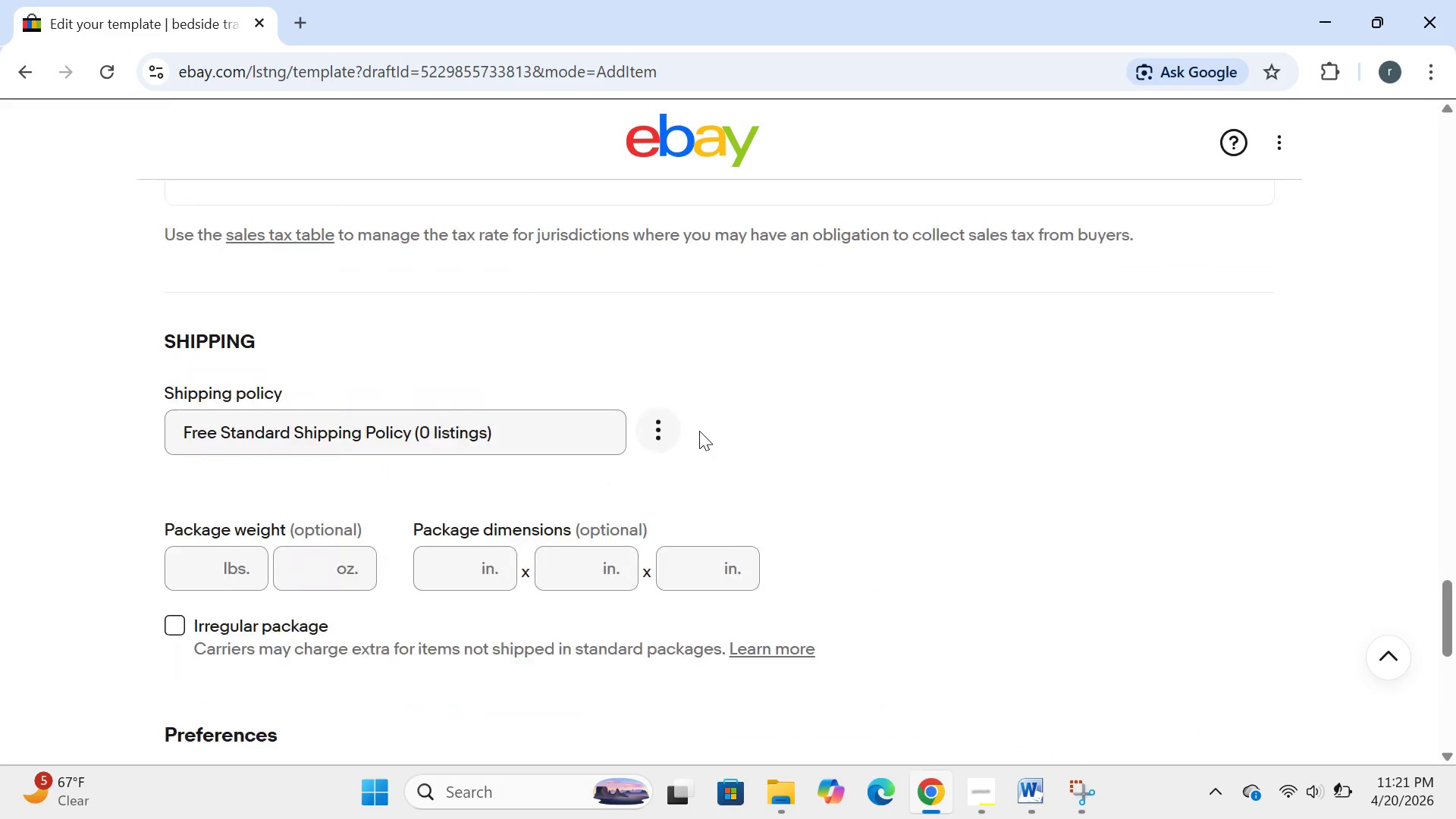 
left_click([883, 290])
 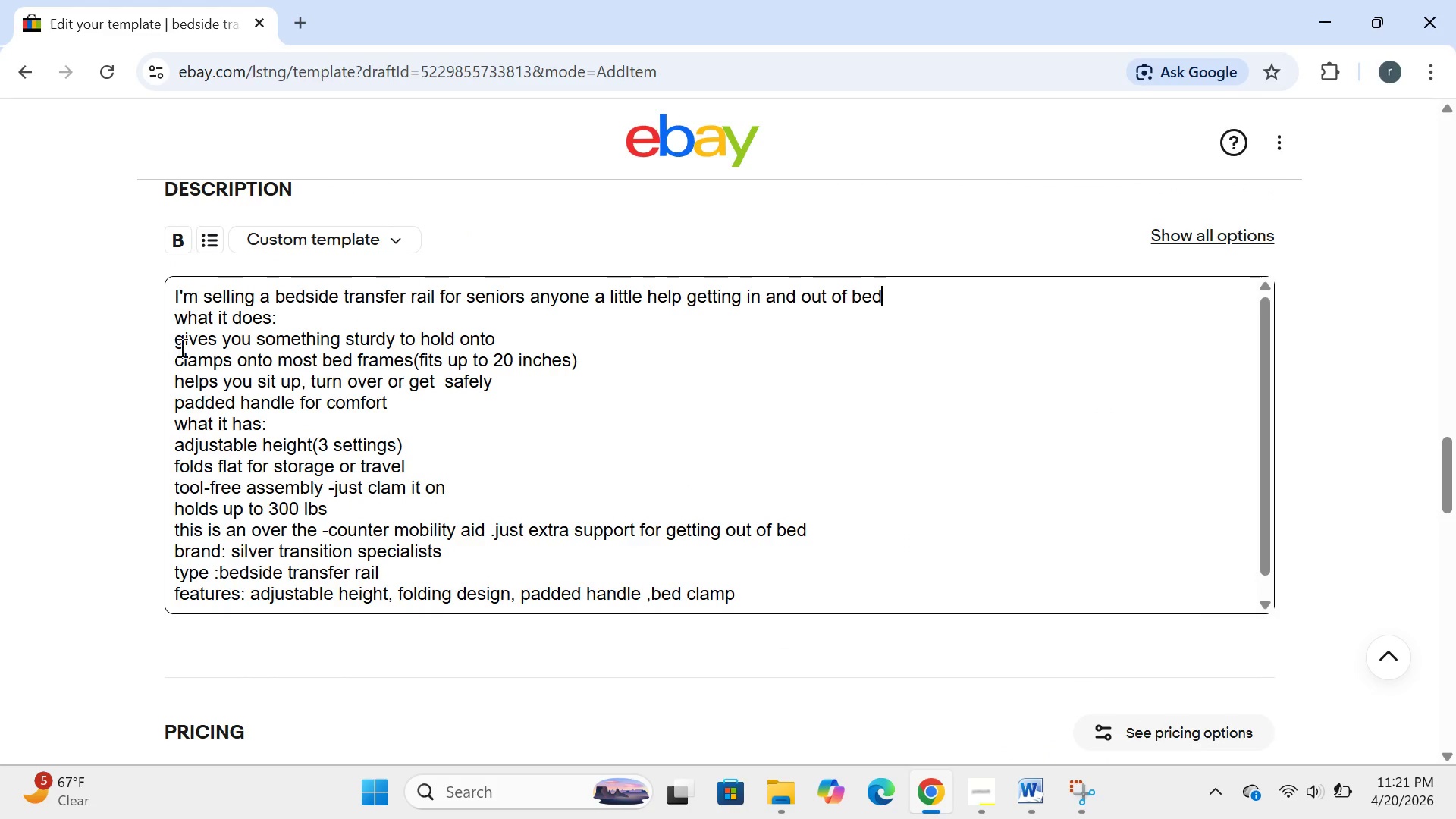 
left_click([170, 337])
 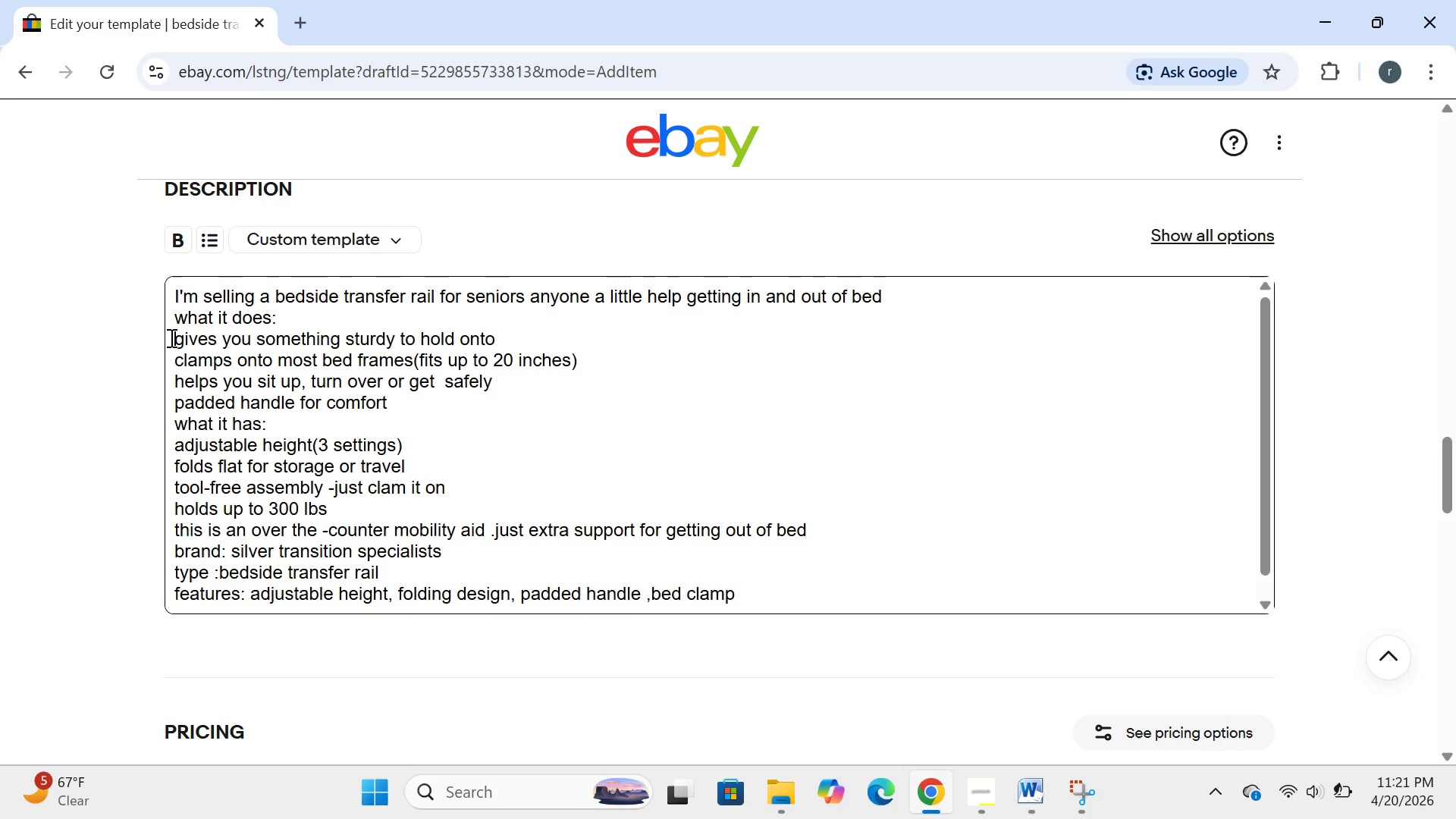 
type(gives you someting )
 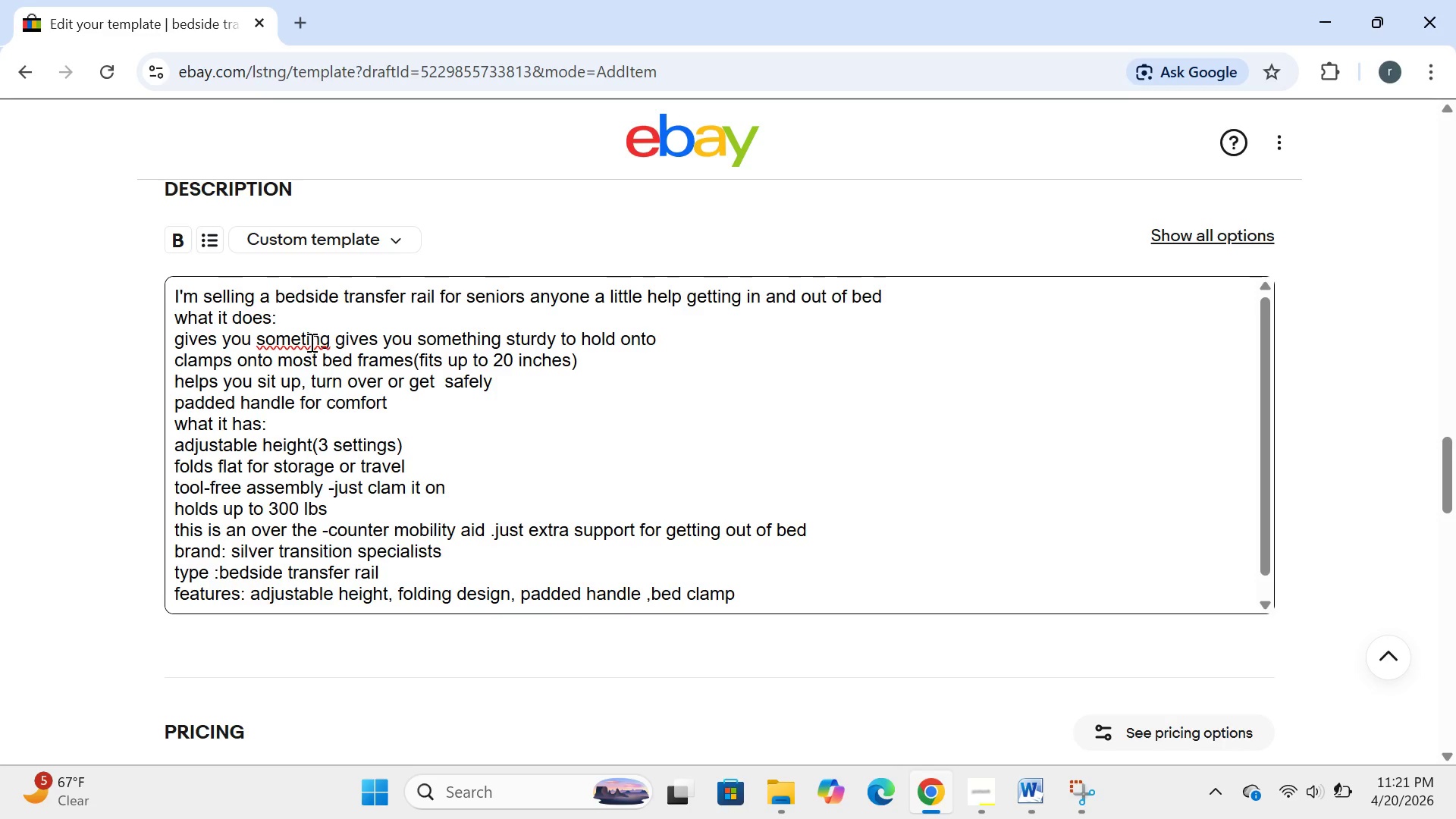 
left_click([303, 337])
 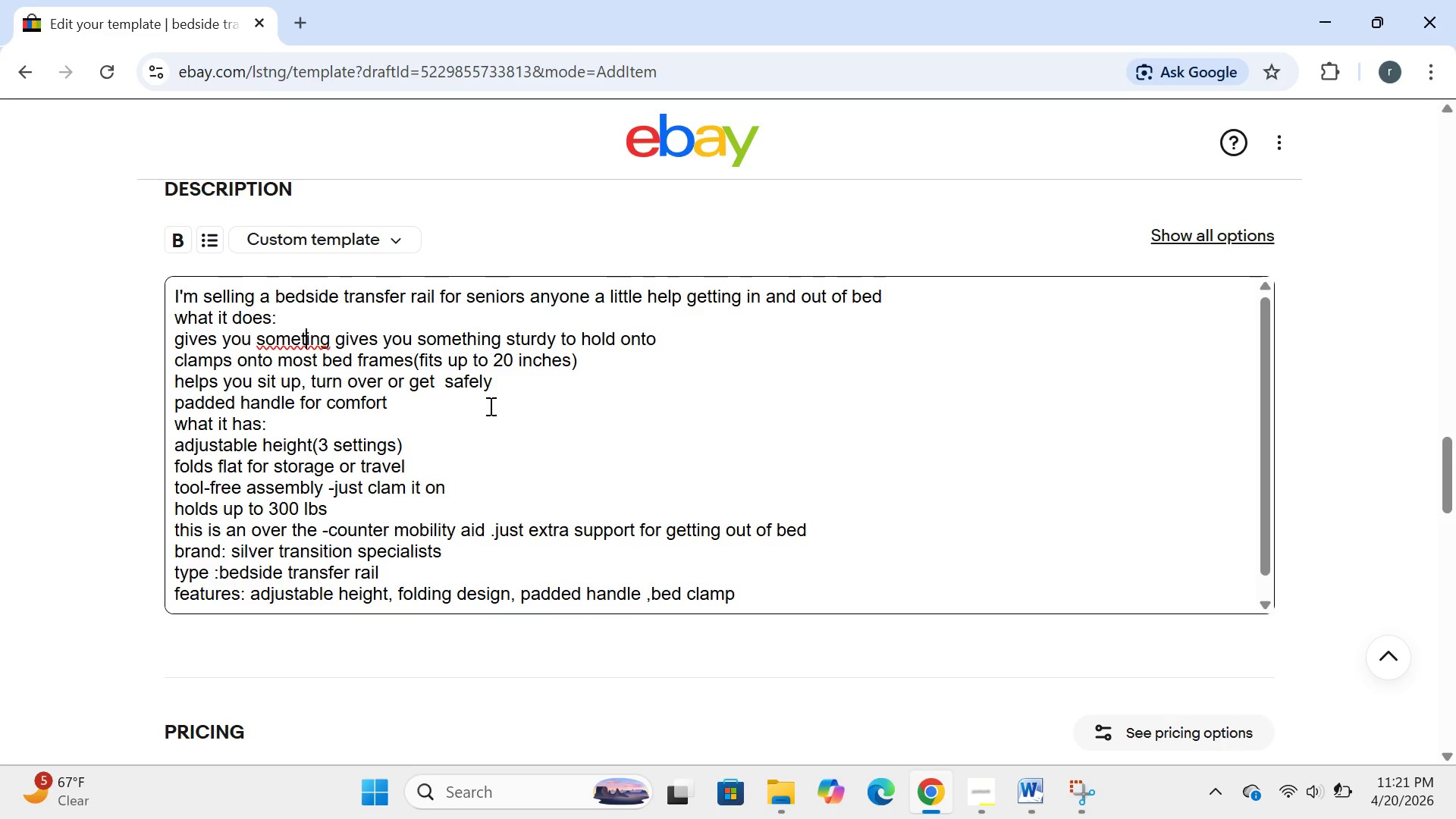 
key(H)
 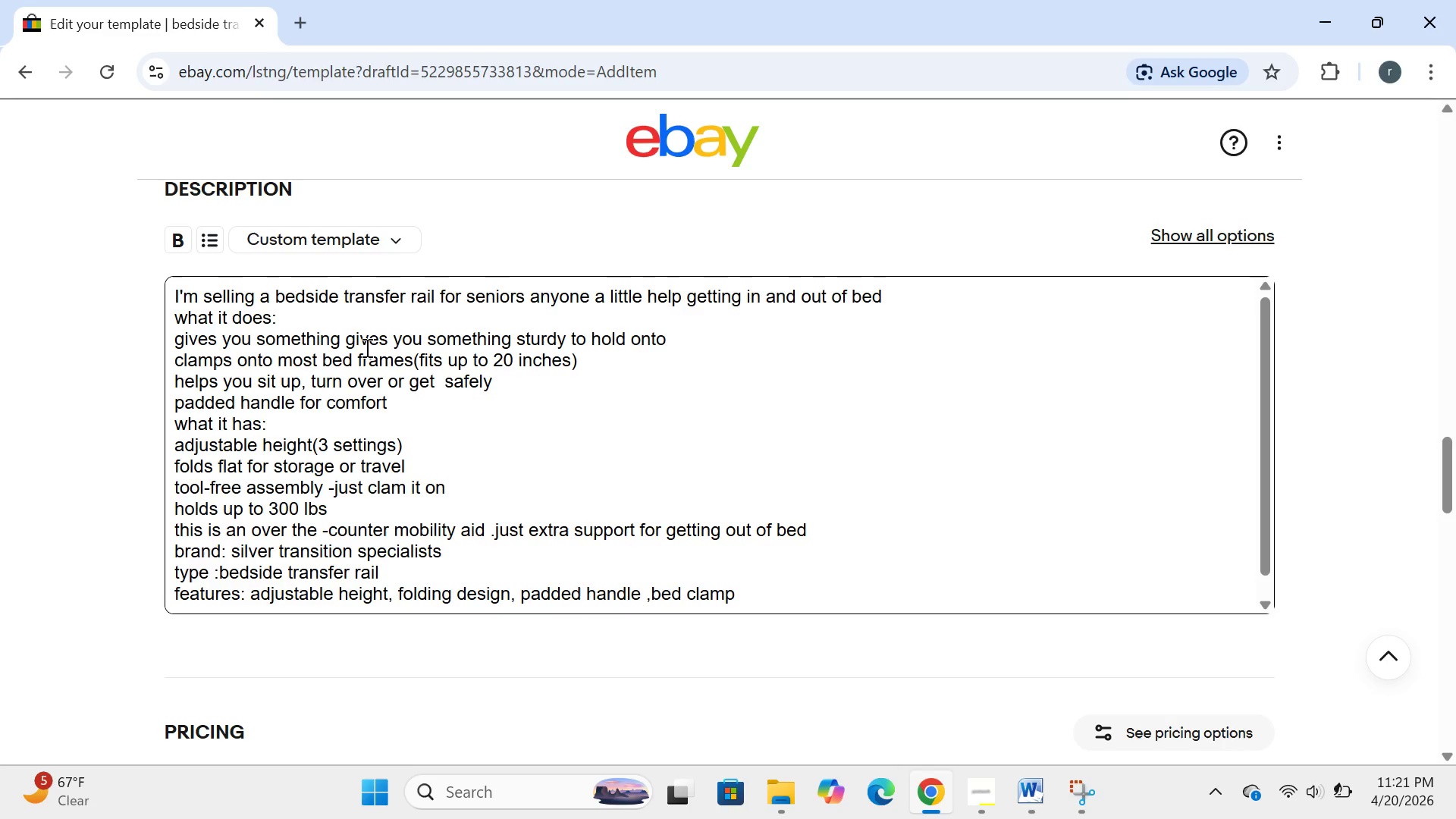 
left_click([338, 340])
 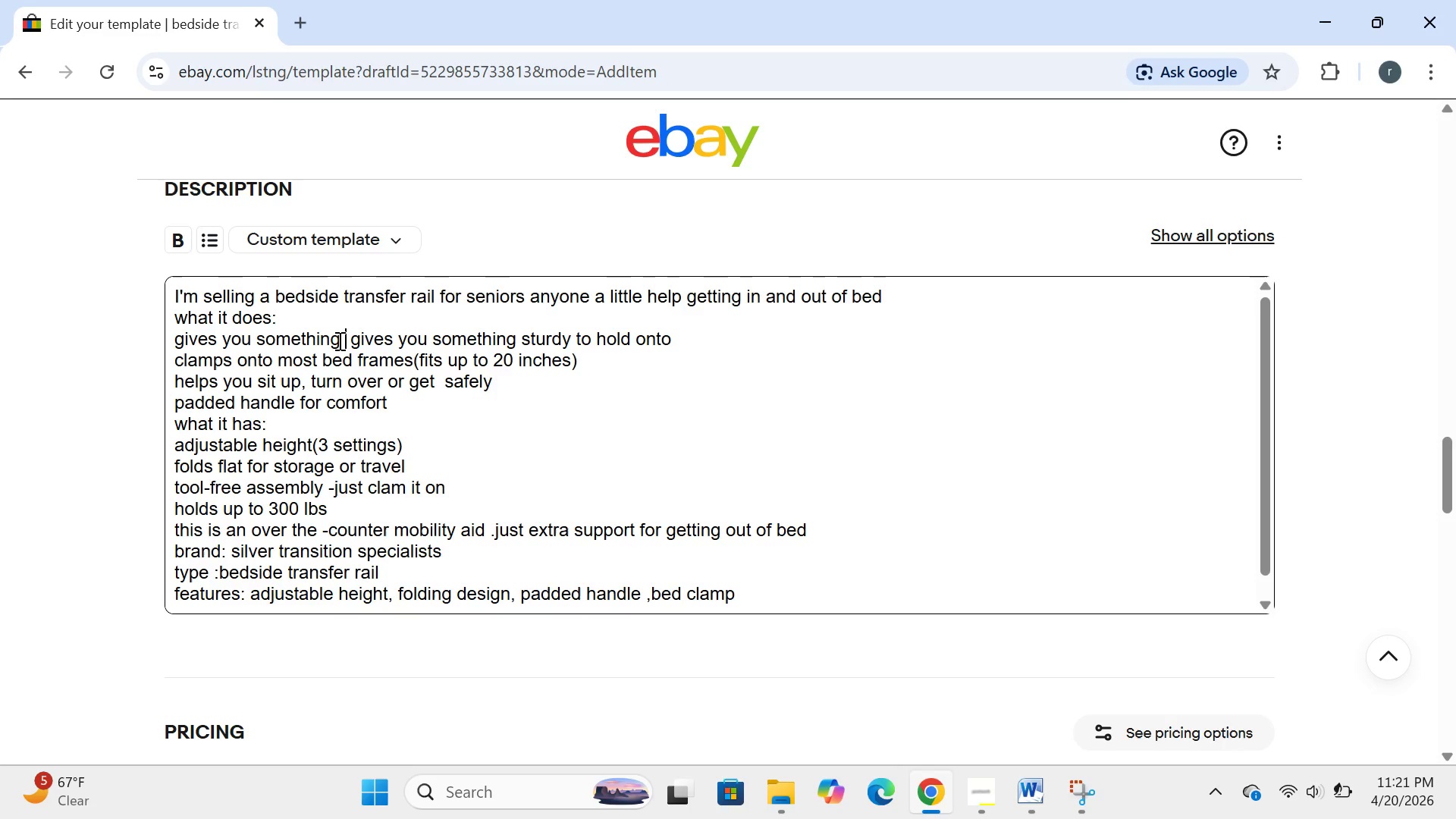 
type( sturdy to hold onrto )
key(Backspace)
key(Backspace)
key(Backspace)
key(Backspace)
type(to)
 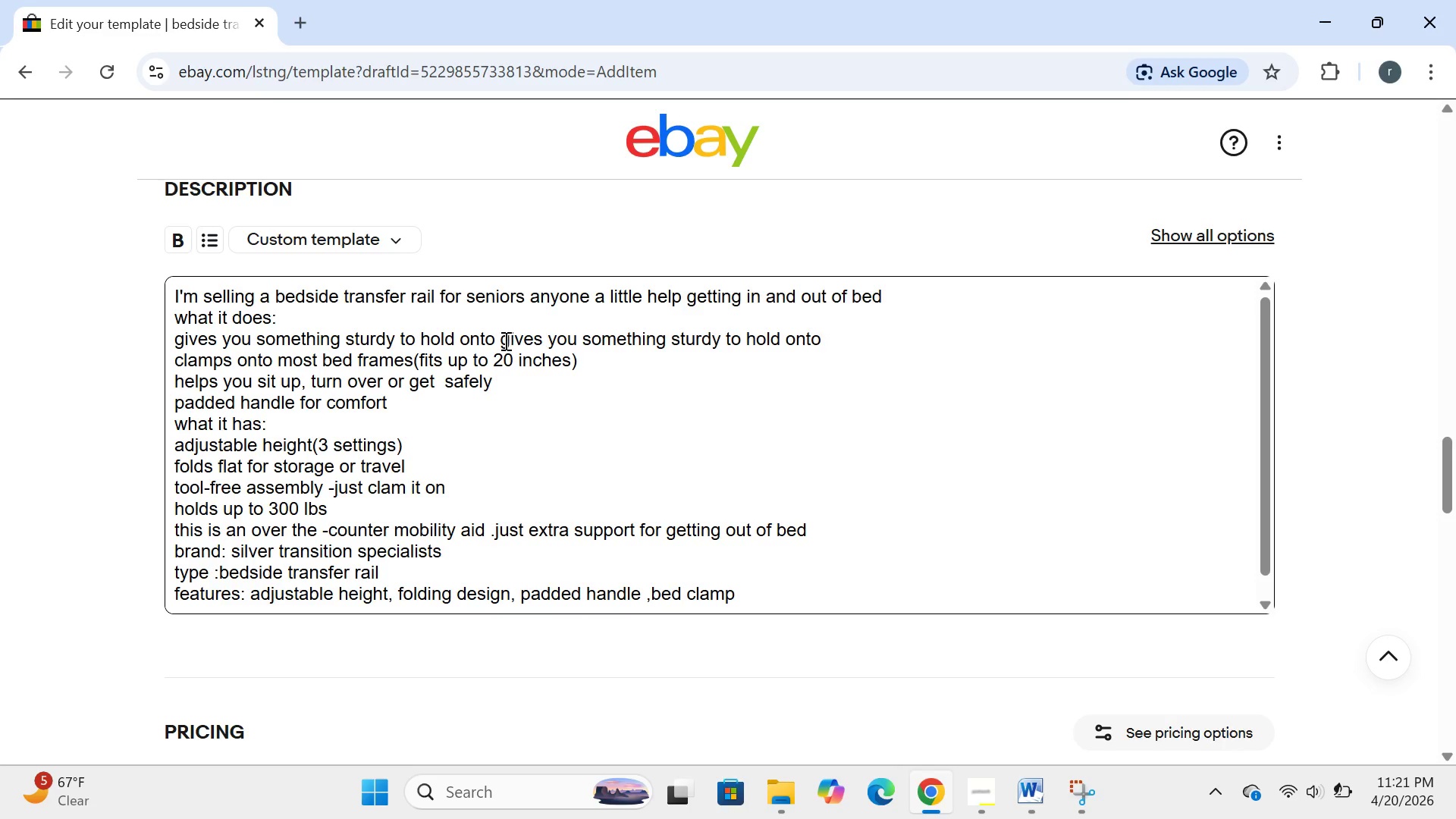 
left_click_drag(start_coordinate=[503, 340], to_coordinate=[846, 350])
 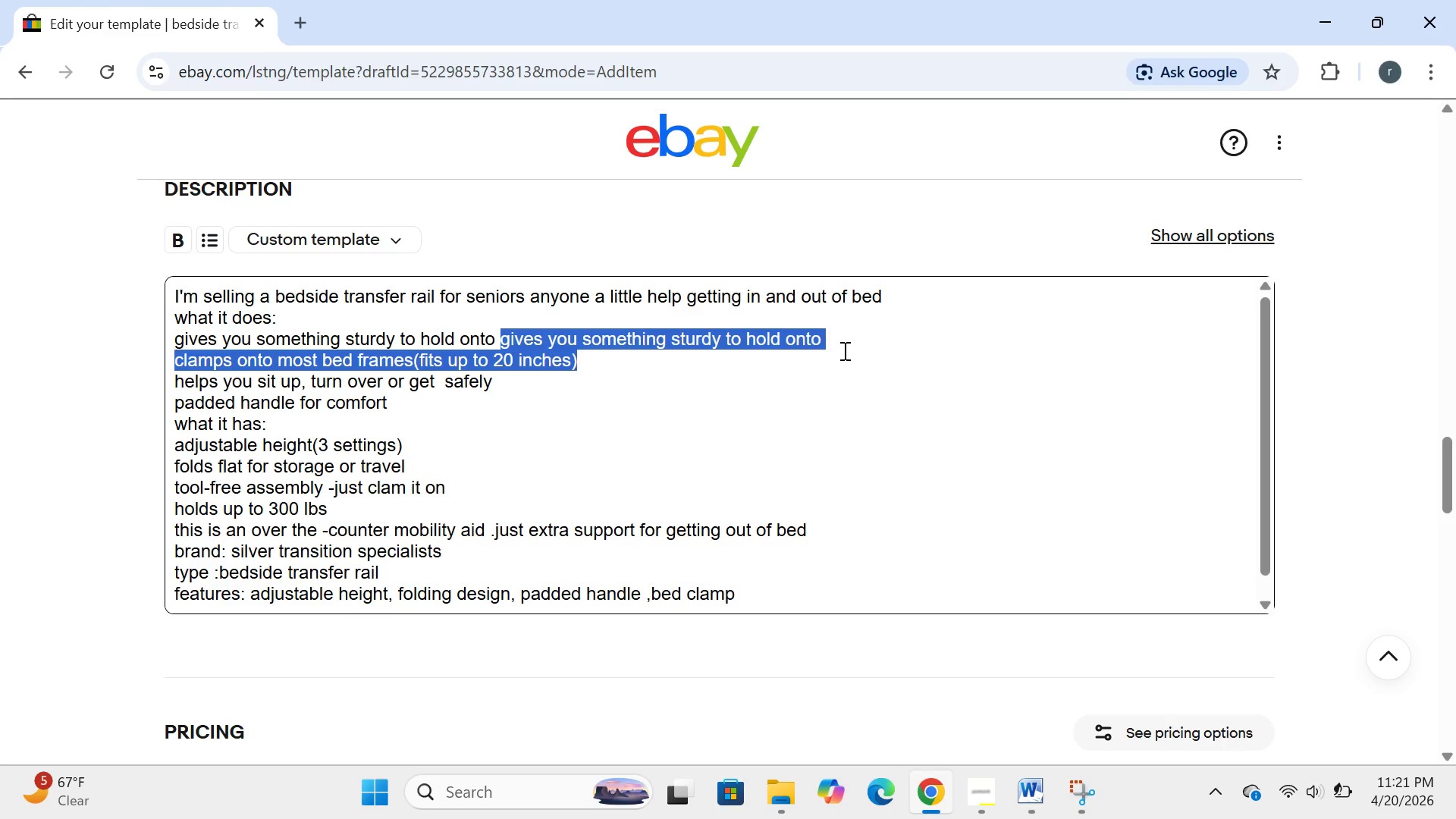 
left_click([843, 350])
 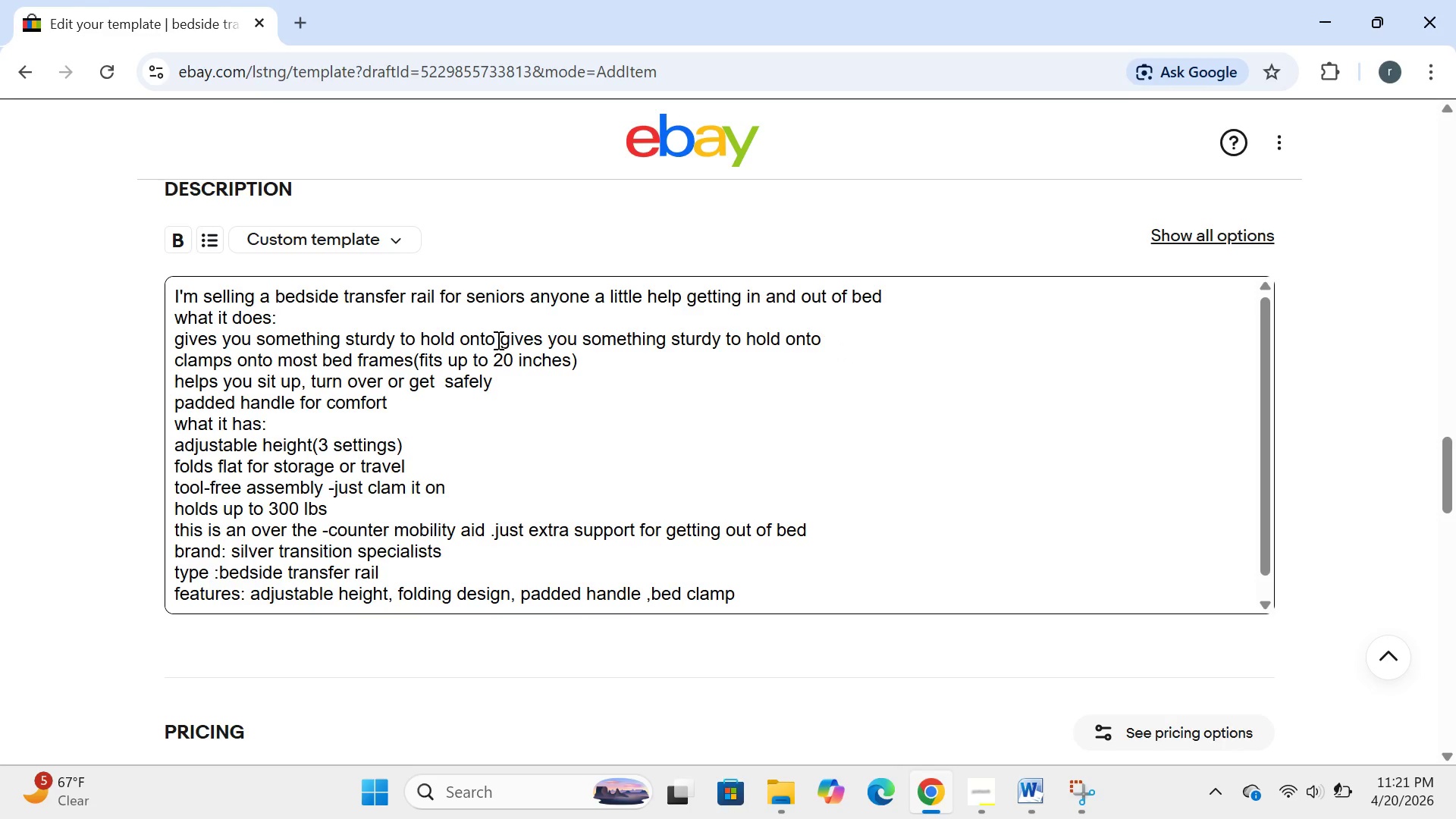 
left_click_drag(start_coordinate=[497, 340], to_coordinate=[840, 337])
 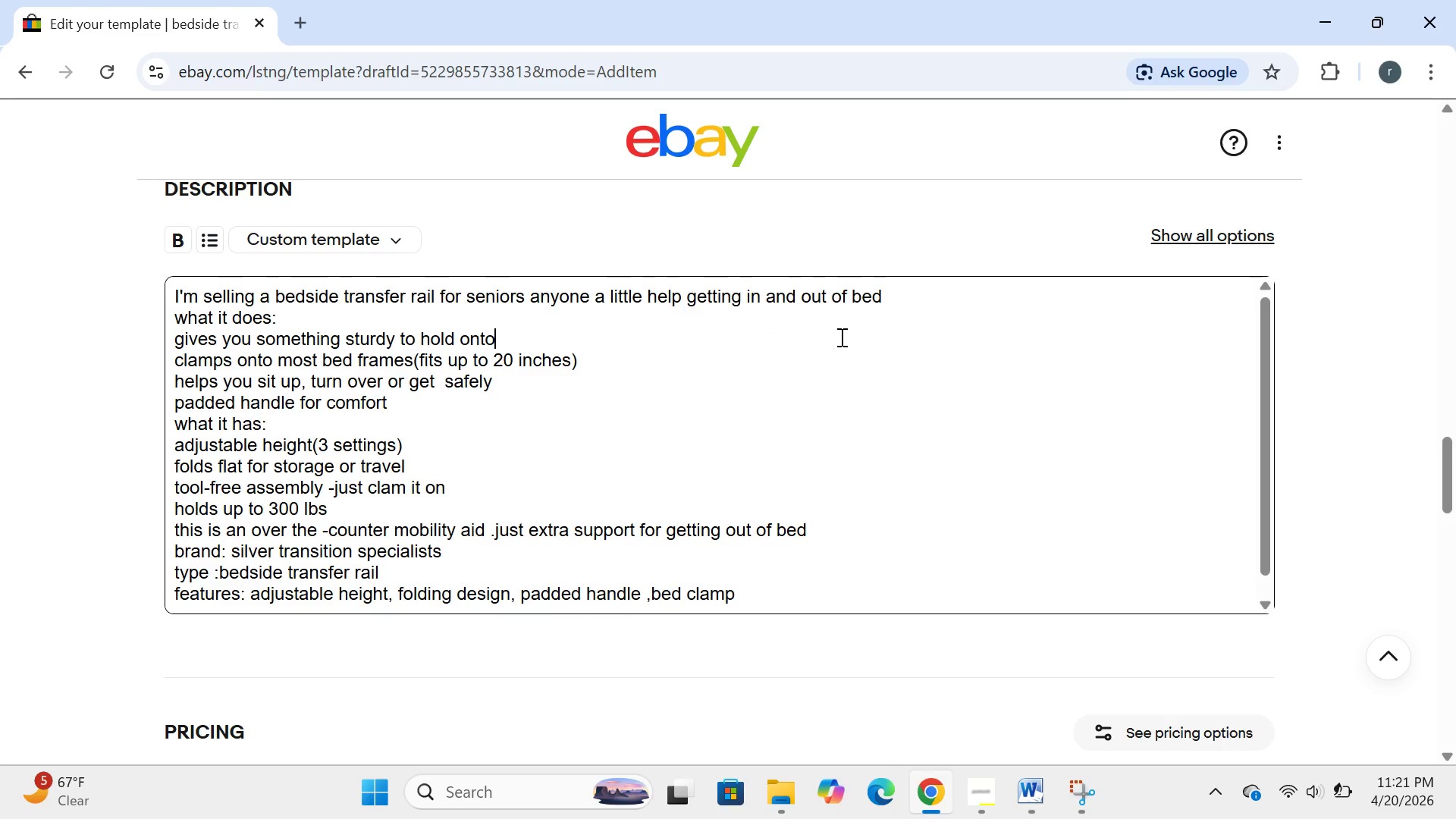 
key(Backspace)
 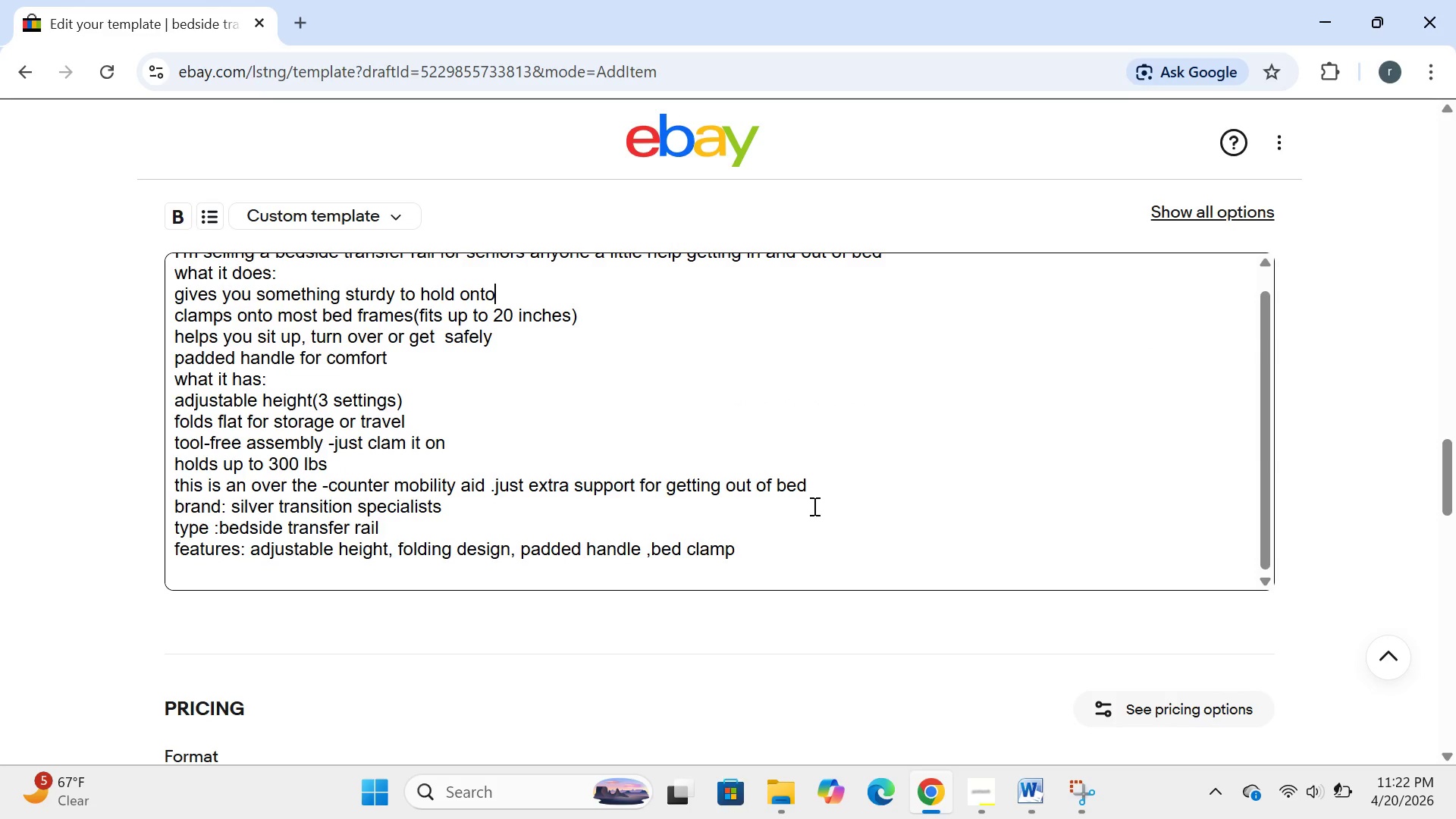 
wait(15.38)
 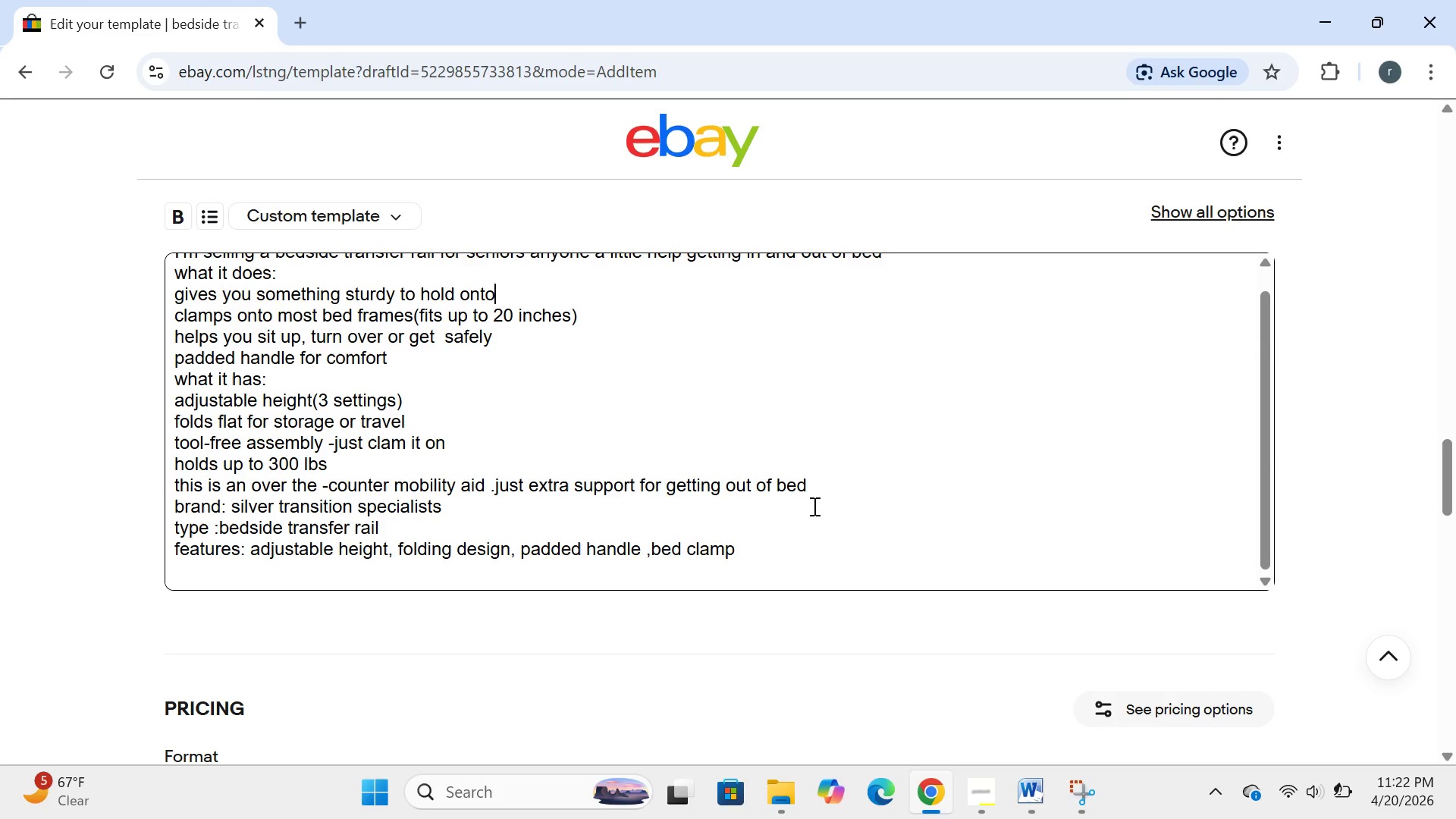 
left_click([171, 548])
 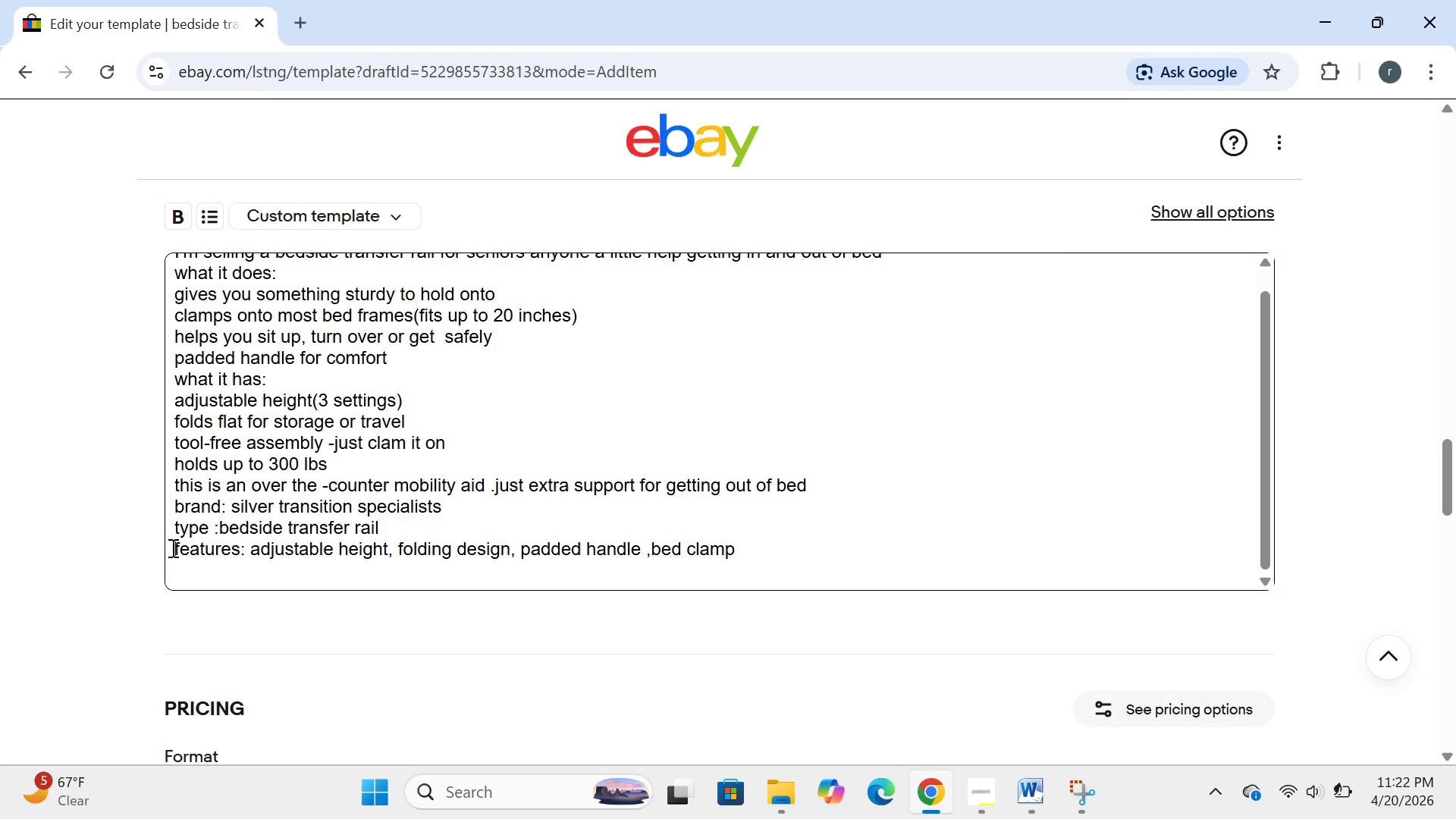 
type(features:adjua)
key(Backspace)
type(stable height )
key(Backspace)
type(,)
 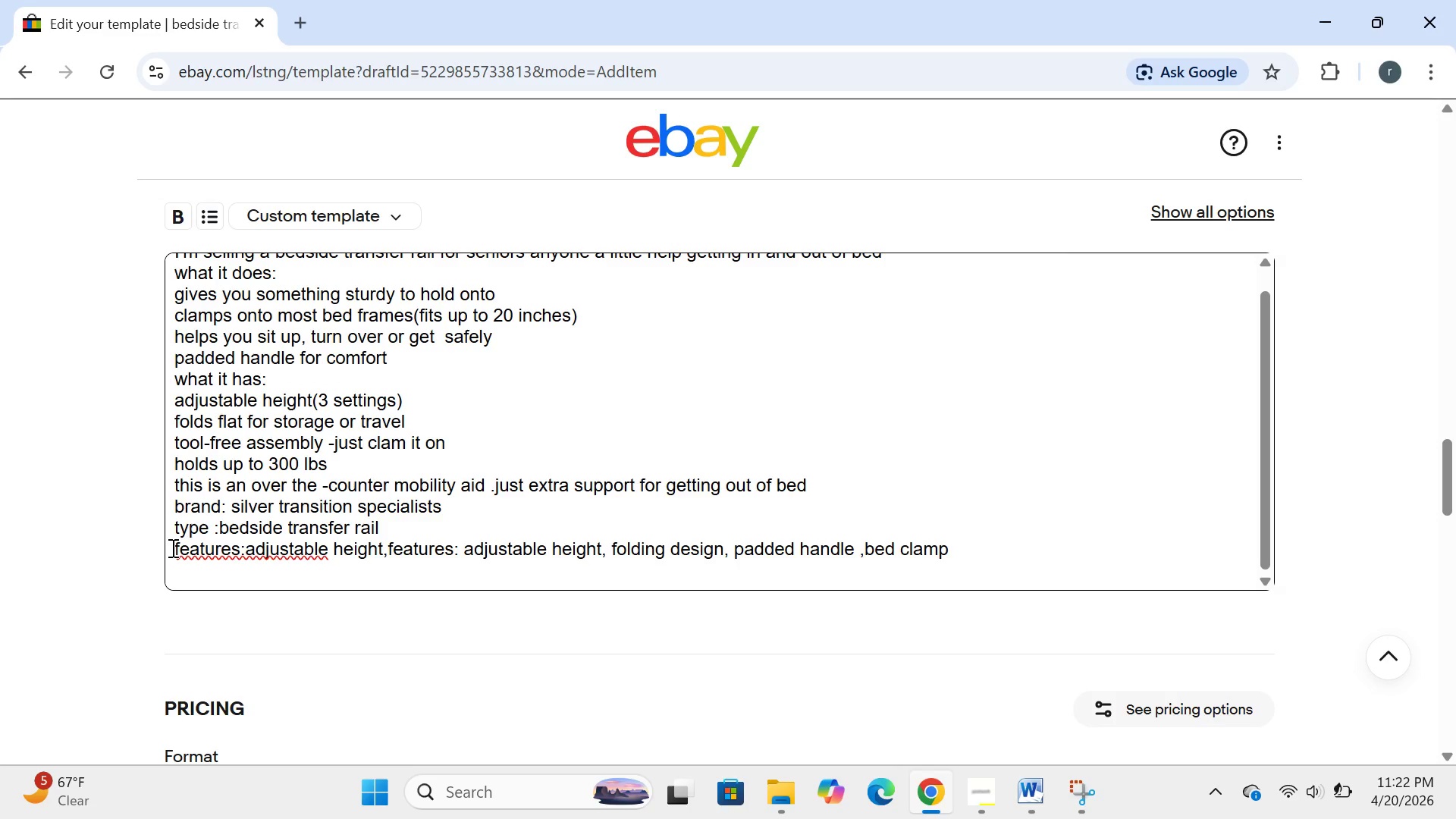 
type(foldinf)
key(Backspace)
type(g )
 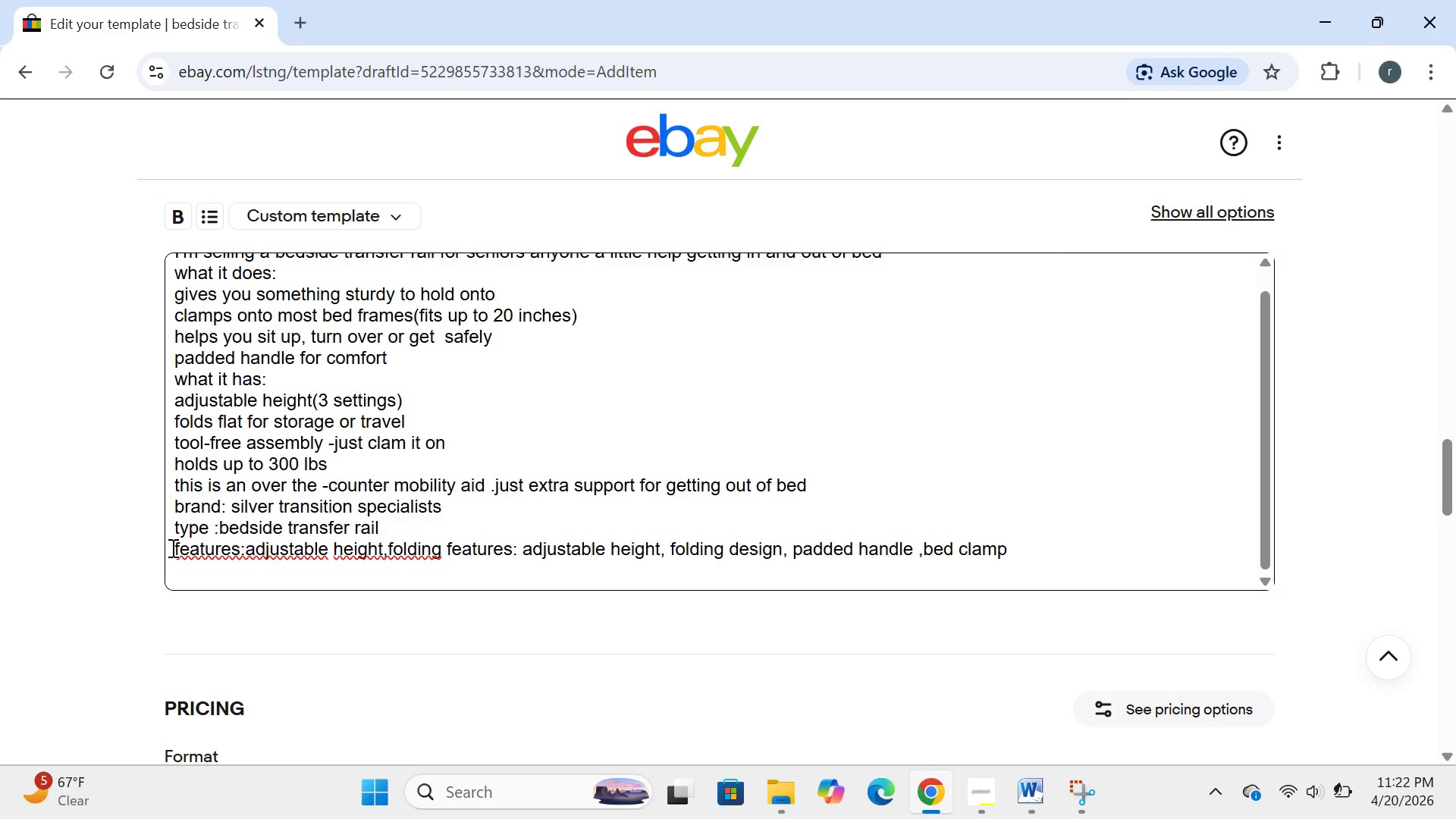 
key(ArrowLeft)
 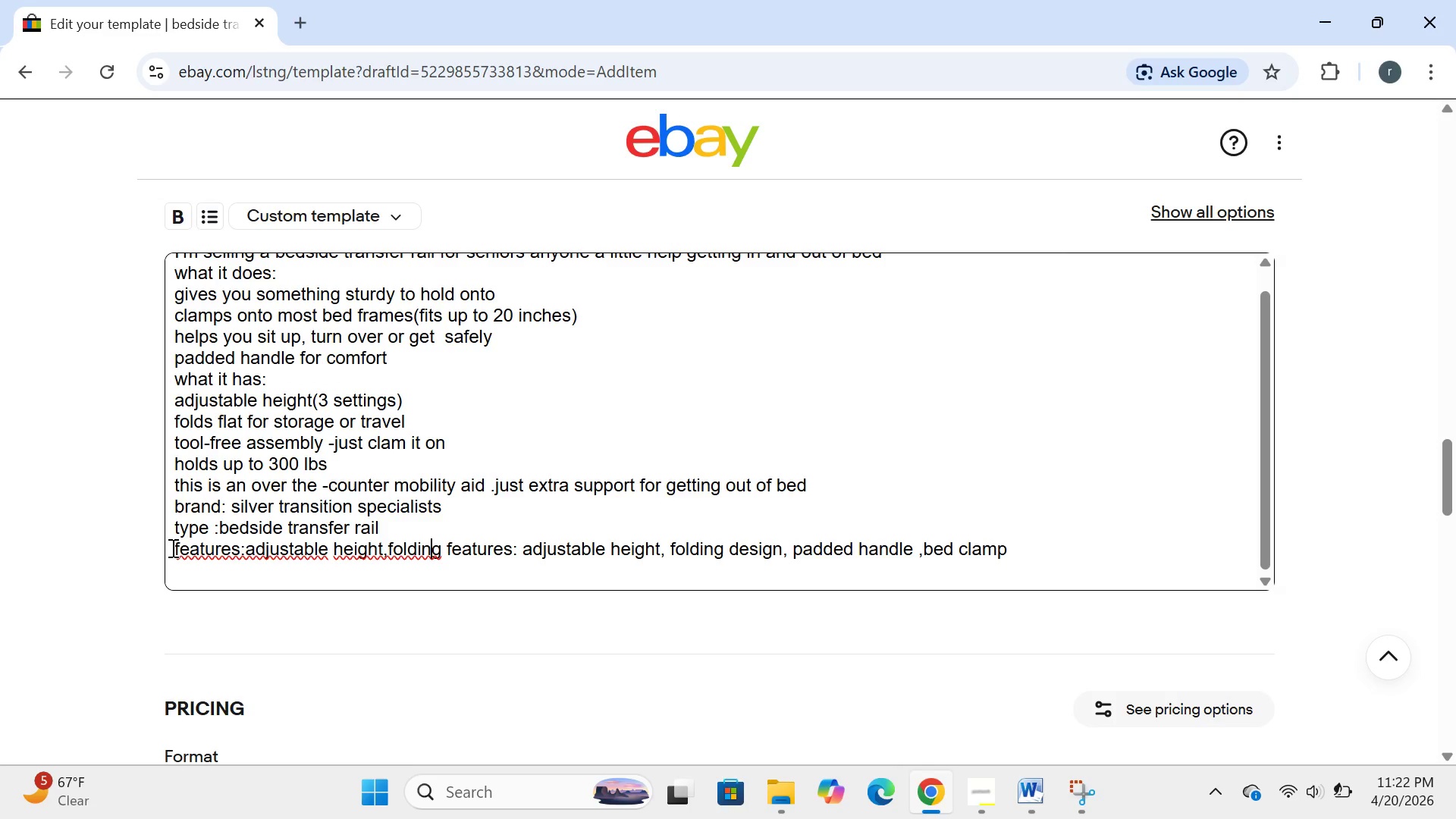 
key(ArrowLeft)
 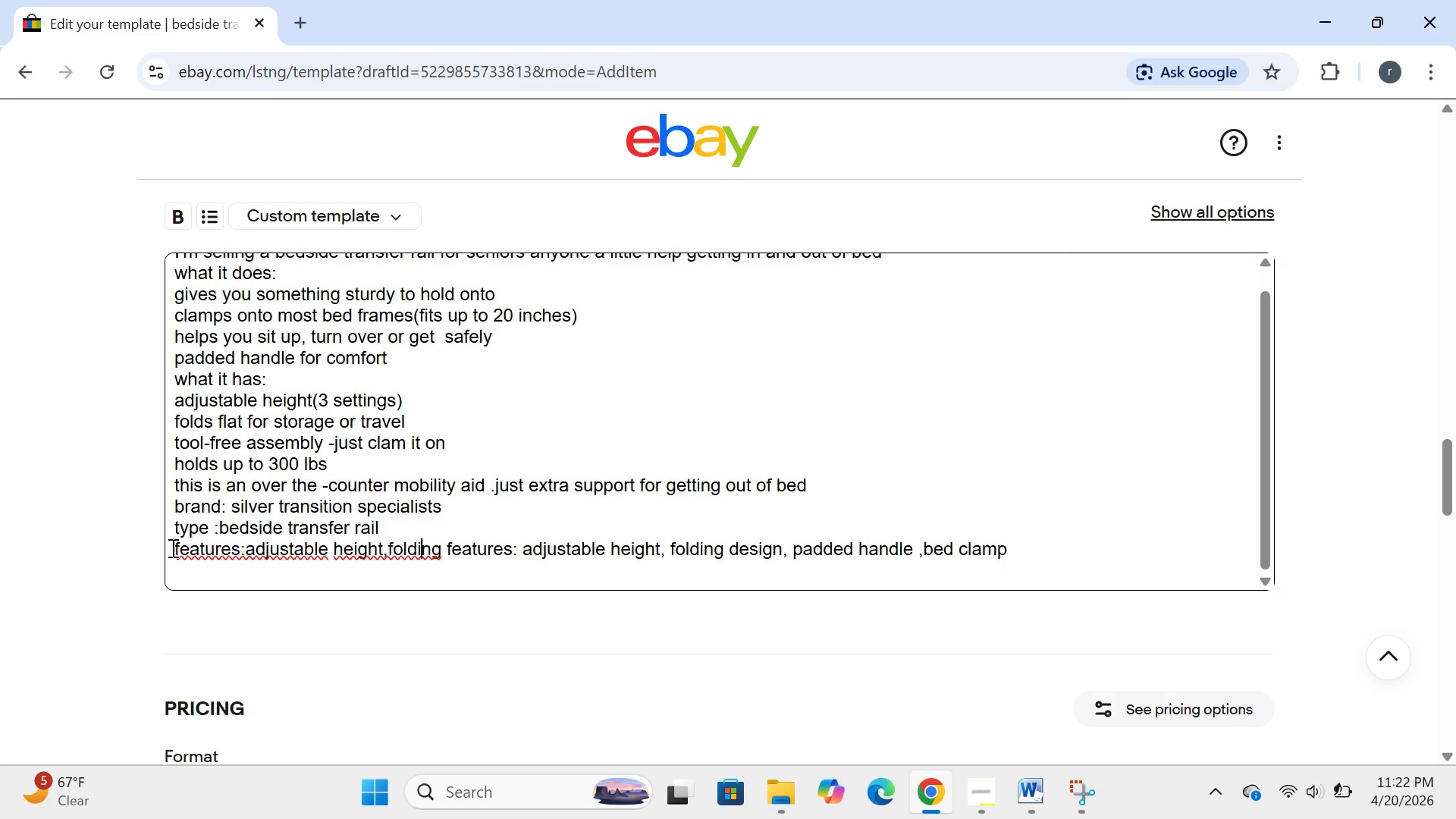 
key(ArrowLeft)
 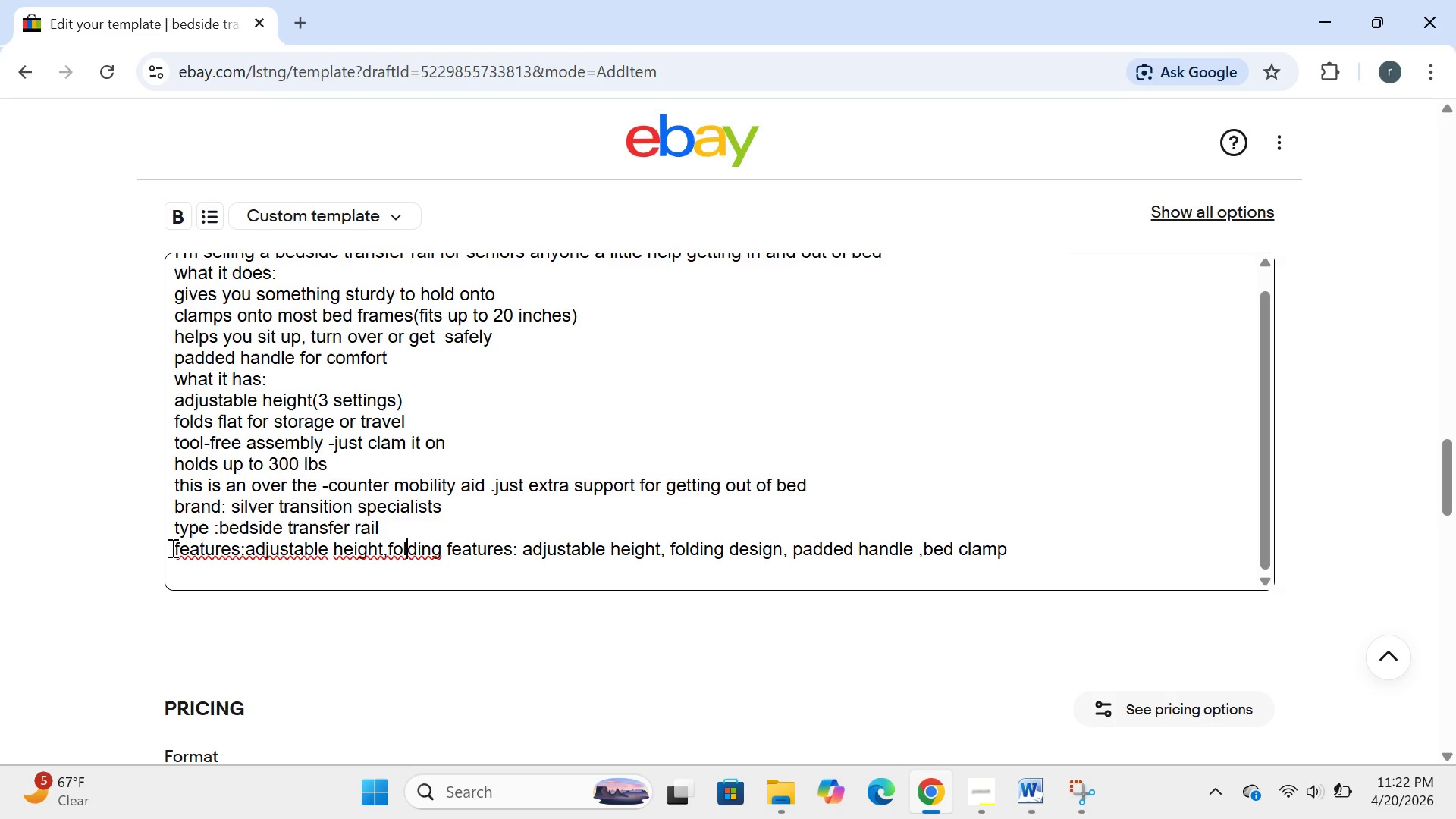 
key(ArrowLeft)
 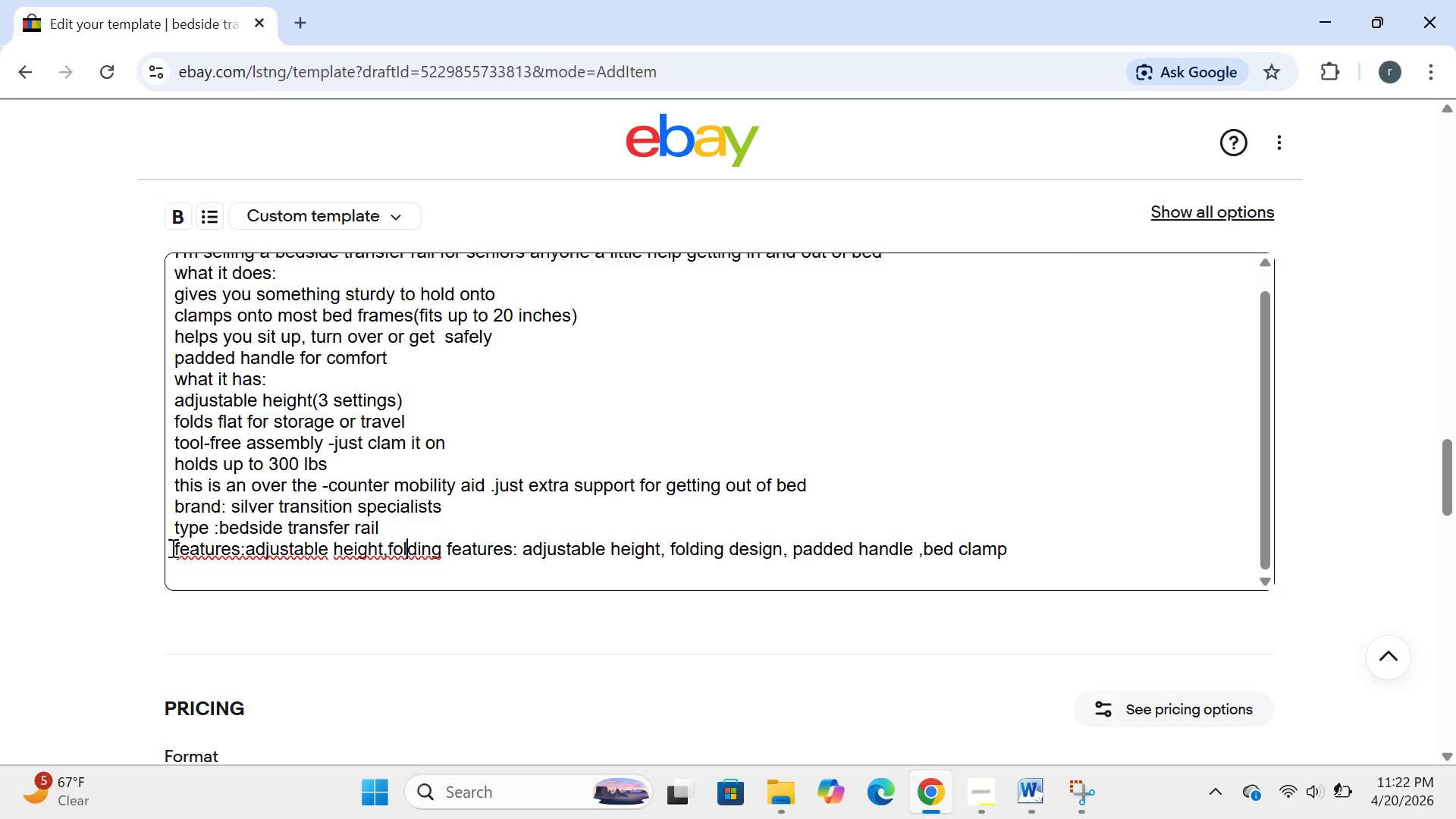 
key(ArrowLeft)
 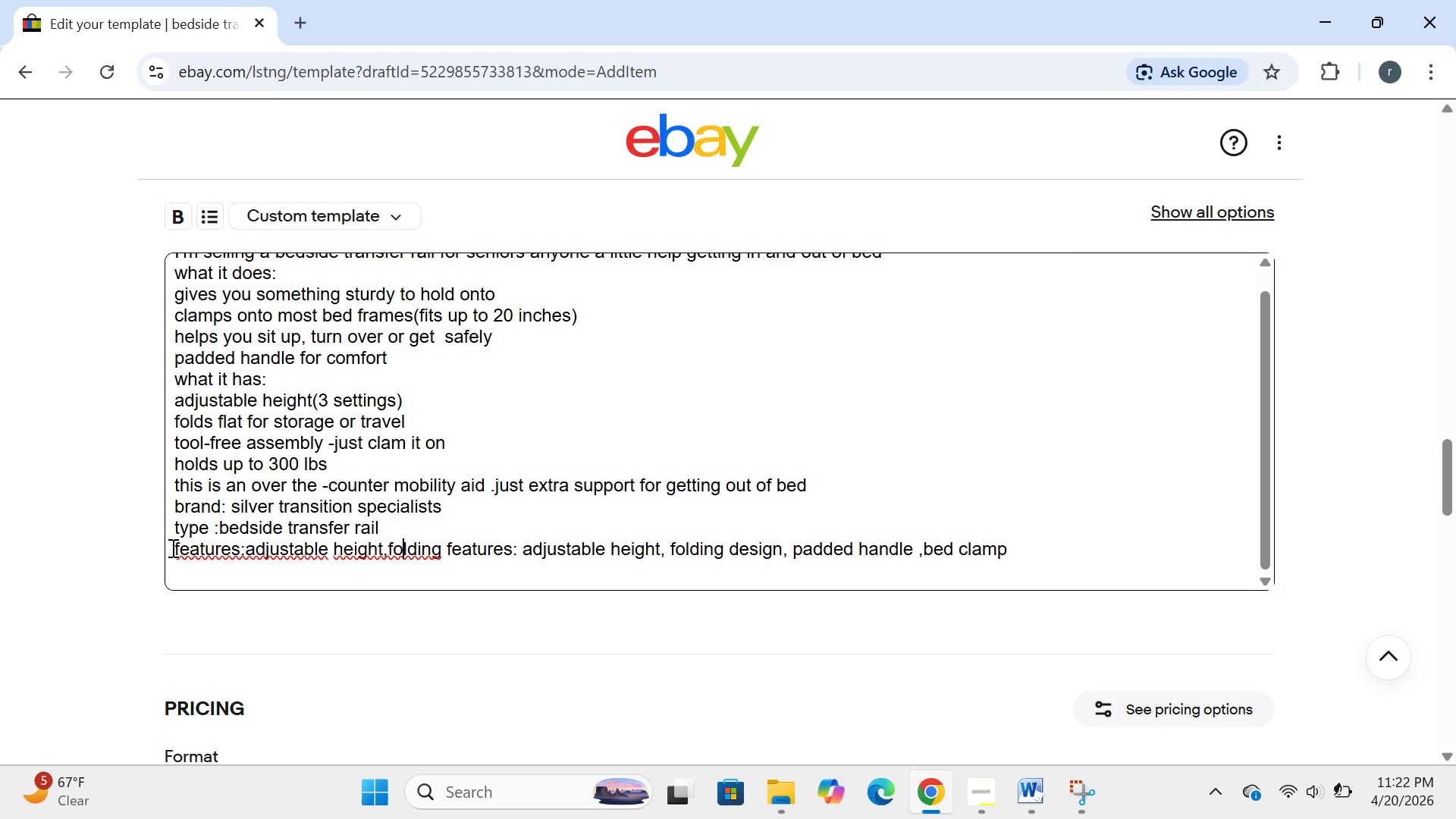 
key(ArrowLeft)
 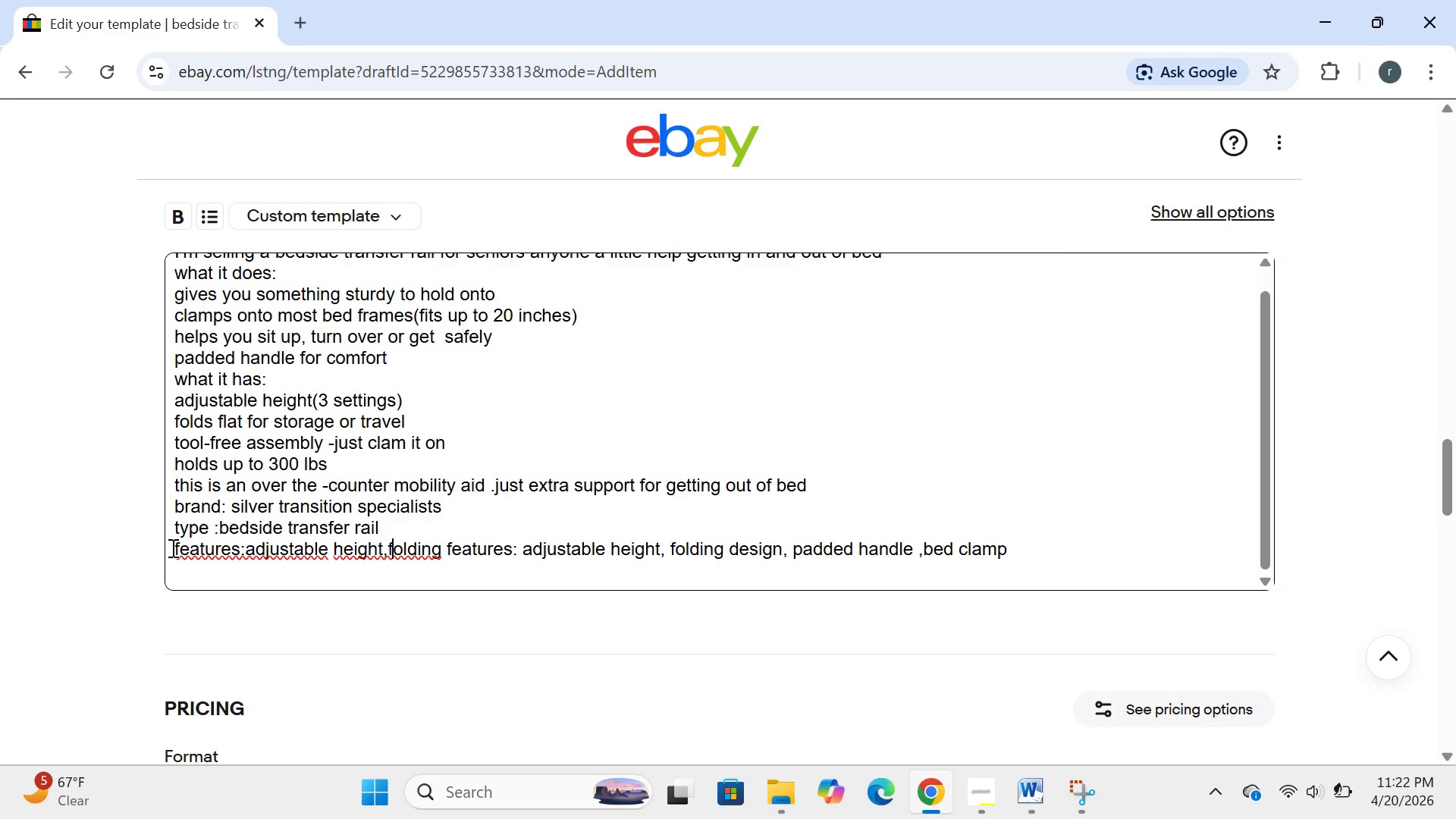 
key(ArrowLeft)
 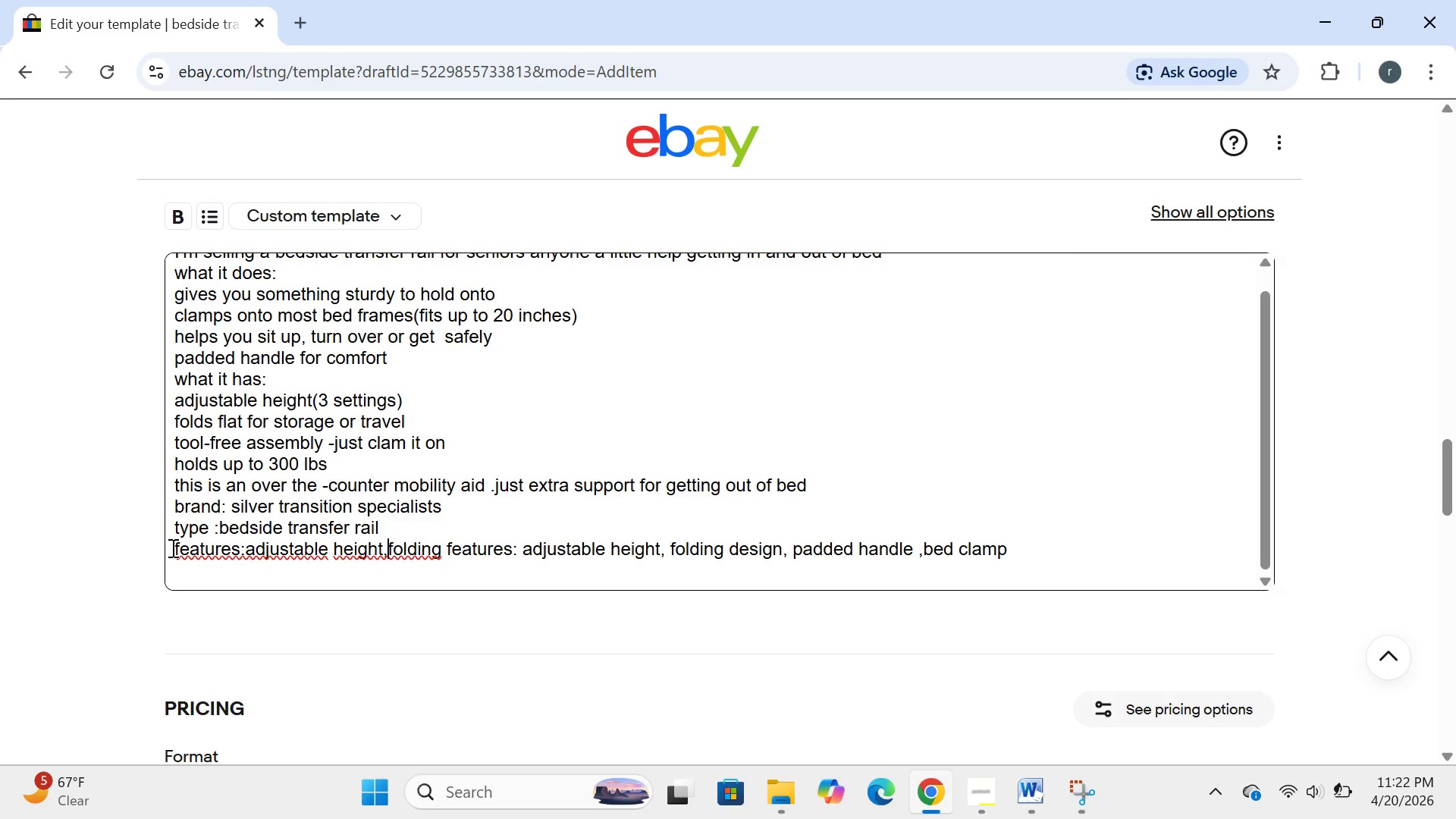 
key(ArrowLeft)
 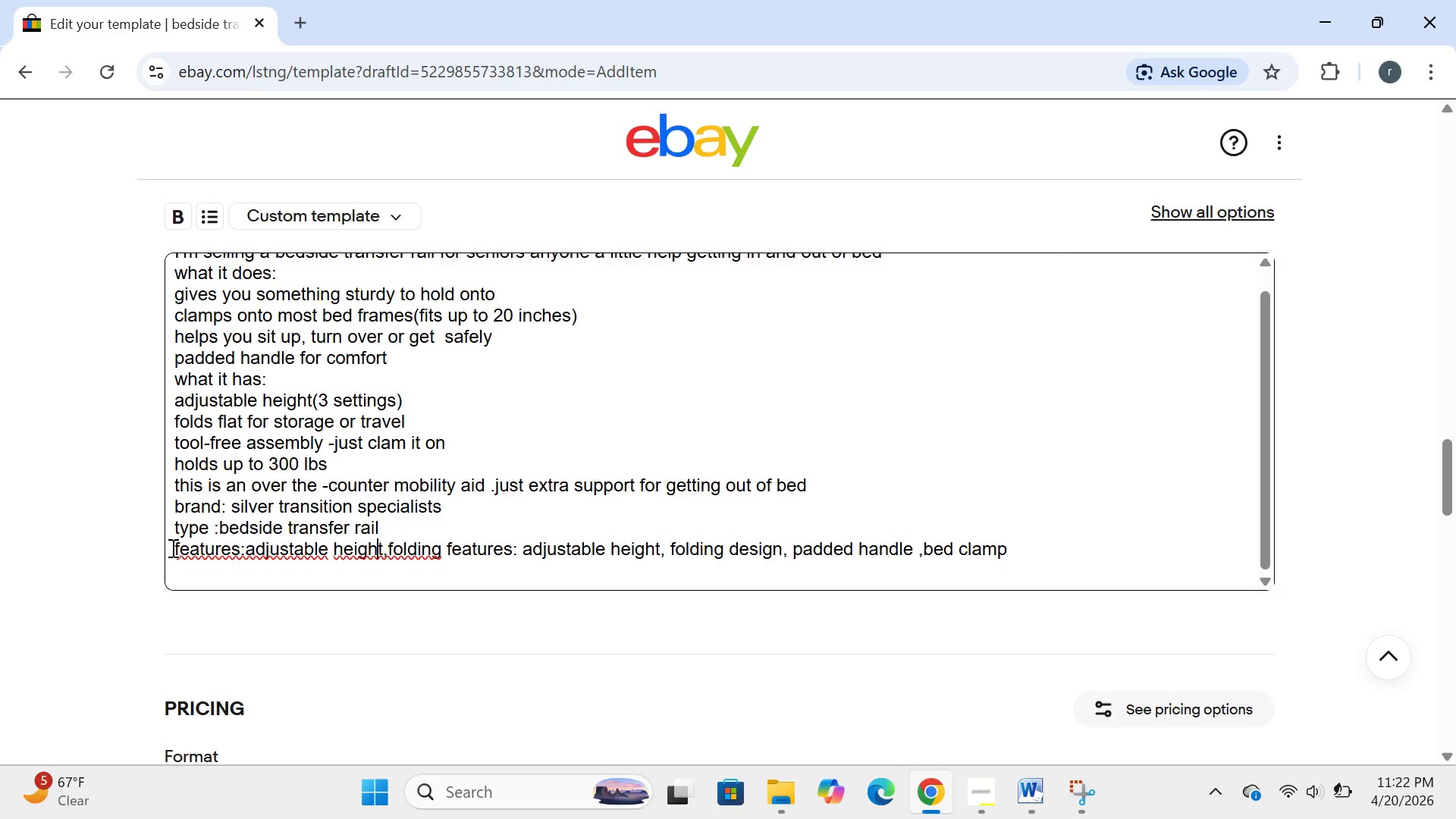 
key(ArrowLeft)
 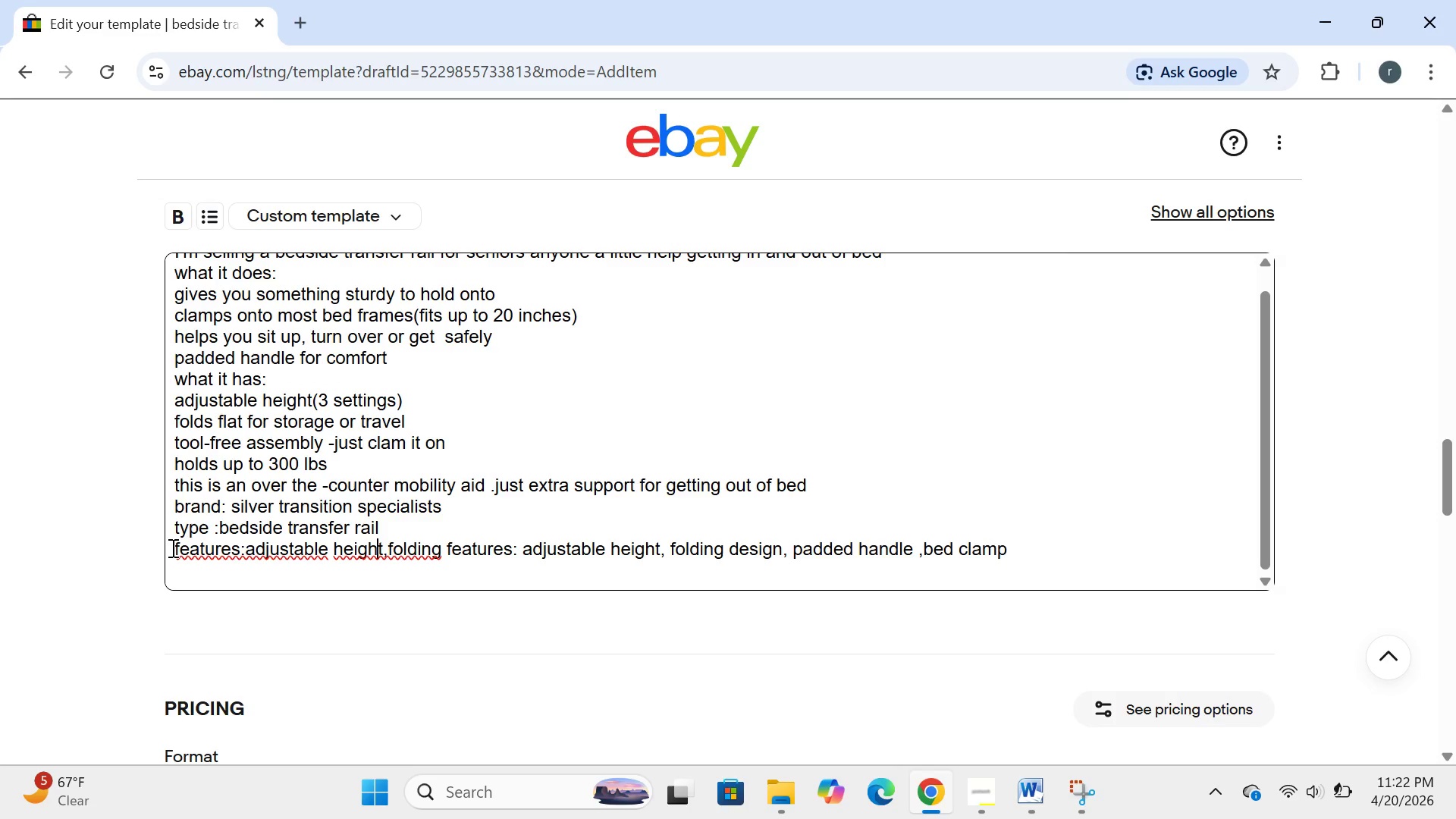 
key(ArrowLeft)
 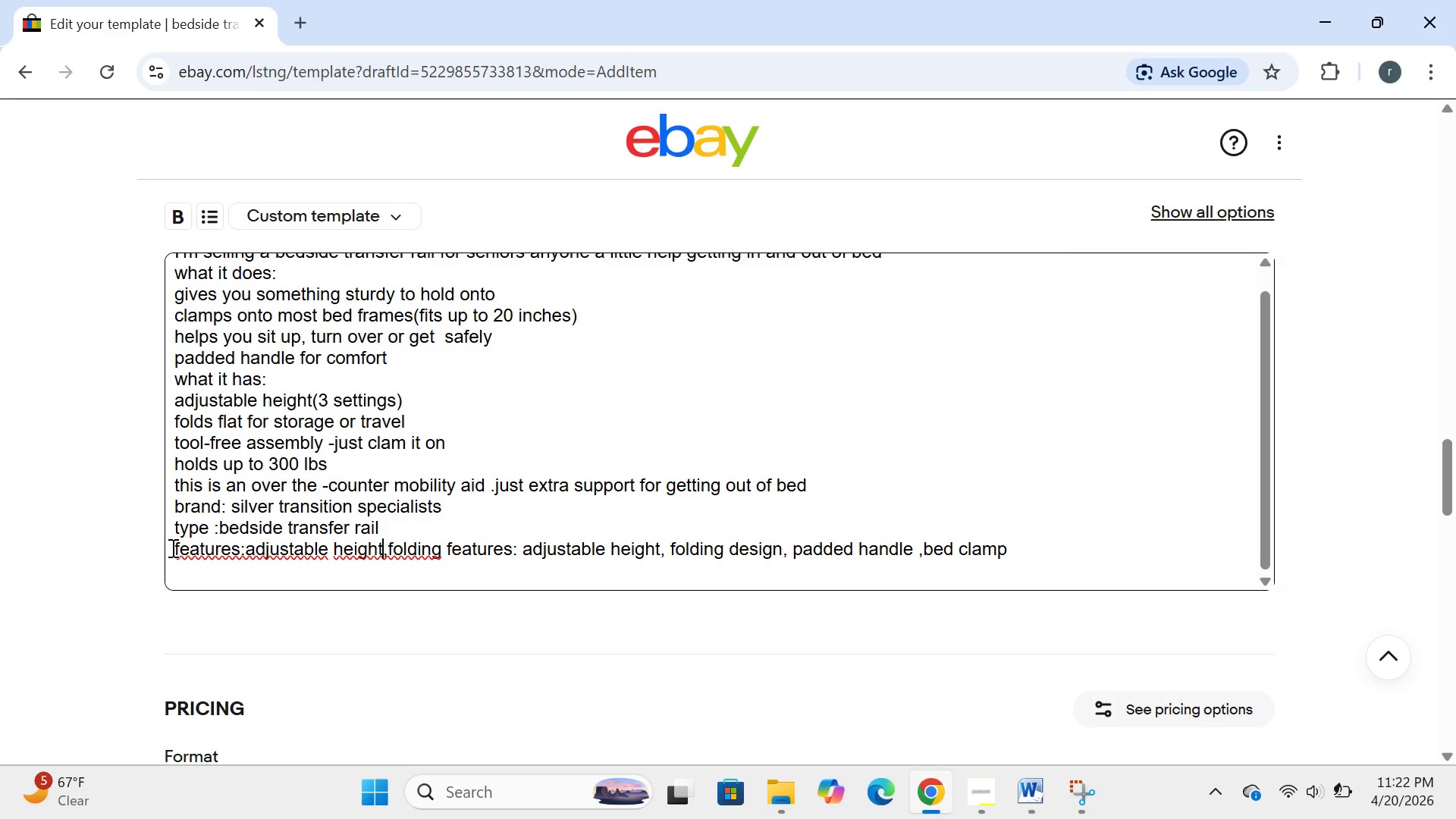 
key(ArrowRight)
 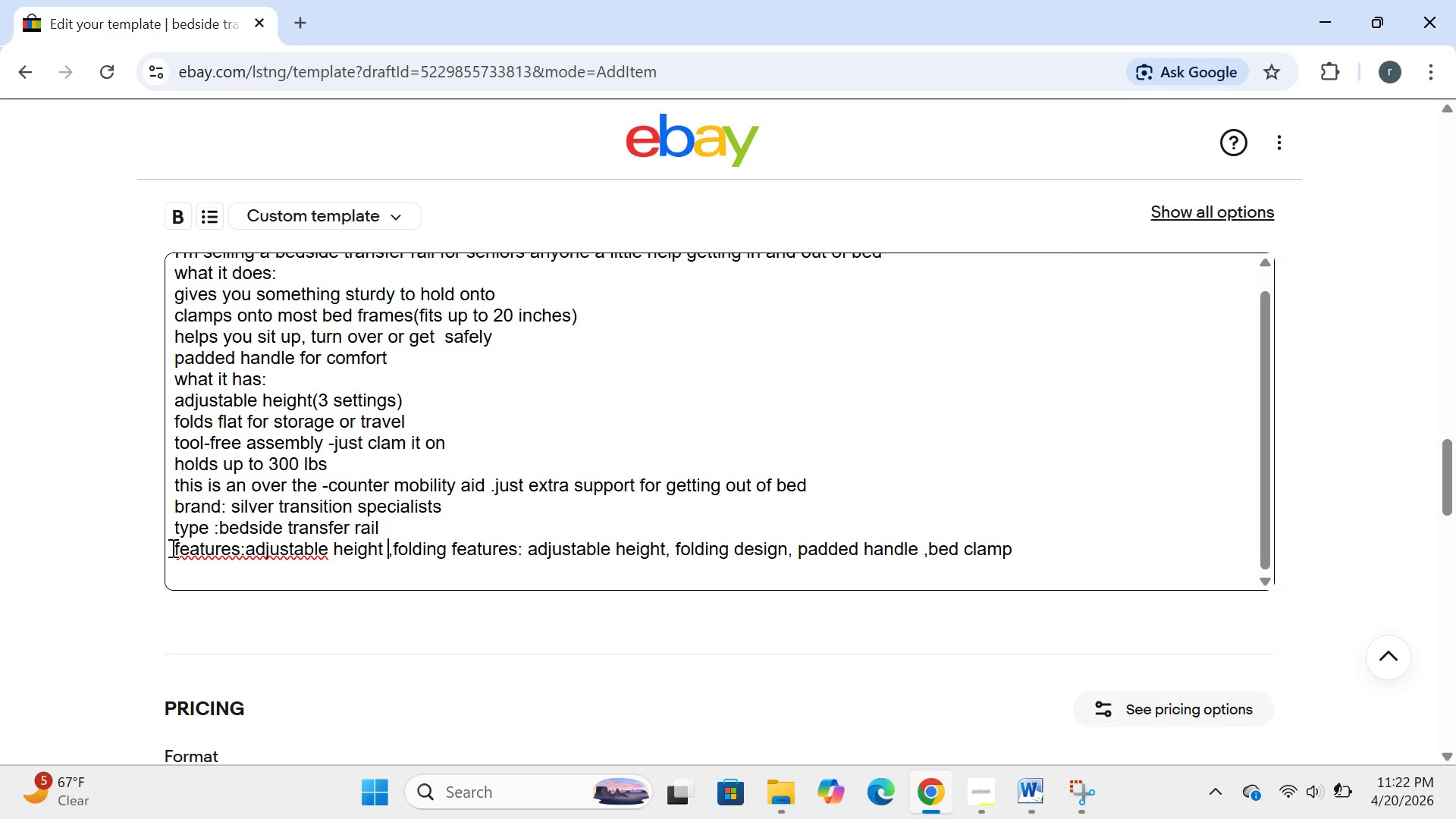 
key(Space)
 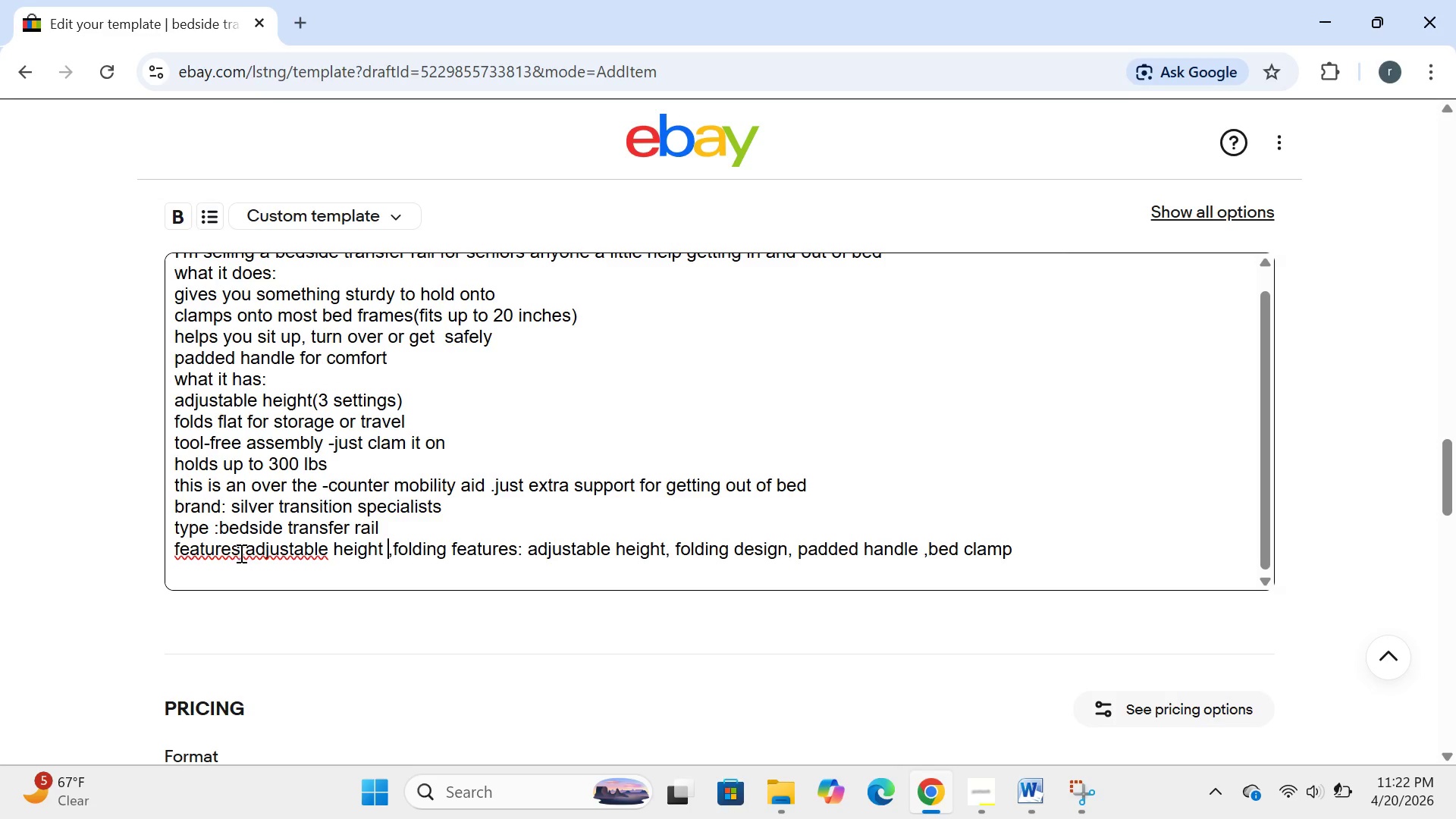 
wait(8.39)
 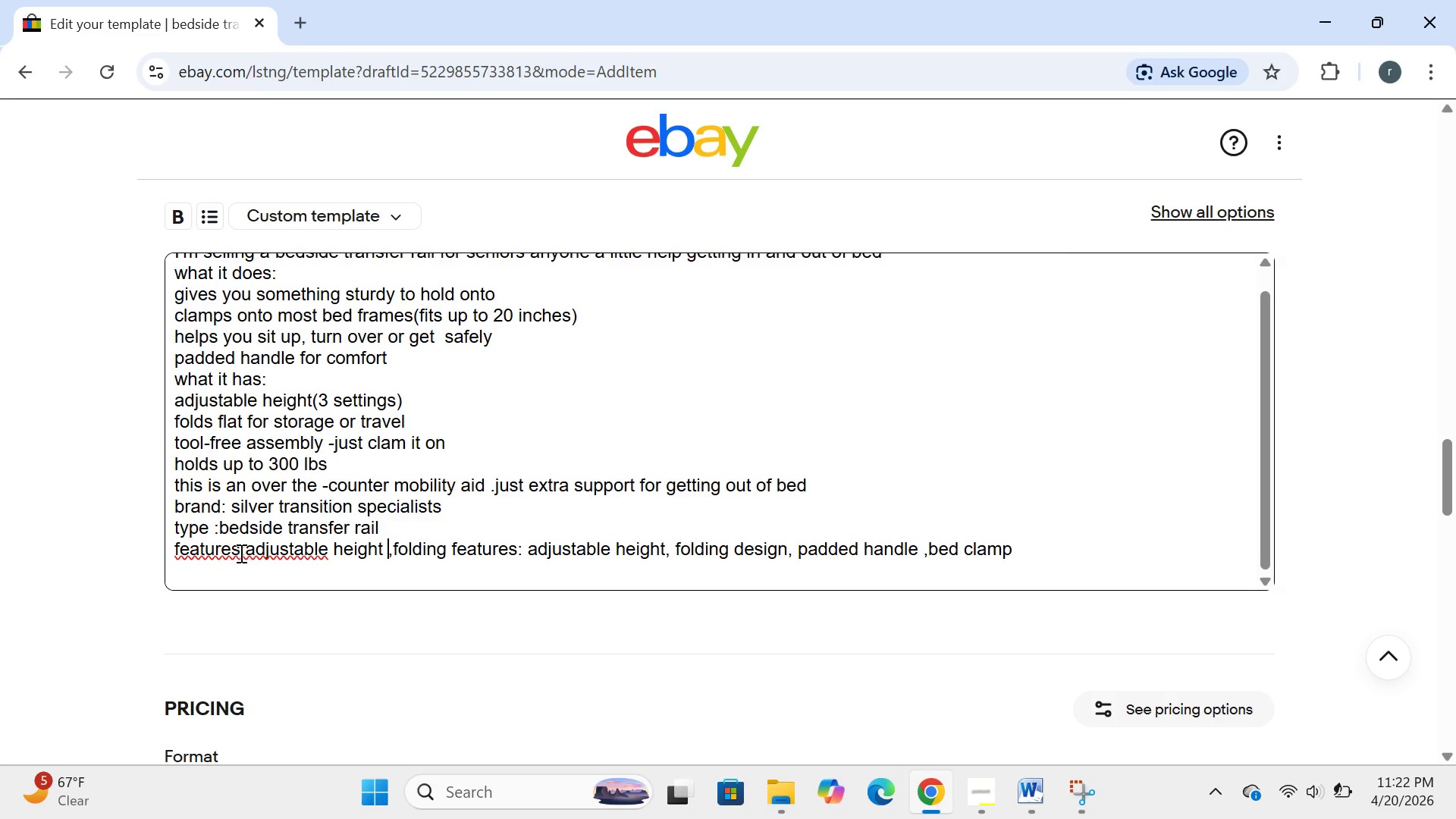 
key(ArrowLeft)
 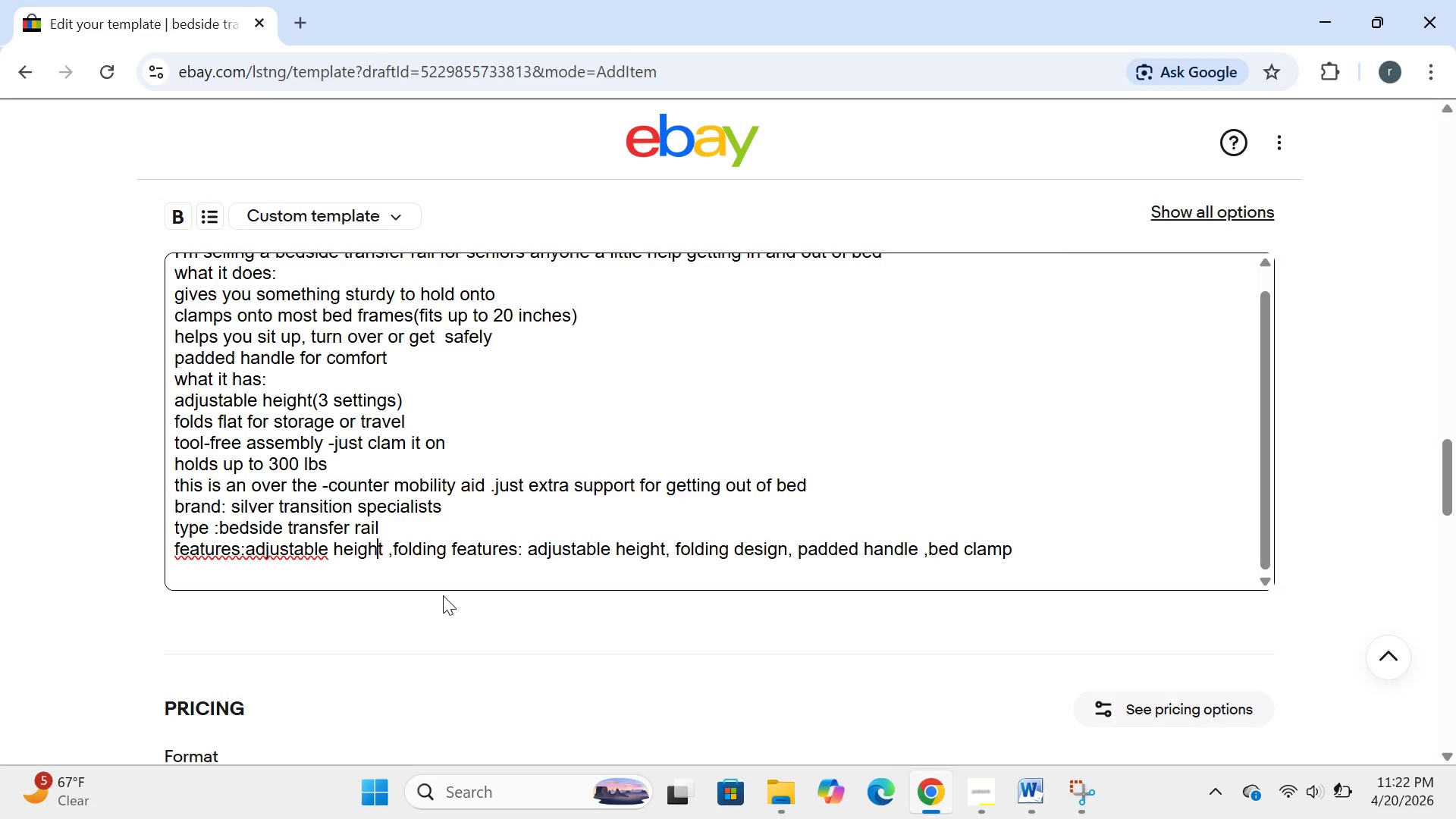 
key(ArrowLeft)
 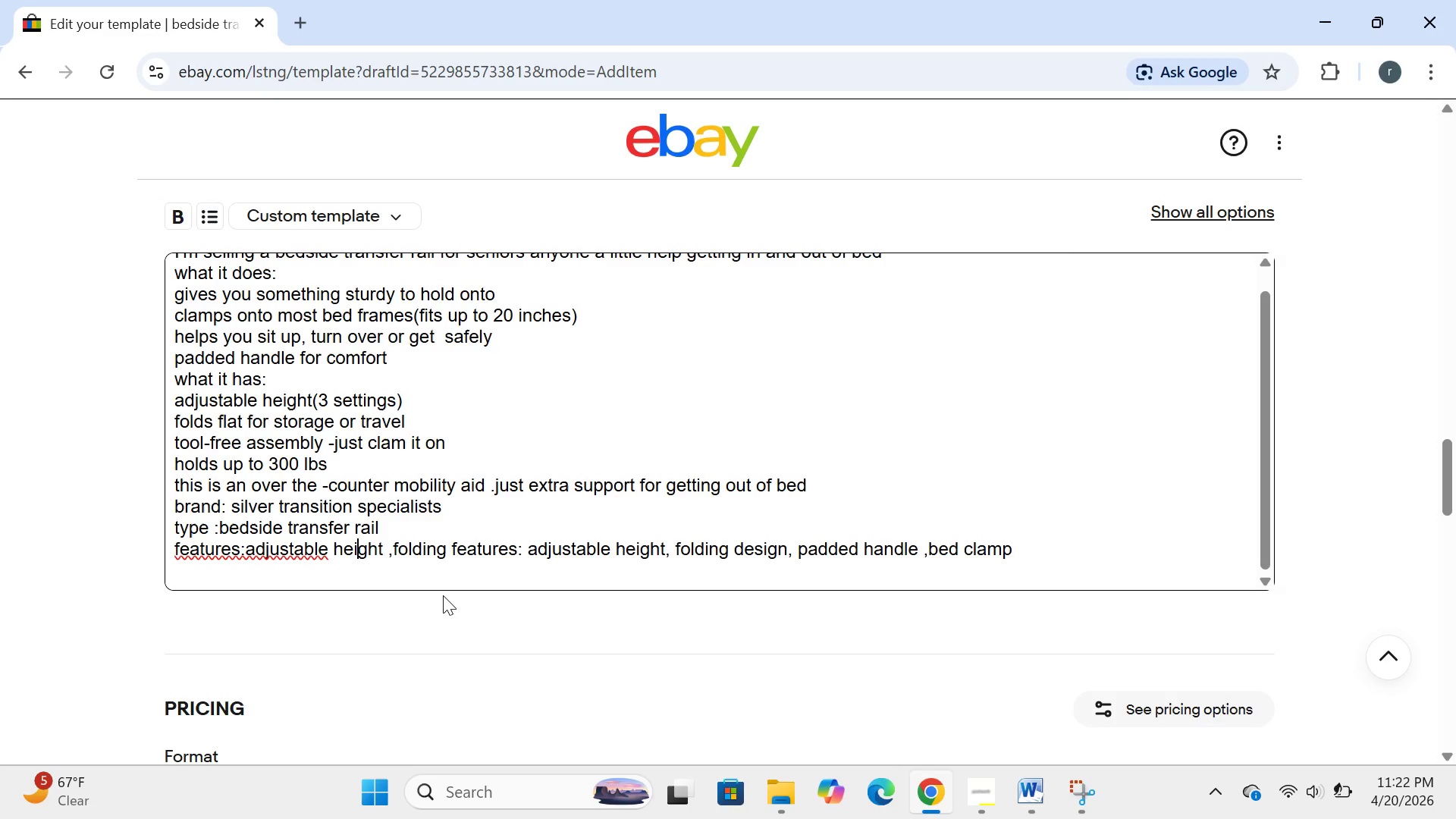 
key(ArrowLeft)
 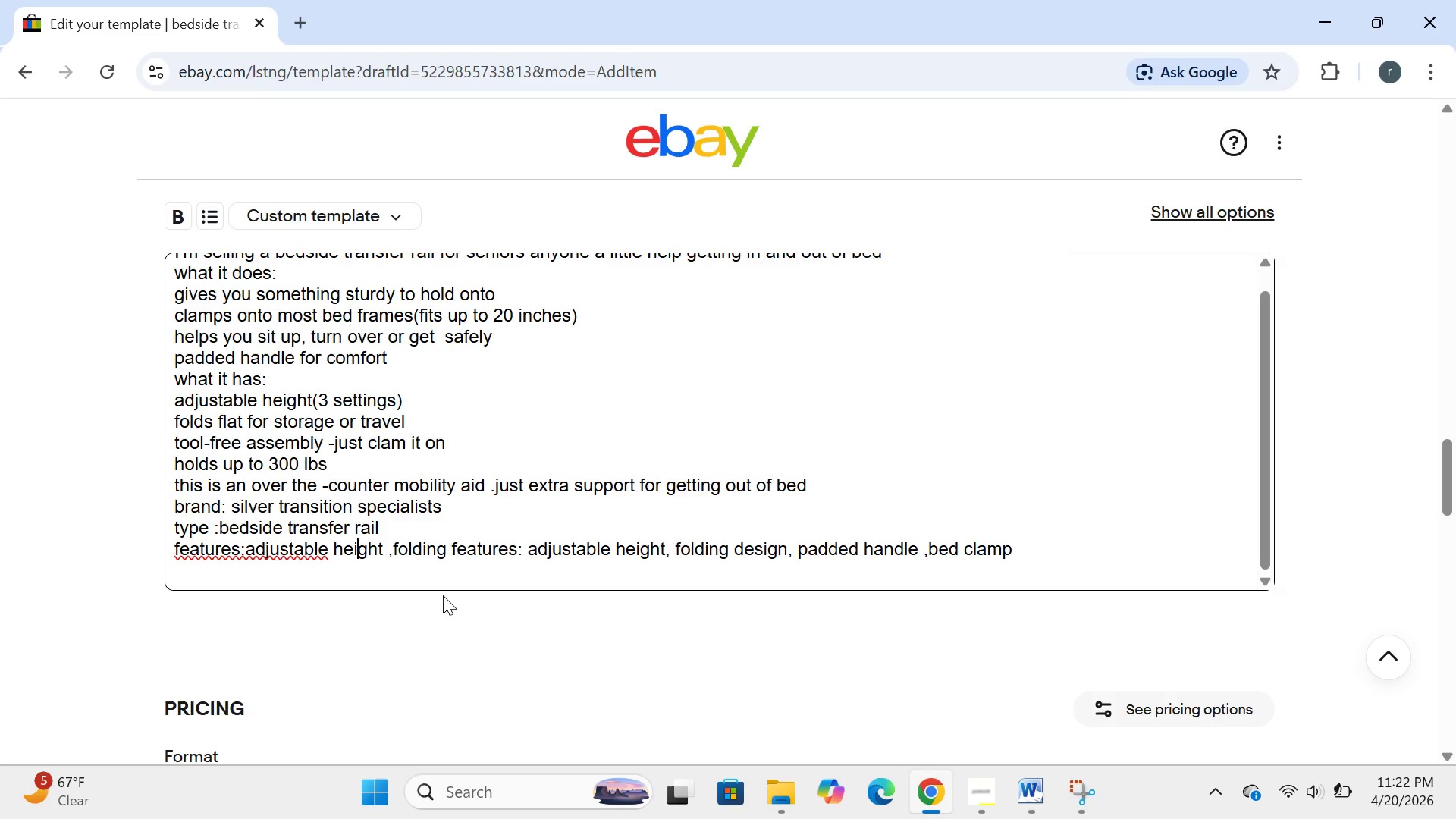 
key(ArrowLeft)
 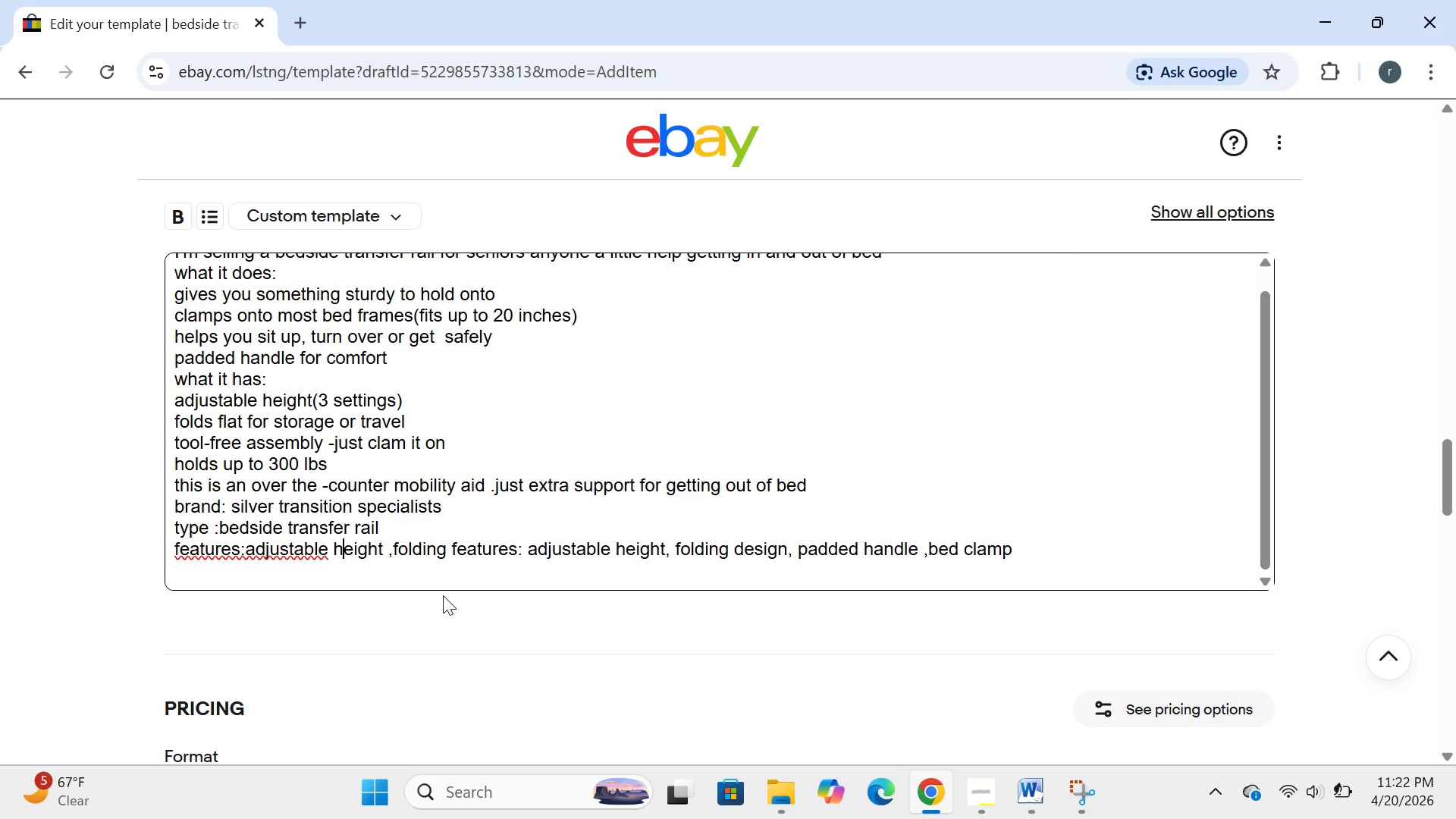 
key(ArrowLeft)
 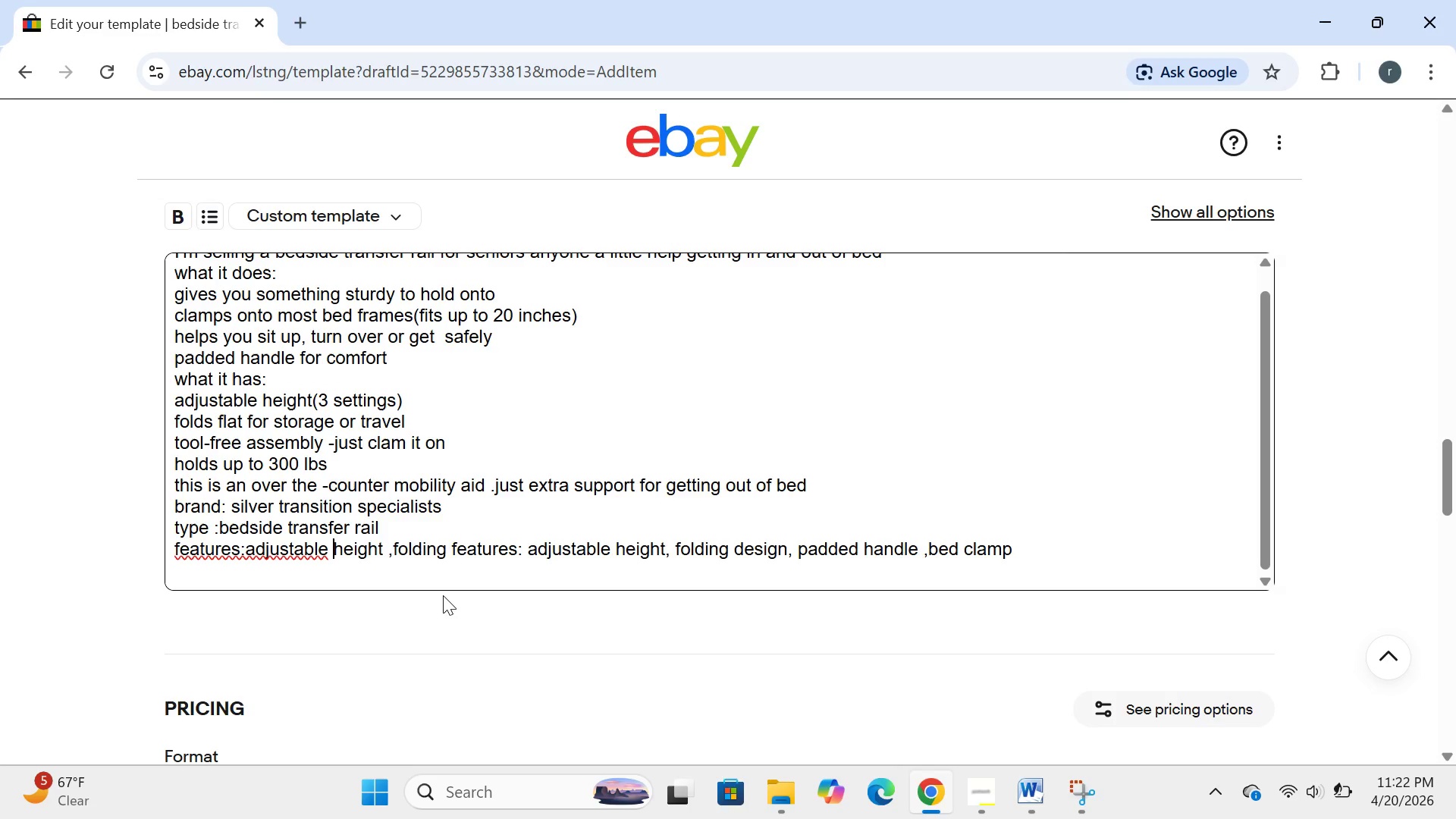 
key(ArrowLeft)
 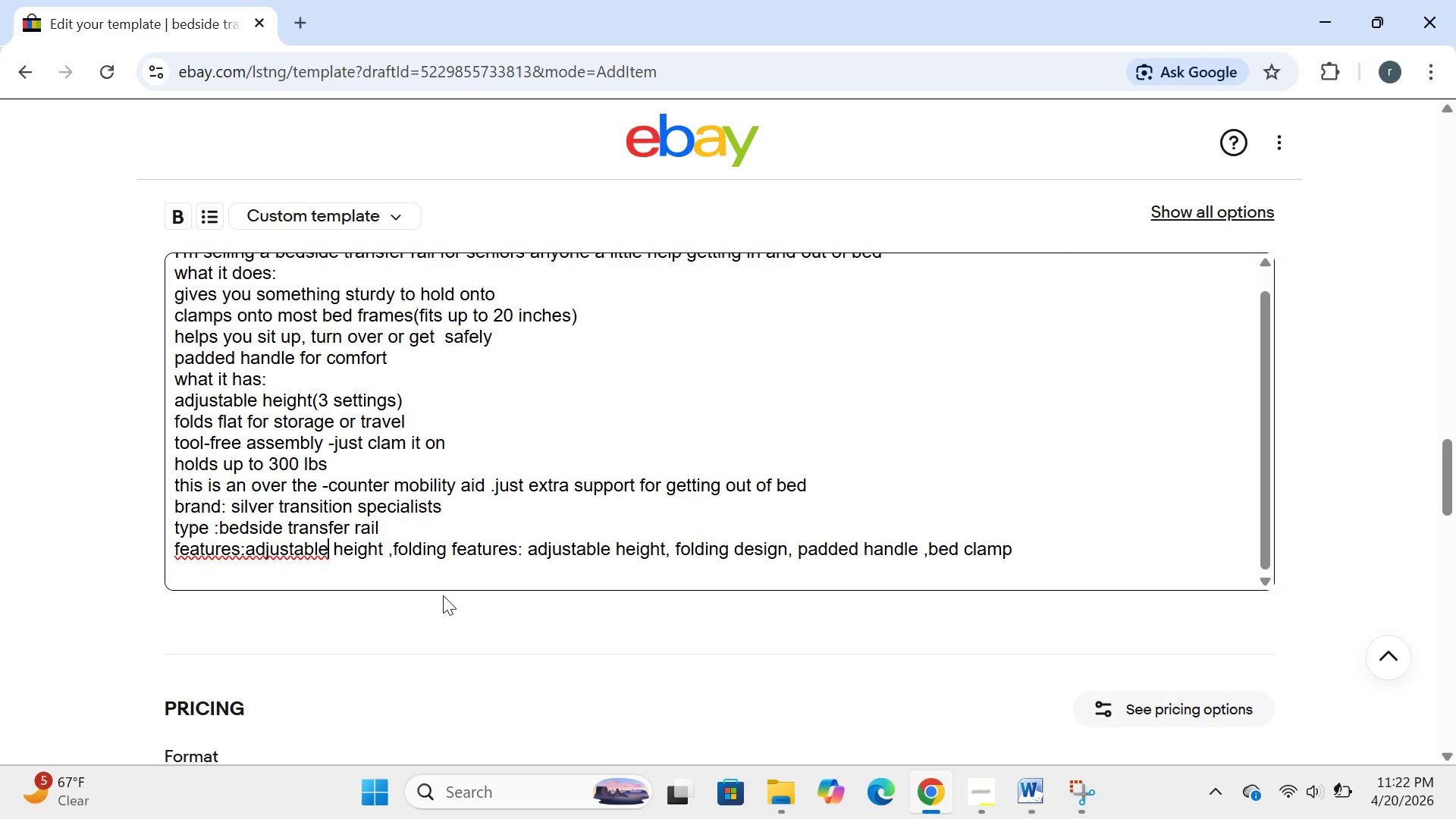 
key(ArrowLeft)
 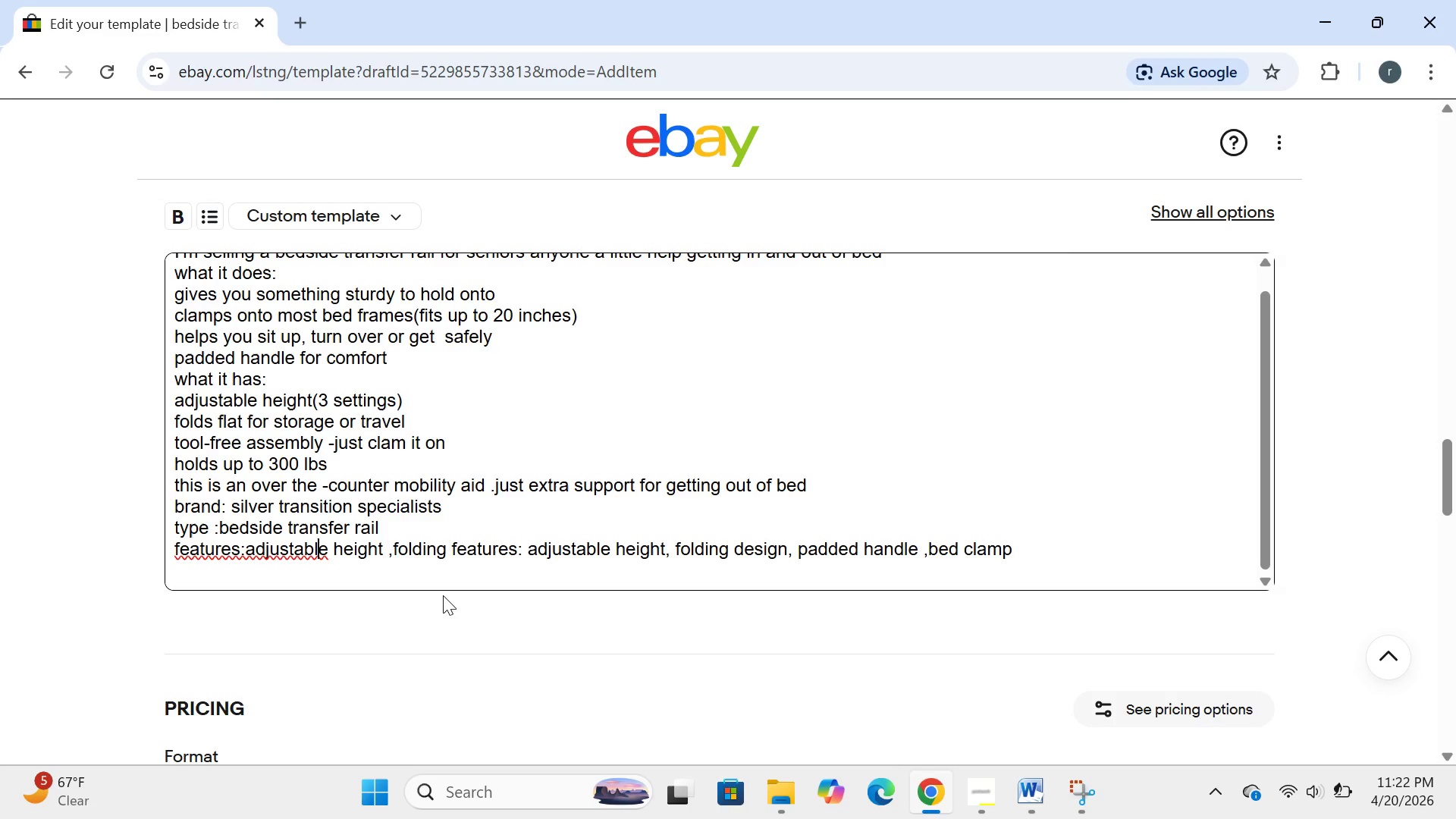 
key(ArrowLeft)
 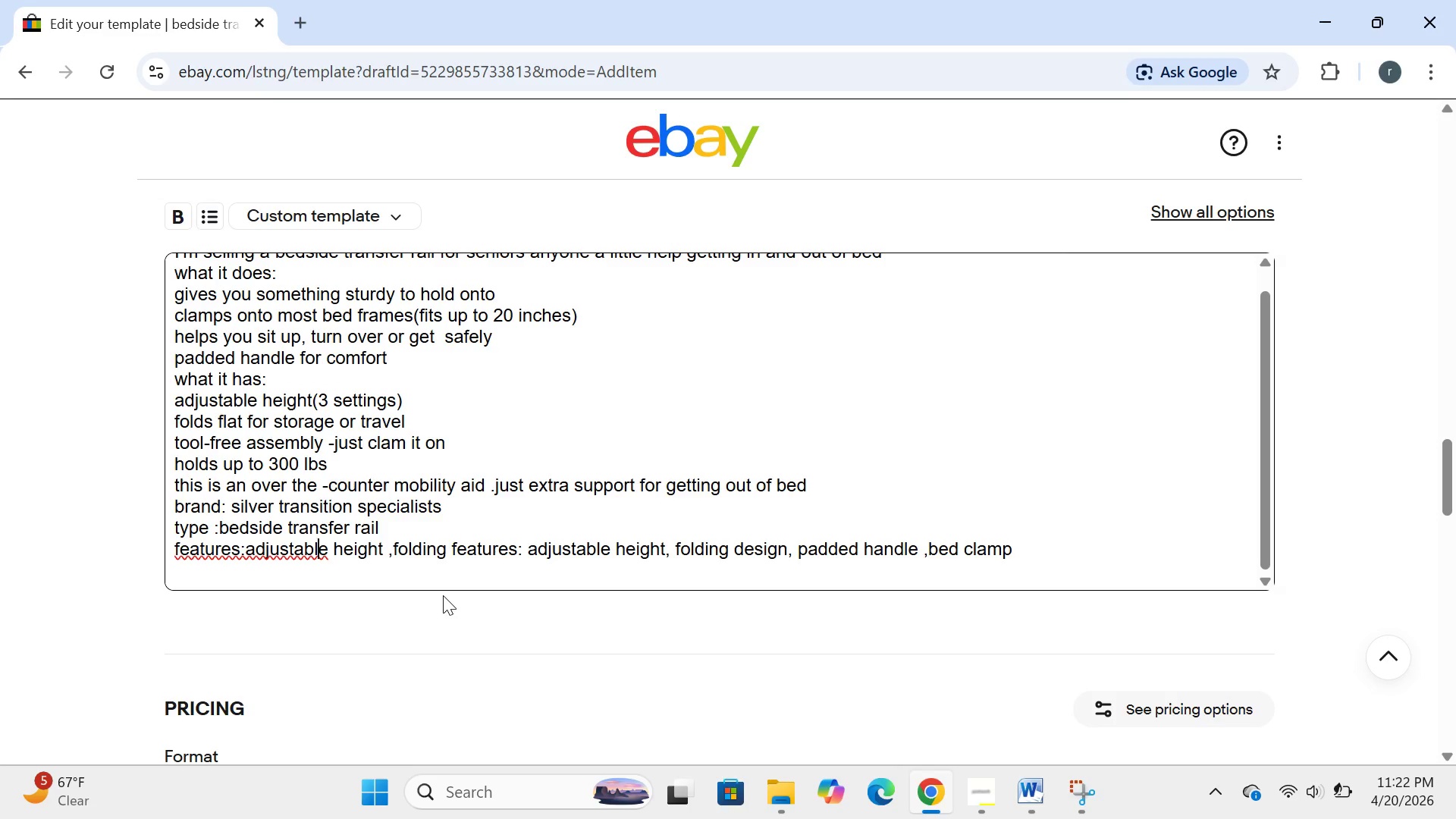 
key(ArrowLeft)
 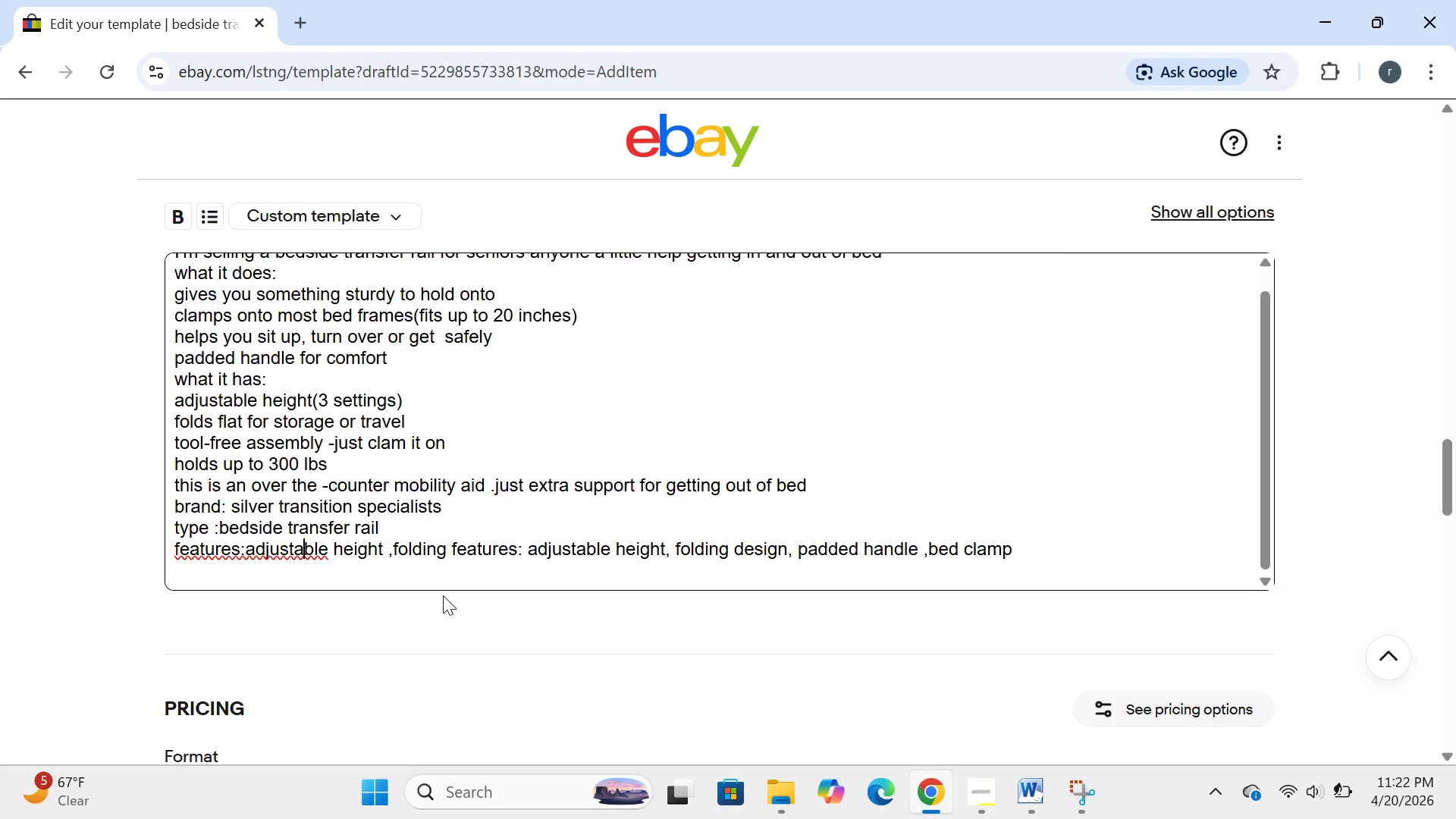 
key(ArrowLeft)
 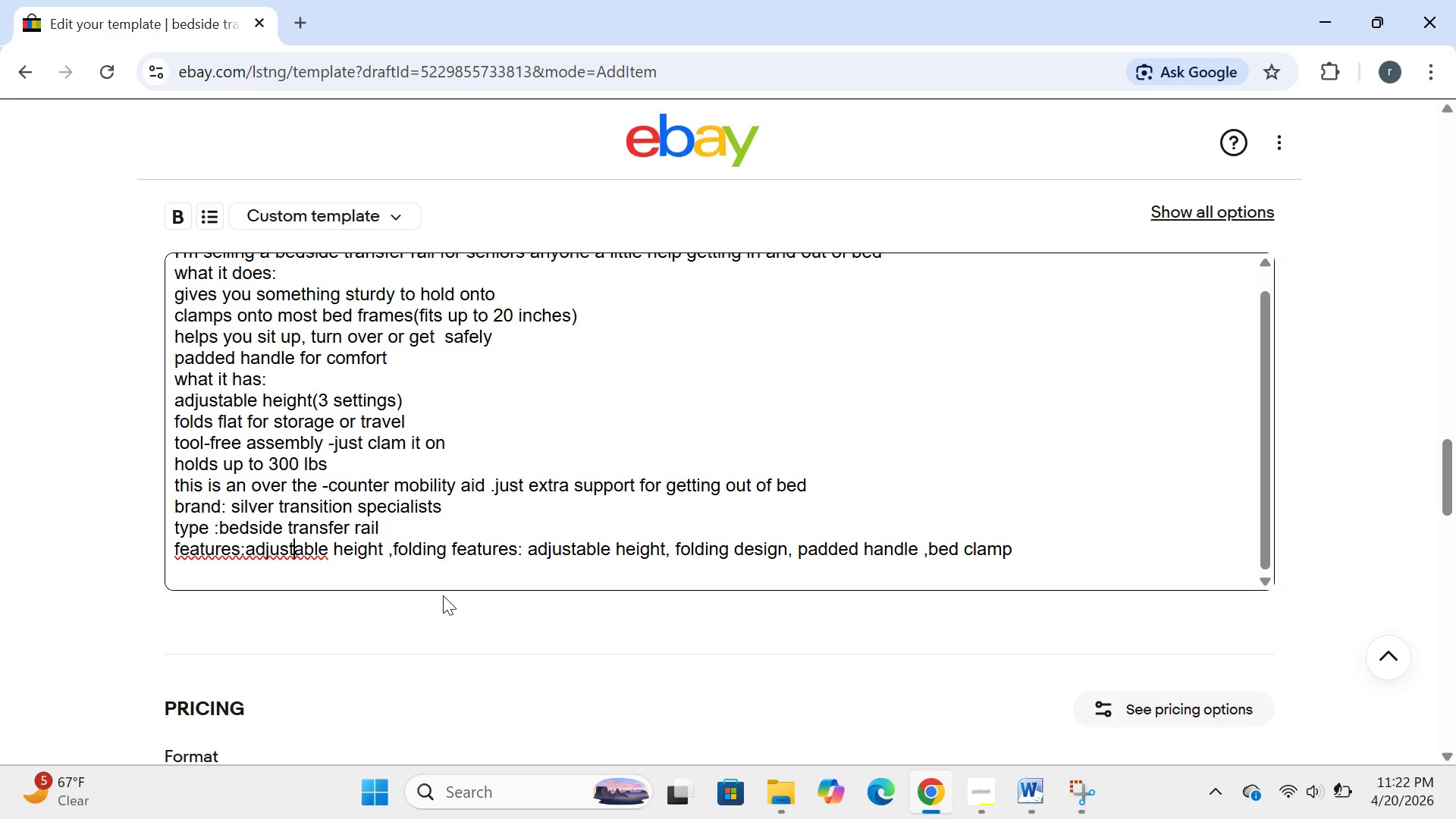 
key(ArrowLeft)
 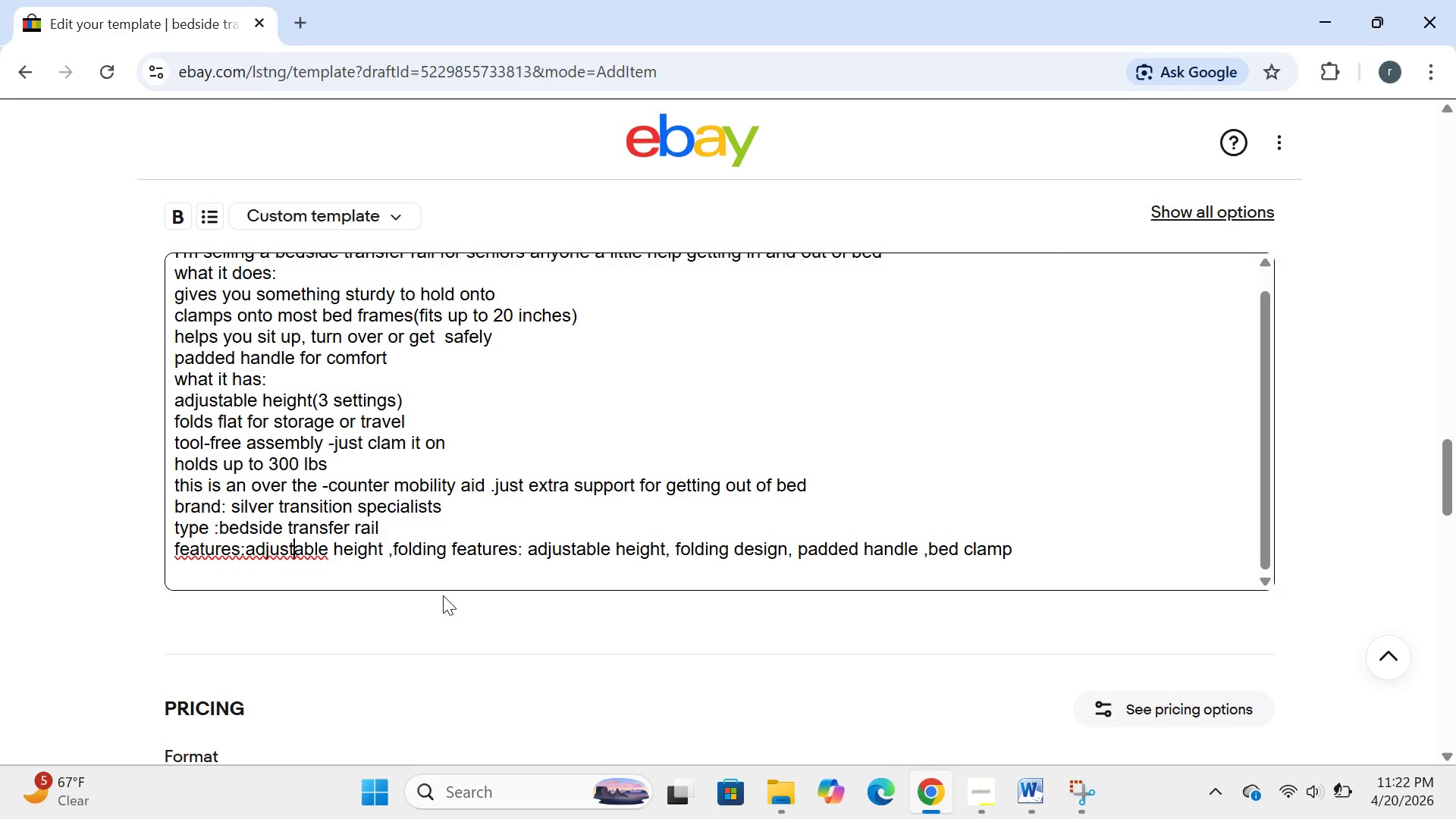 
key(ArrowLeft)
 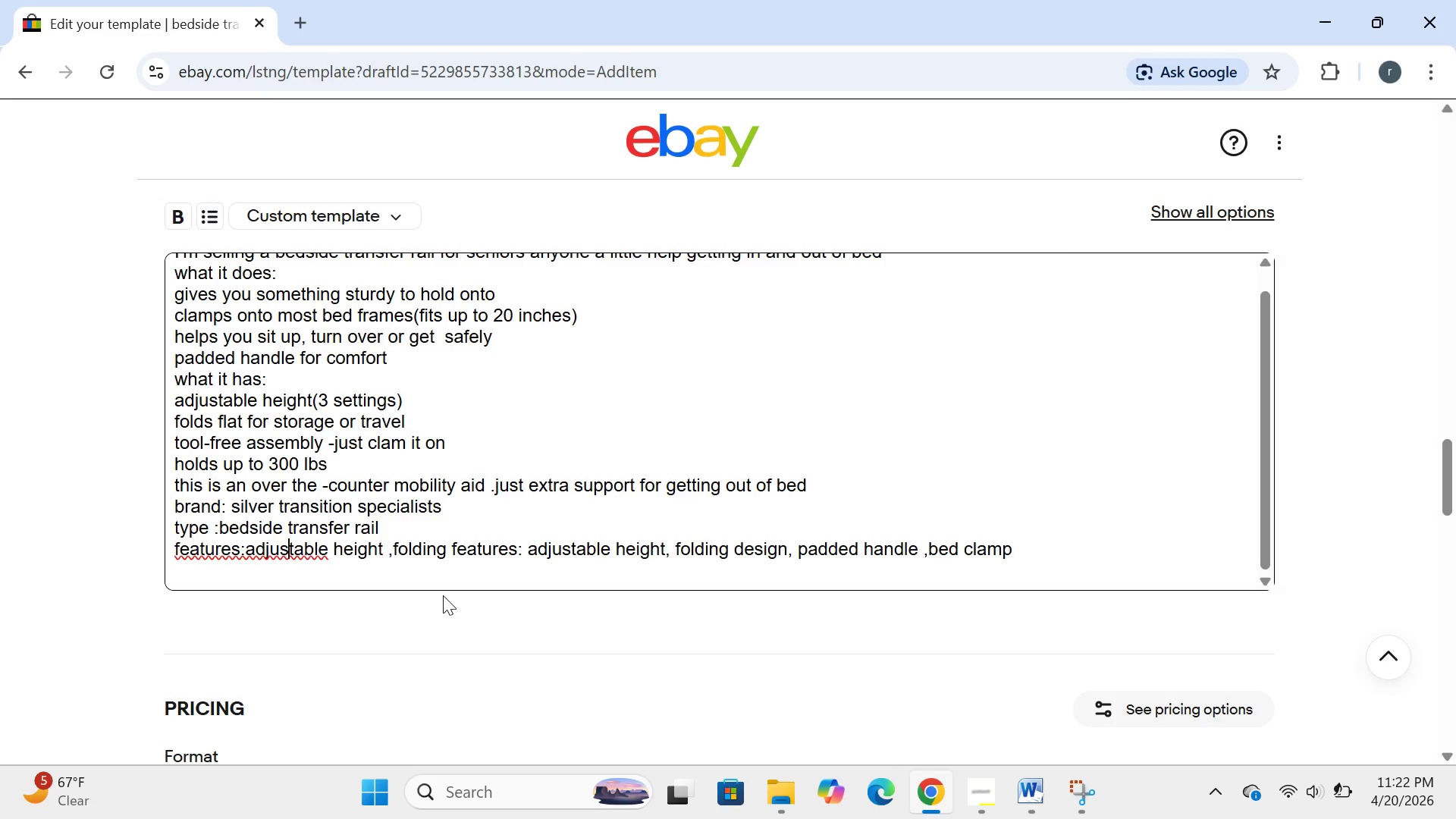 
key(ArrowLeft)
 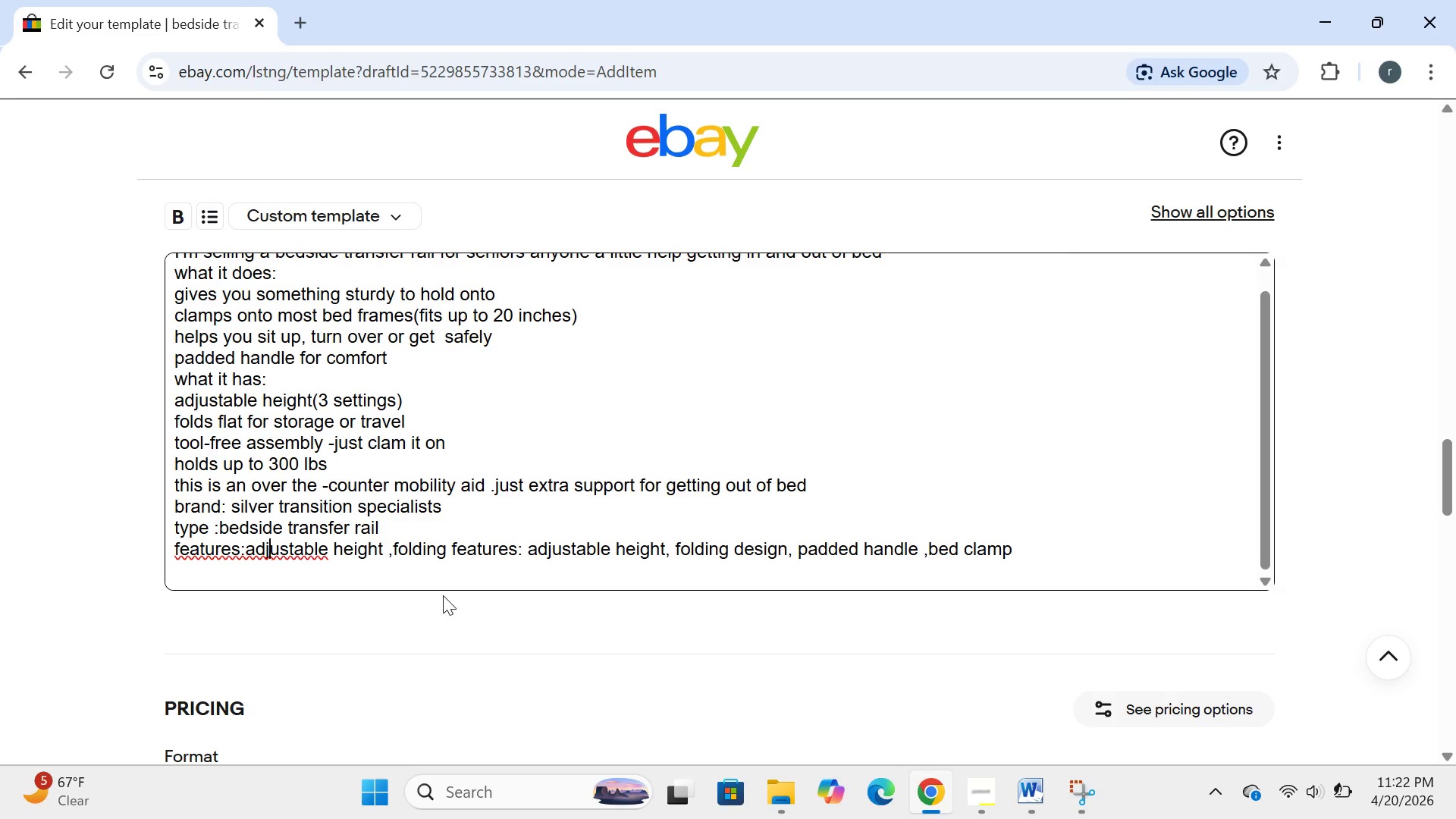 
key(ArrowLeft)
 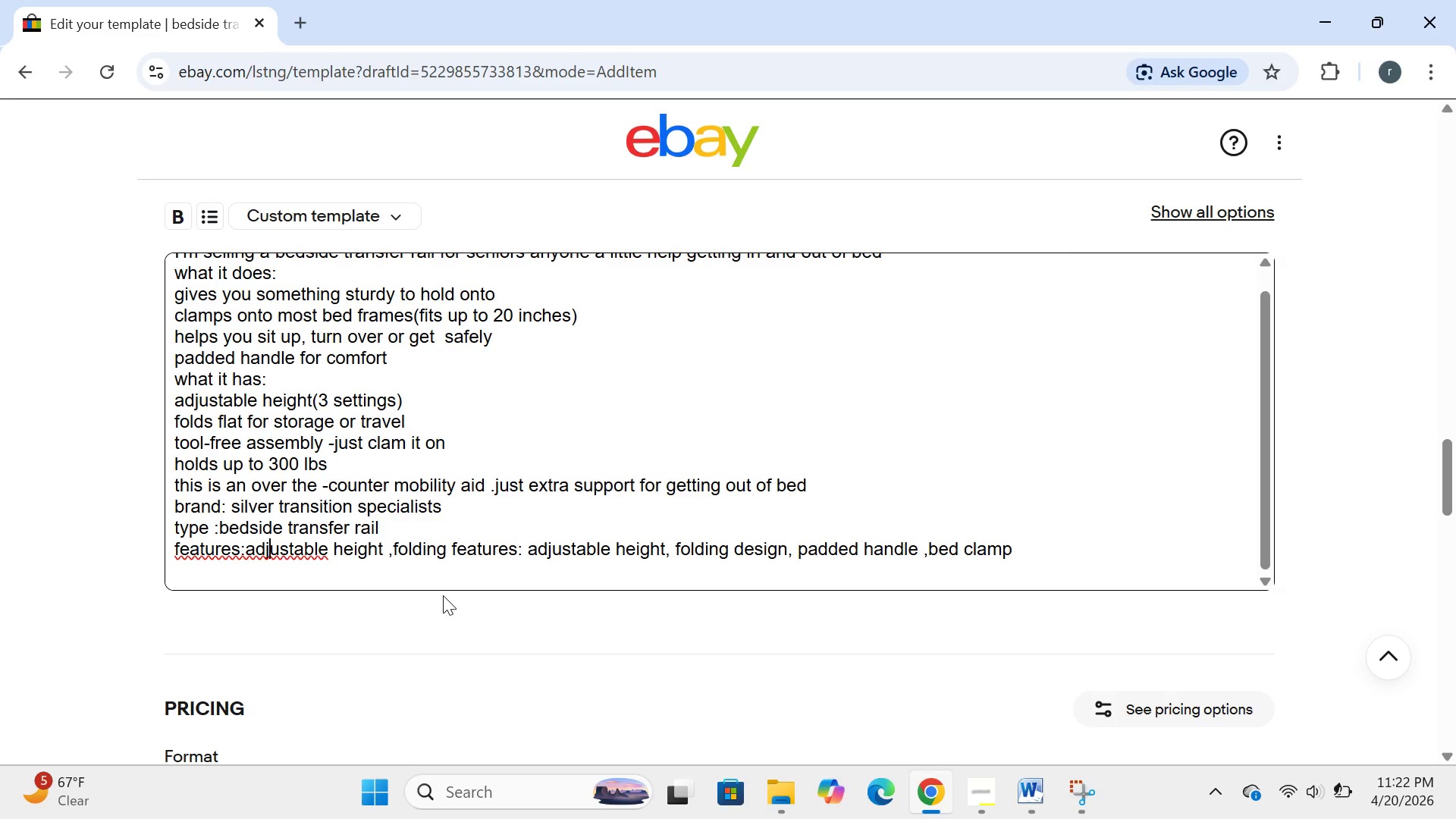 
key(ArrowLeft)
 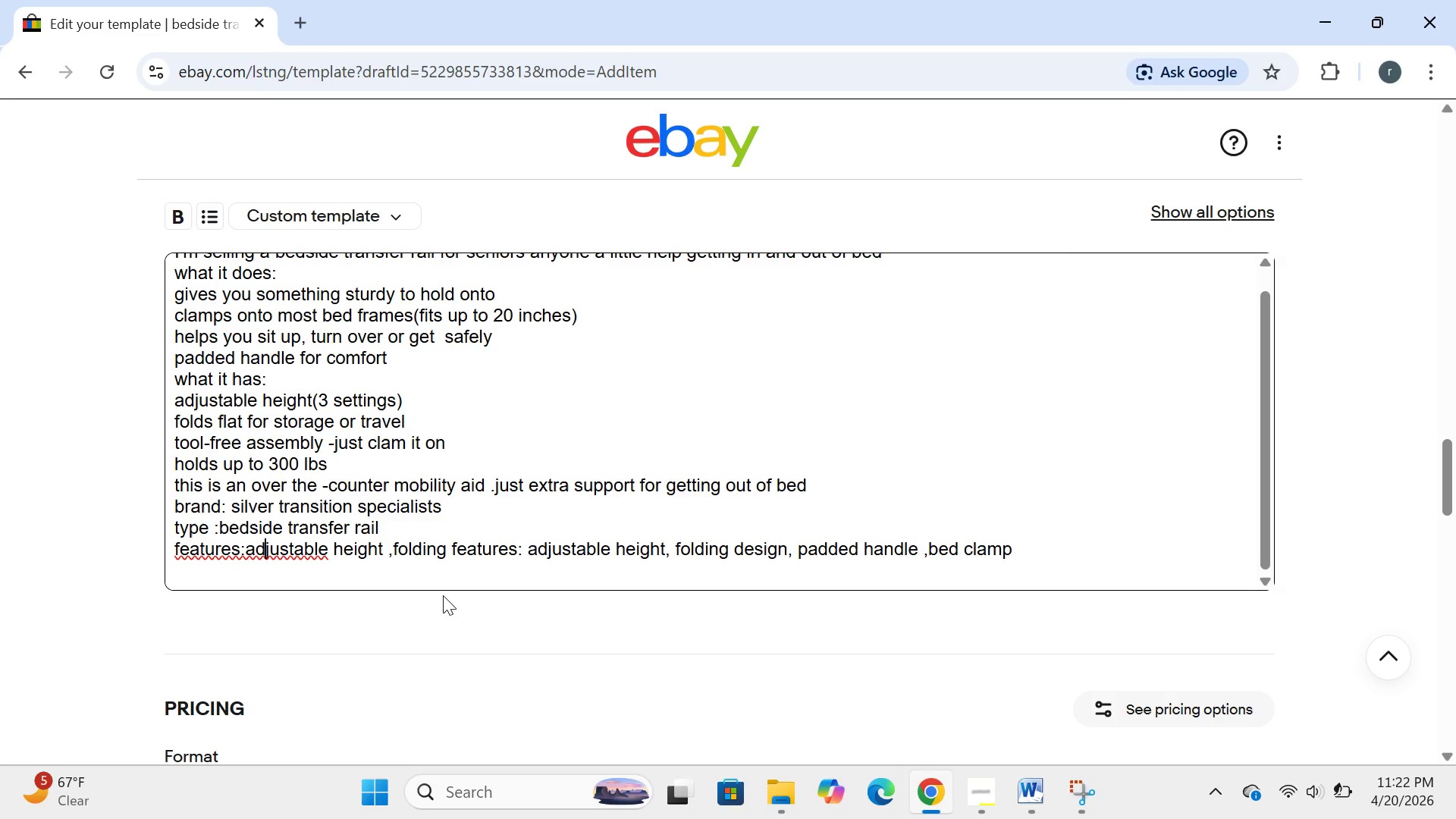 
key(ArrowLeft)
 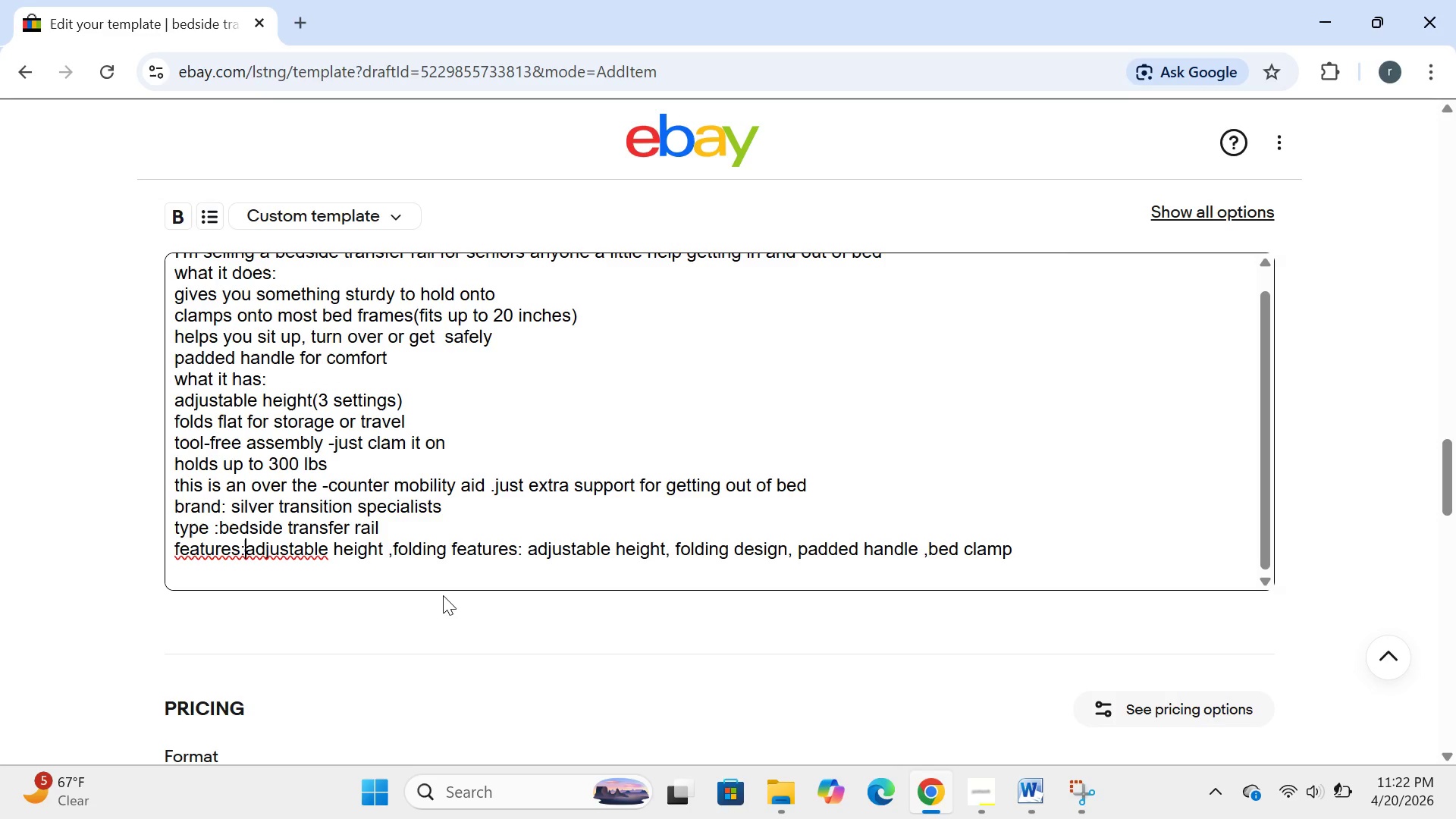 
key(ArrowLeft)
 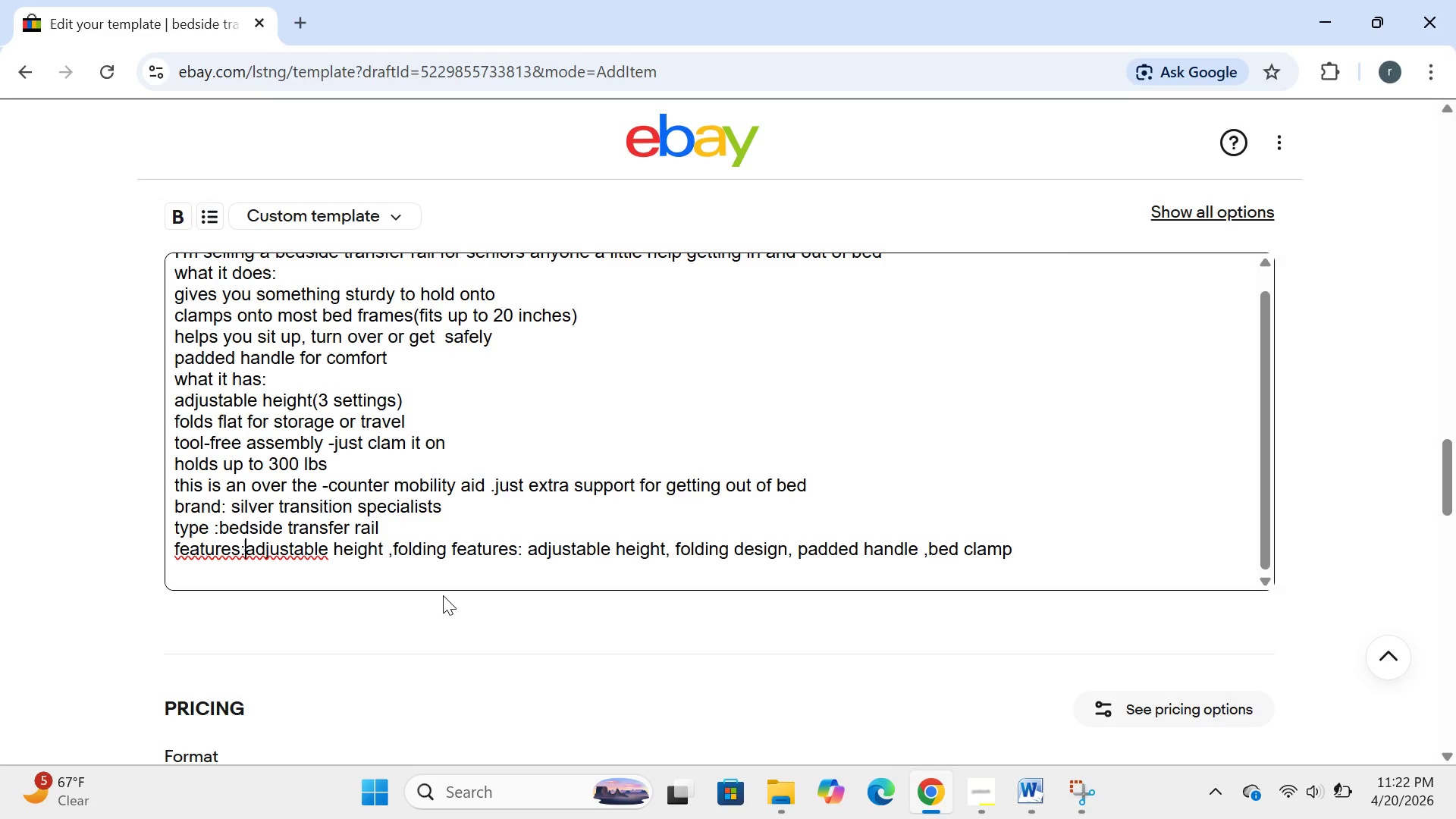 
key(ArrowLeft)
 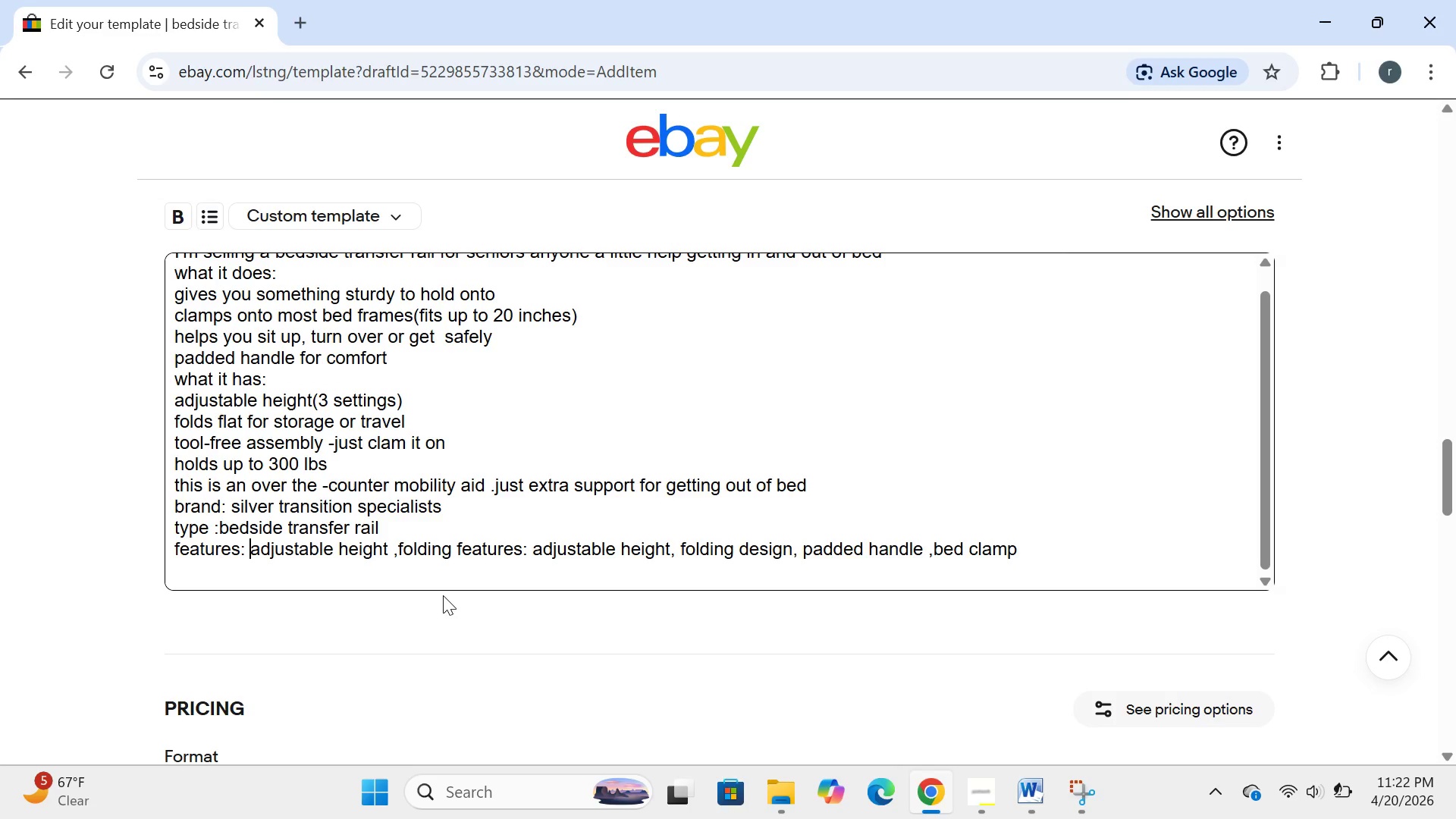 
key(Space)
 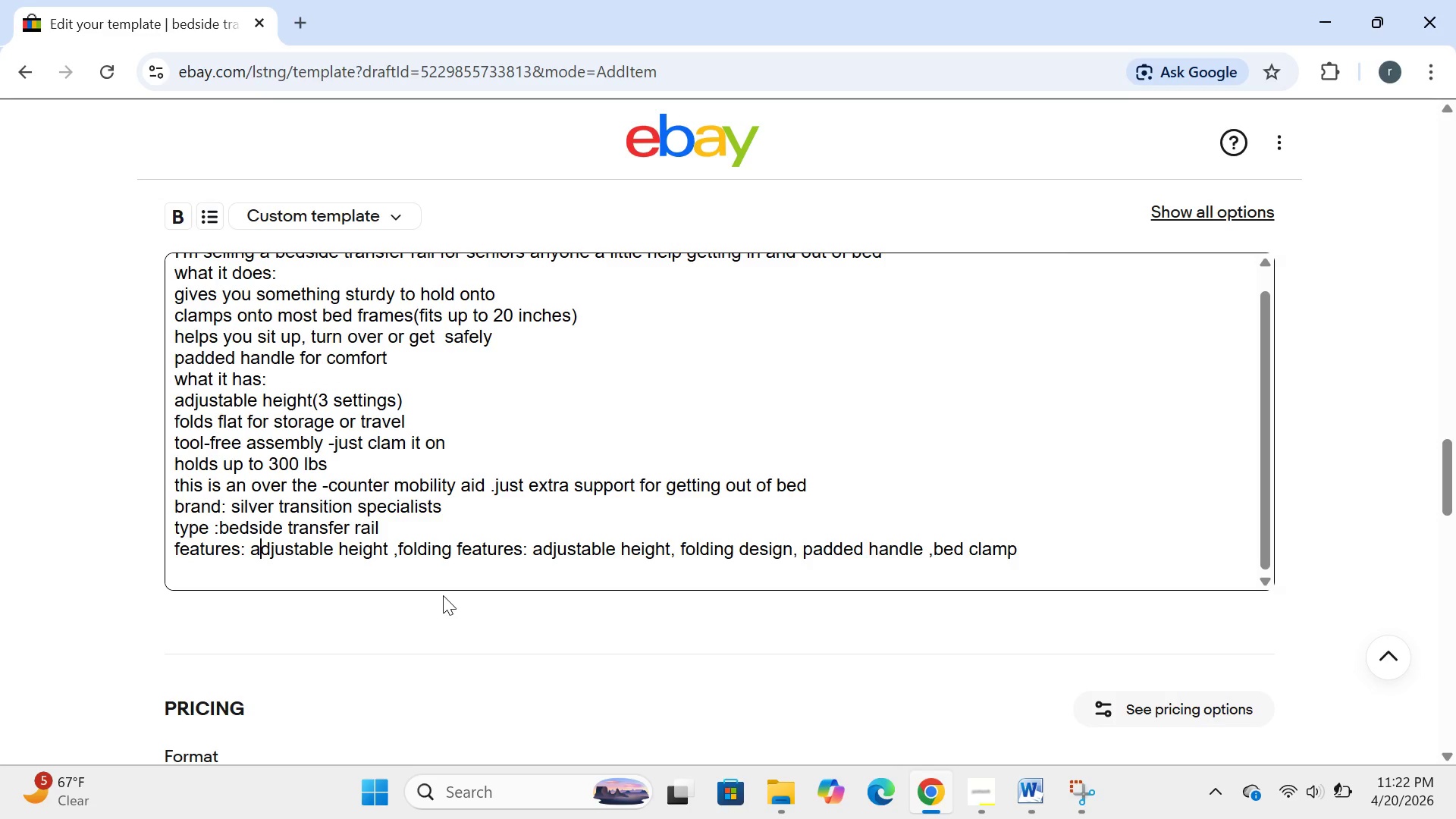 
key(ArrowRight)
 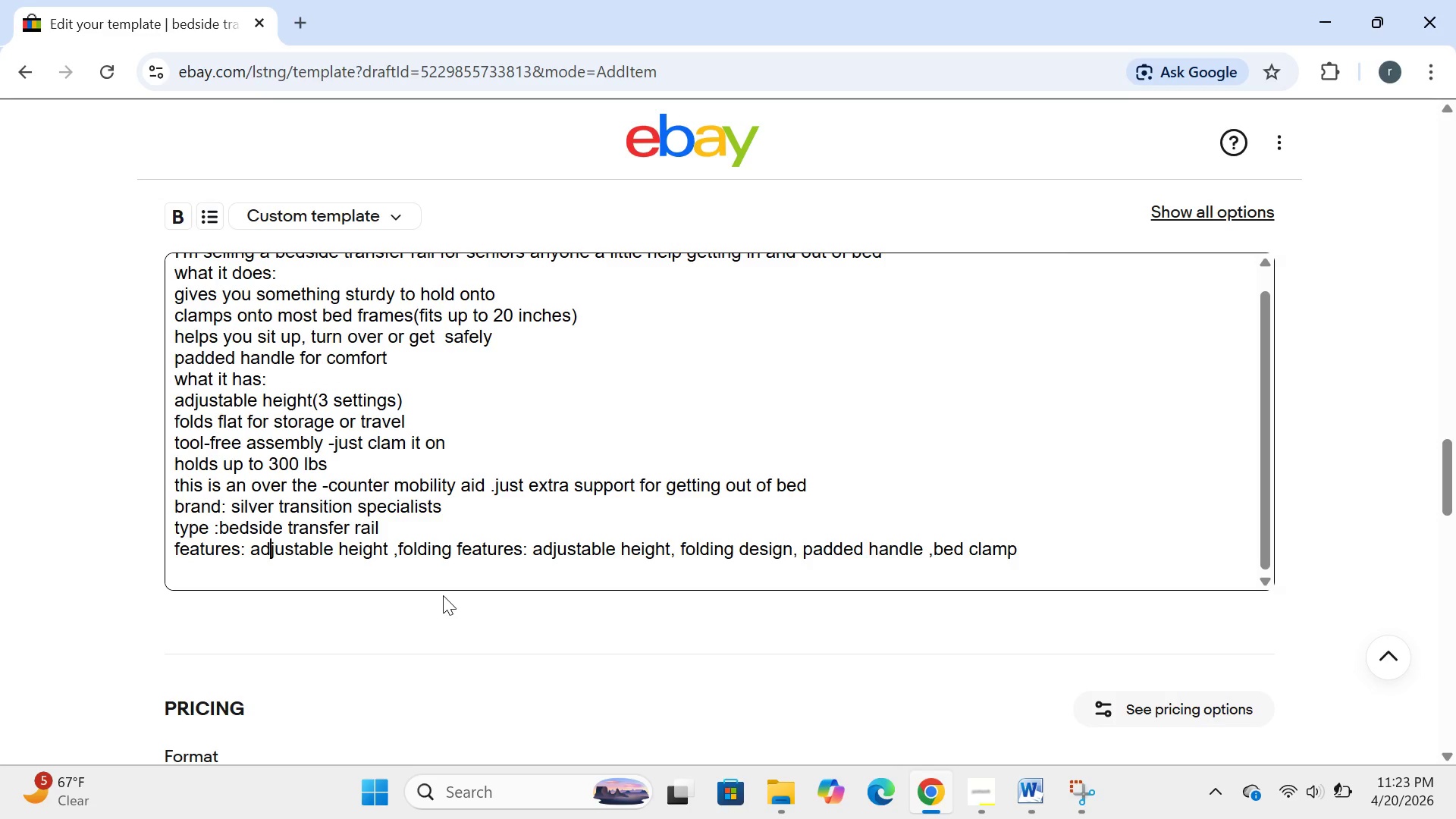 
key(ArrowRight)
 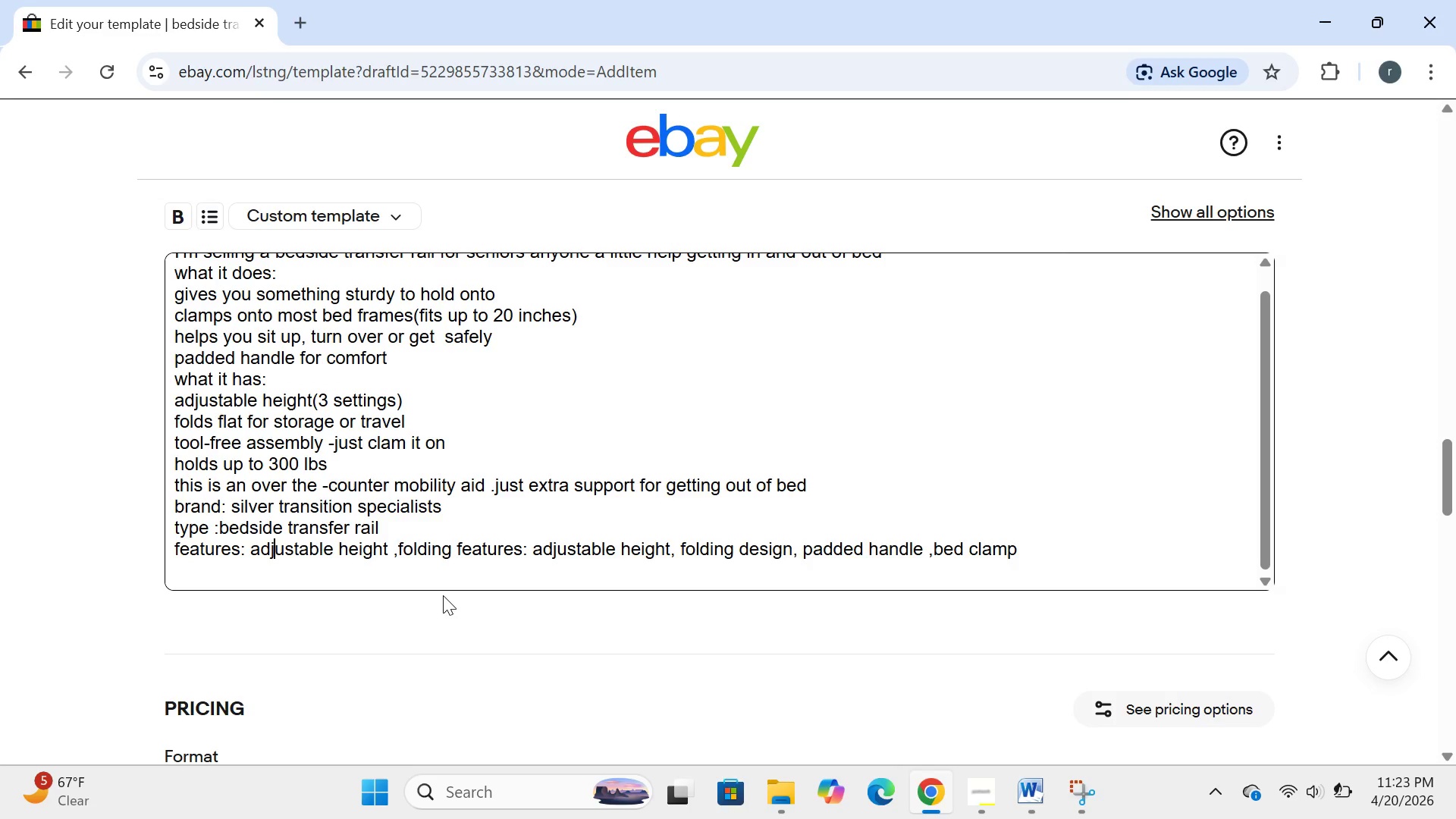 
key(ArrowRight)
 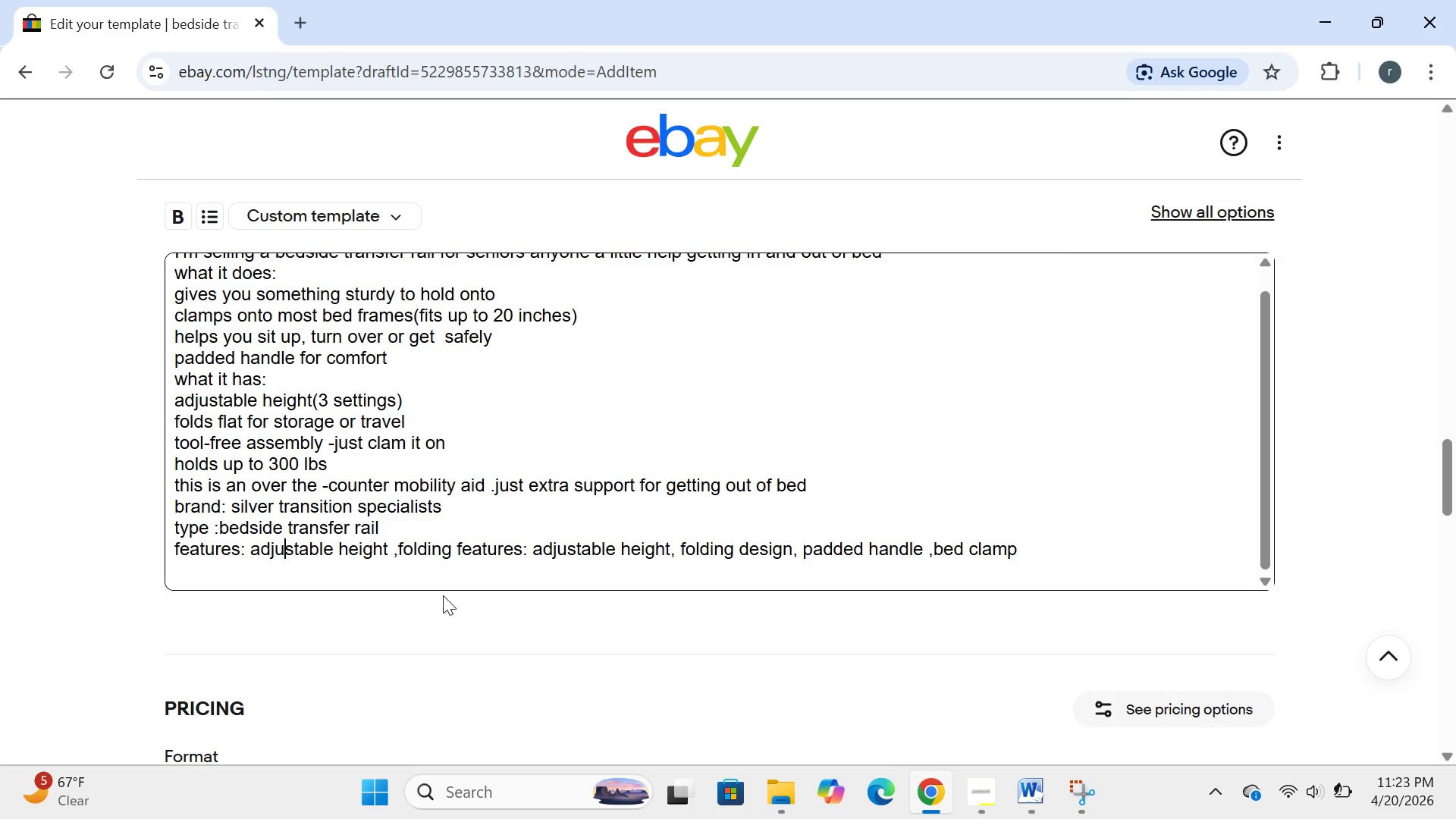 
key(ArrowRight)
 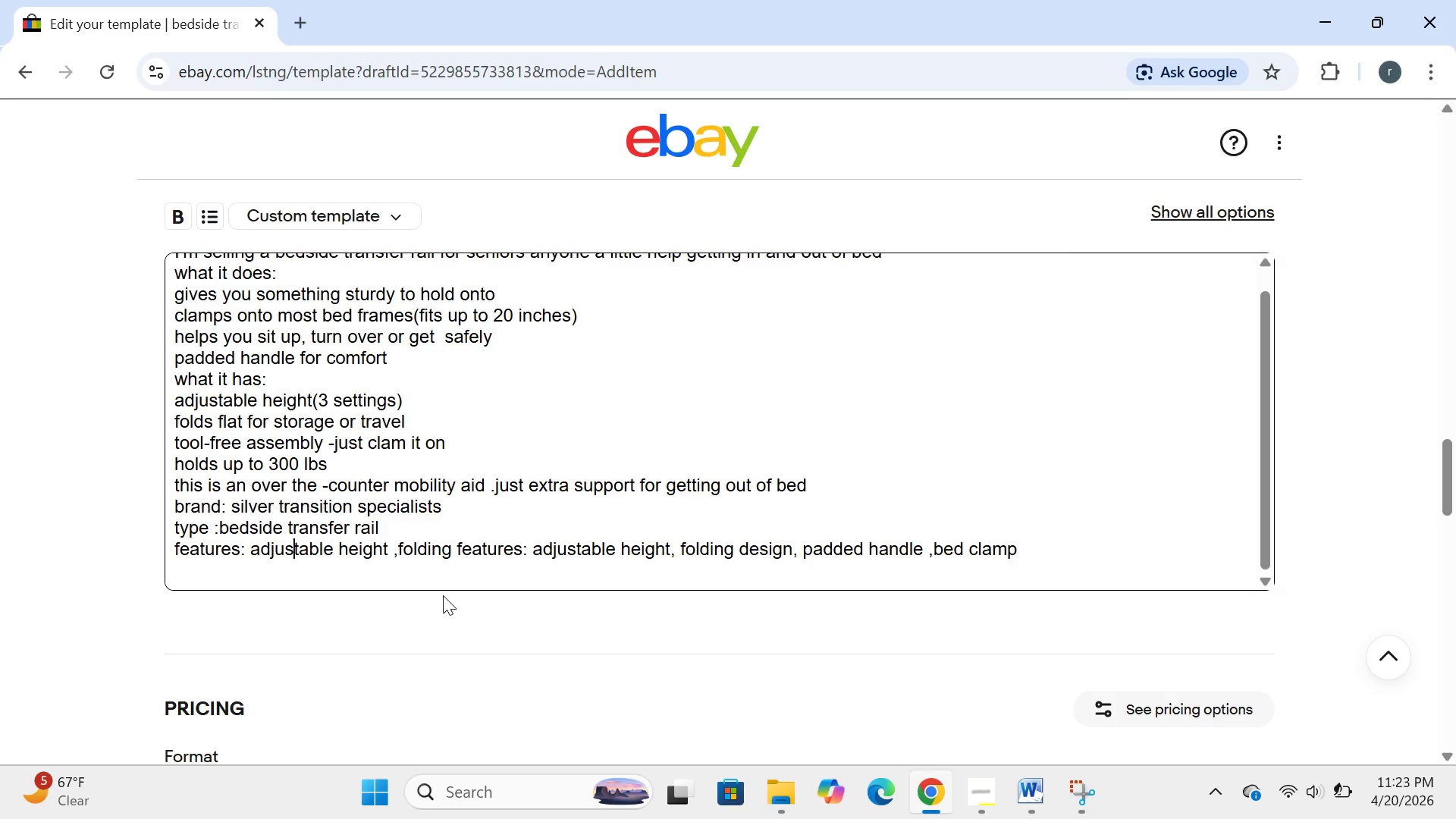 
key(ArrowRight)
 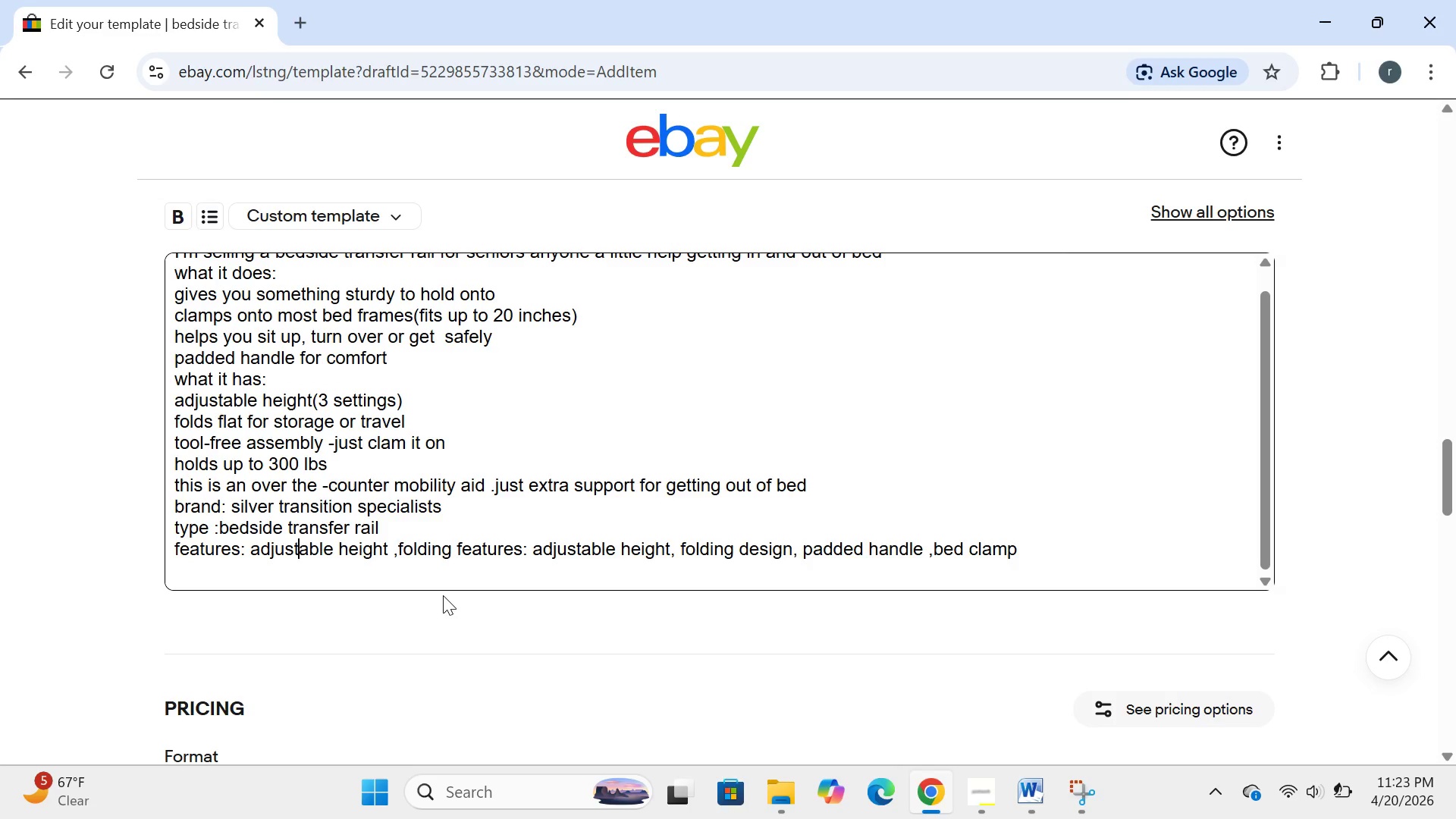 
key(ArrowRight)
 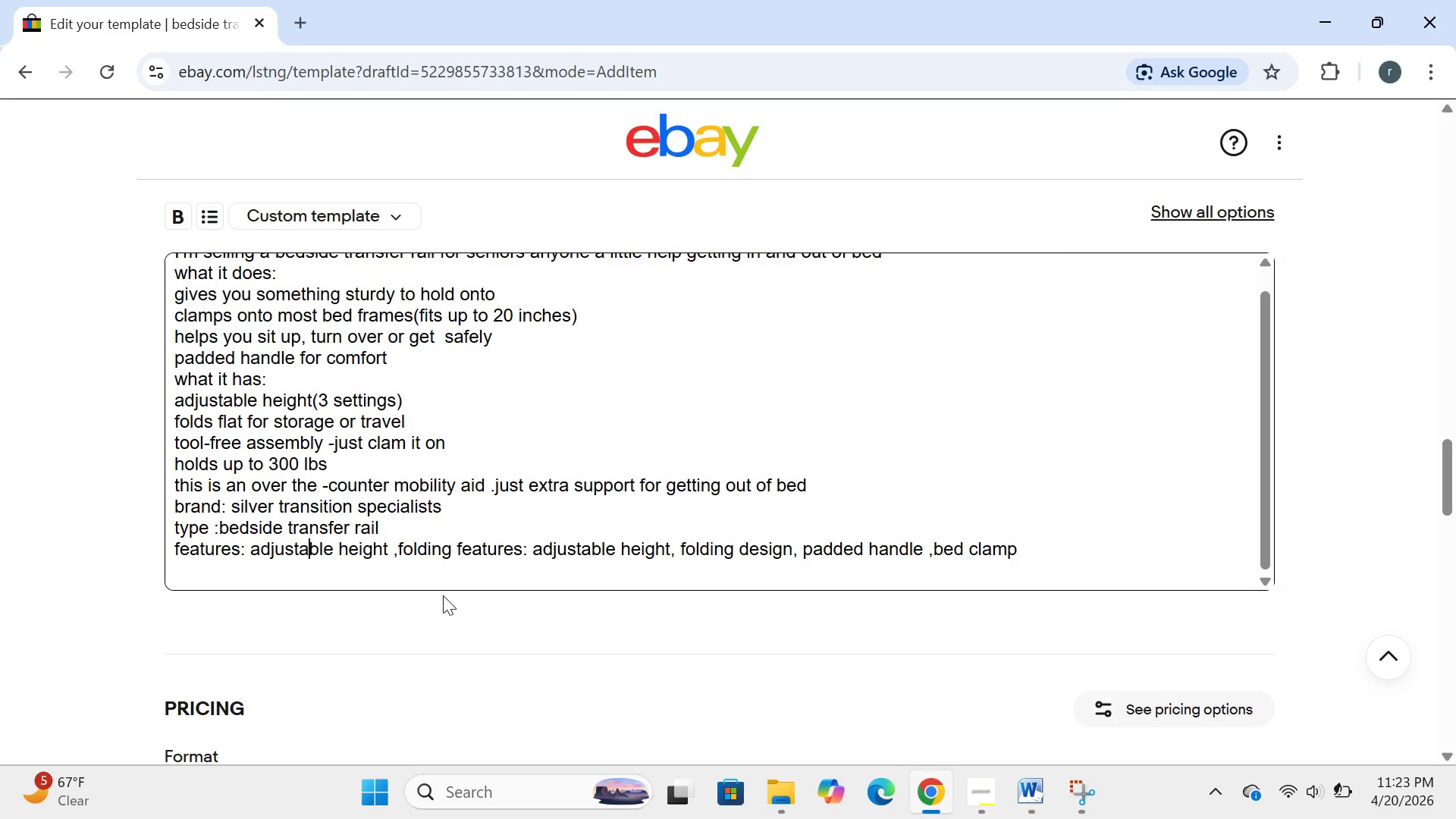 
key(ArrowRight)
 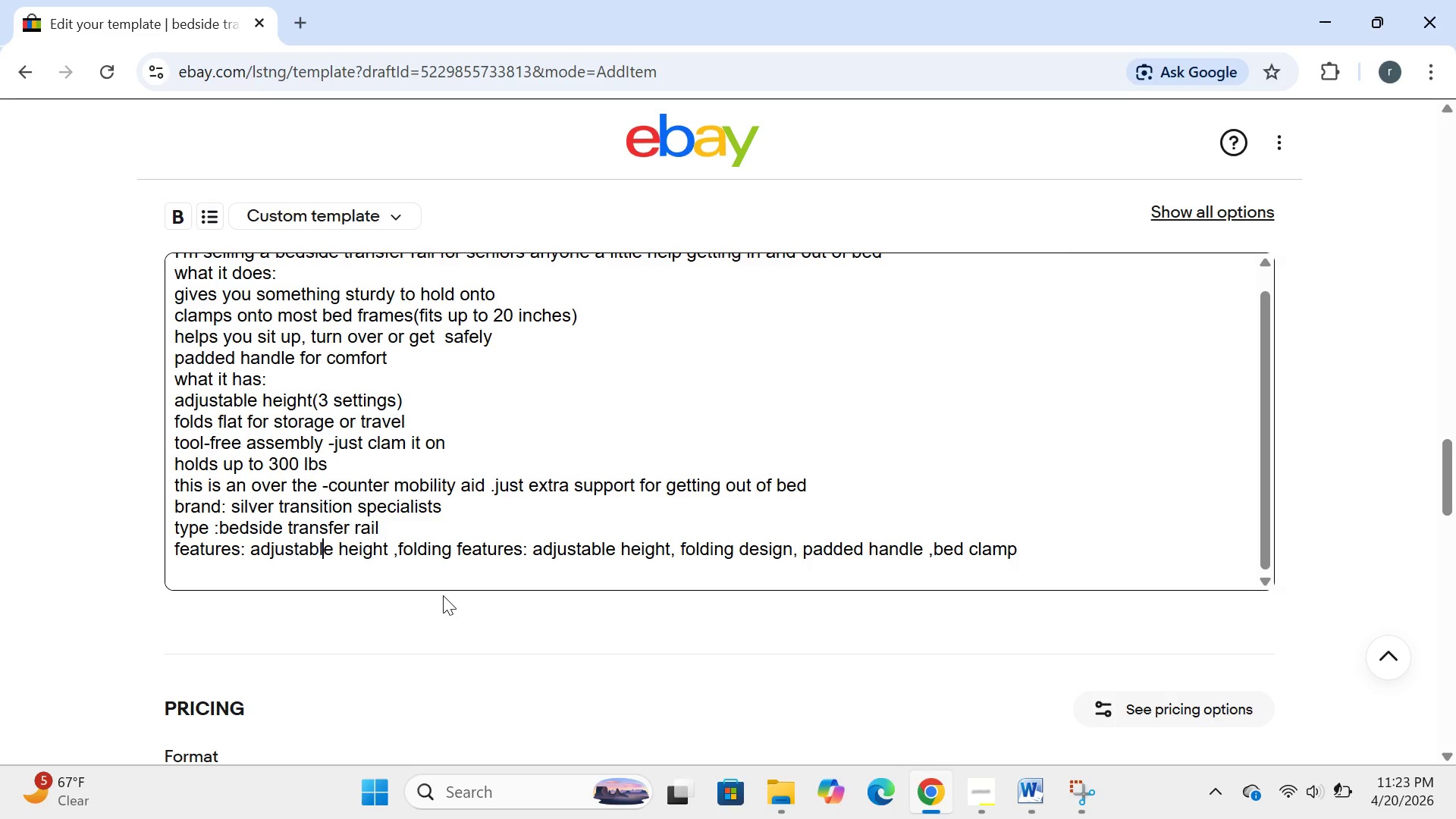 
key(ArrowRight)
 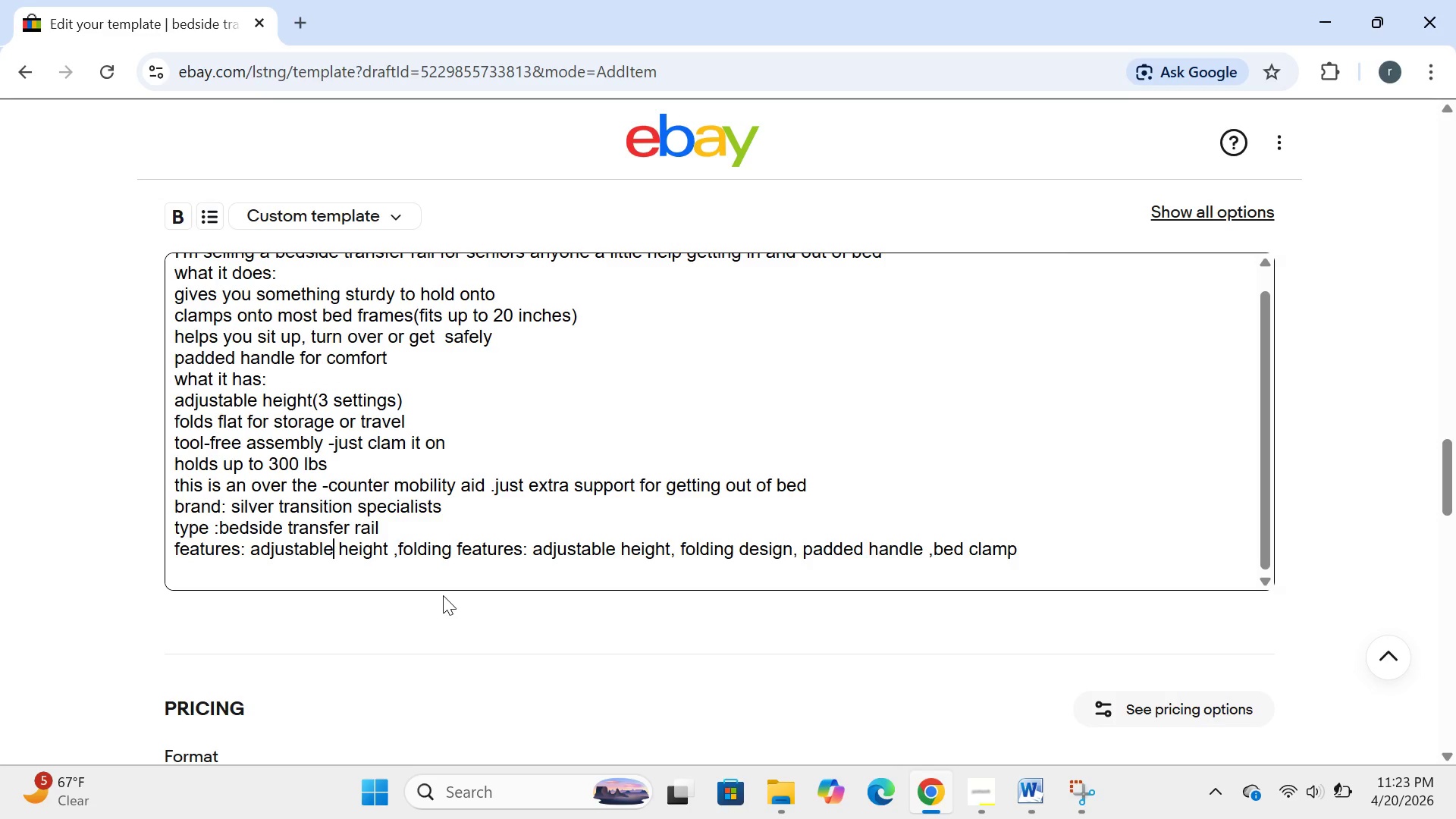 
key(ArrowRight)
 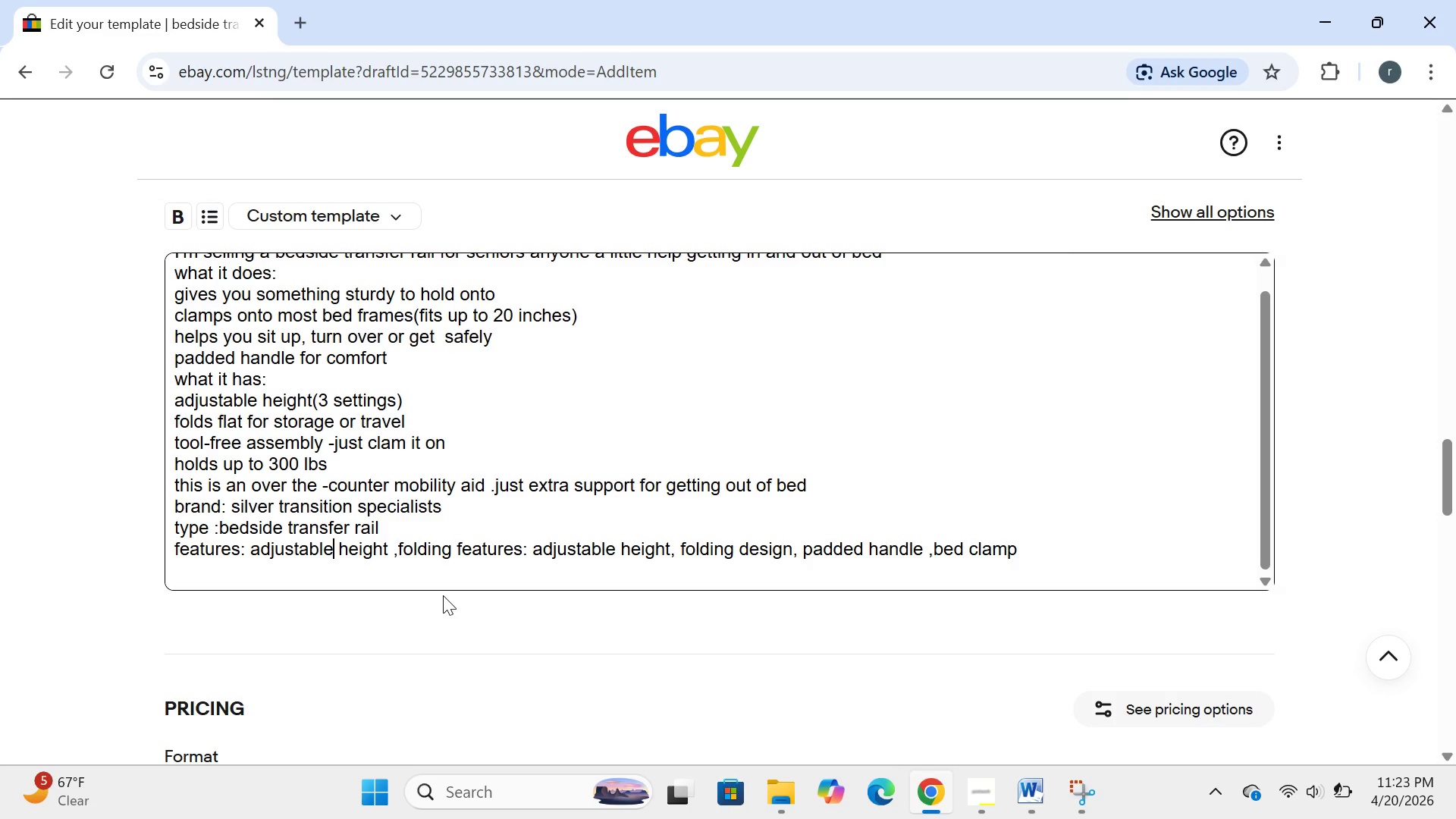 
key(ArrowRight)
 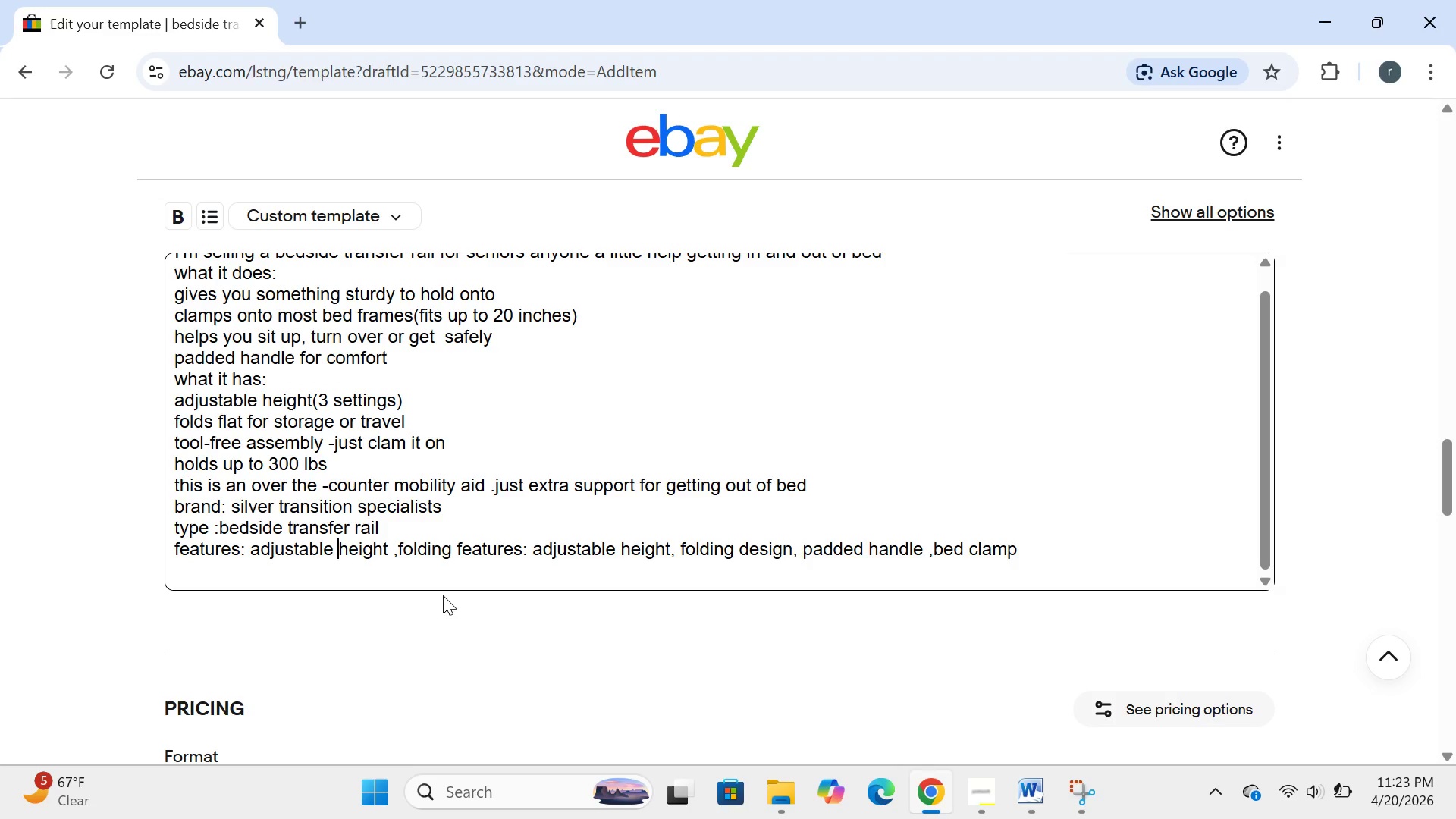 
key(ArrowRight)
 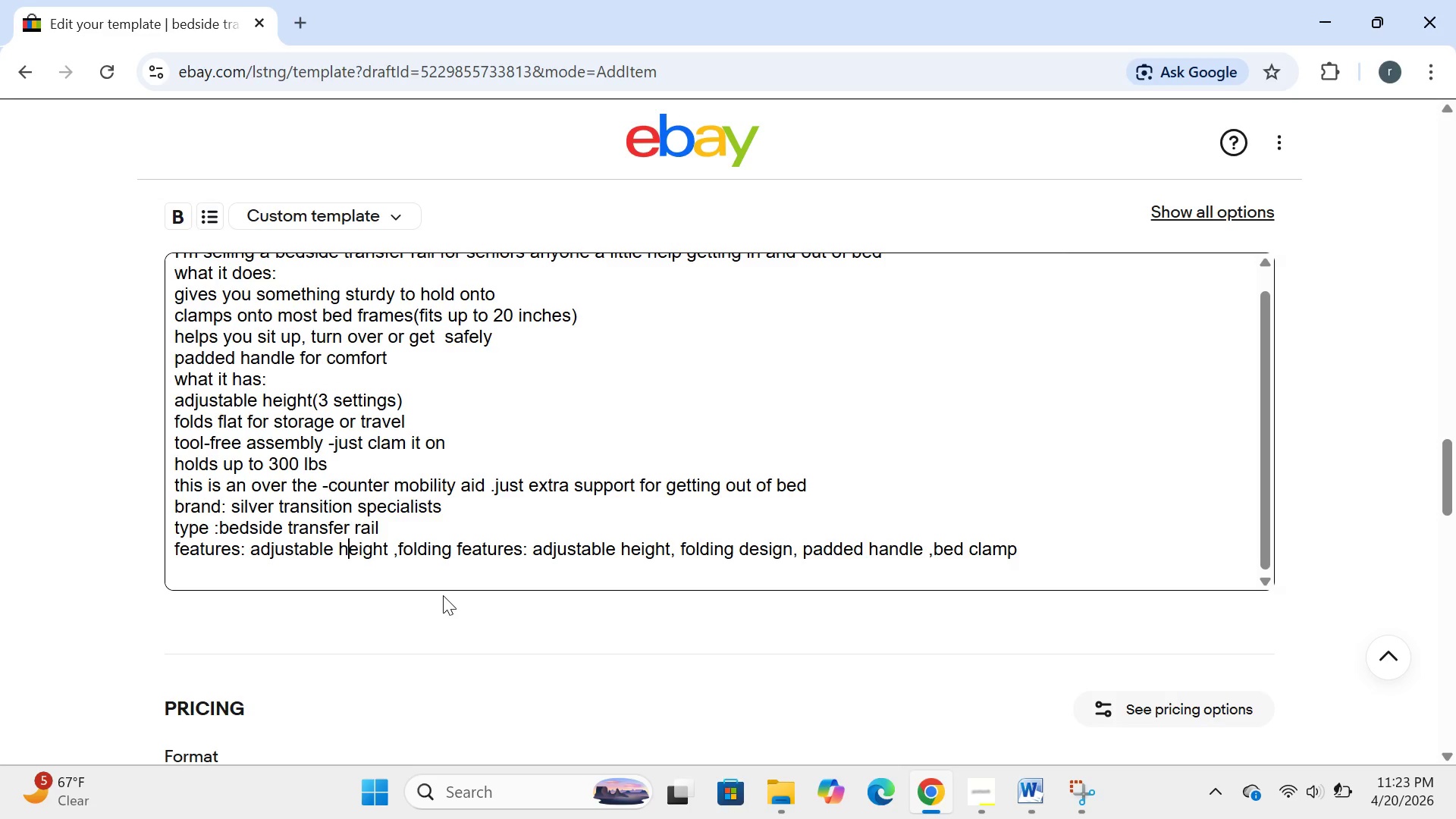 
key(ArrowRight)
 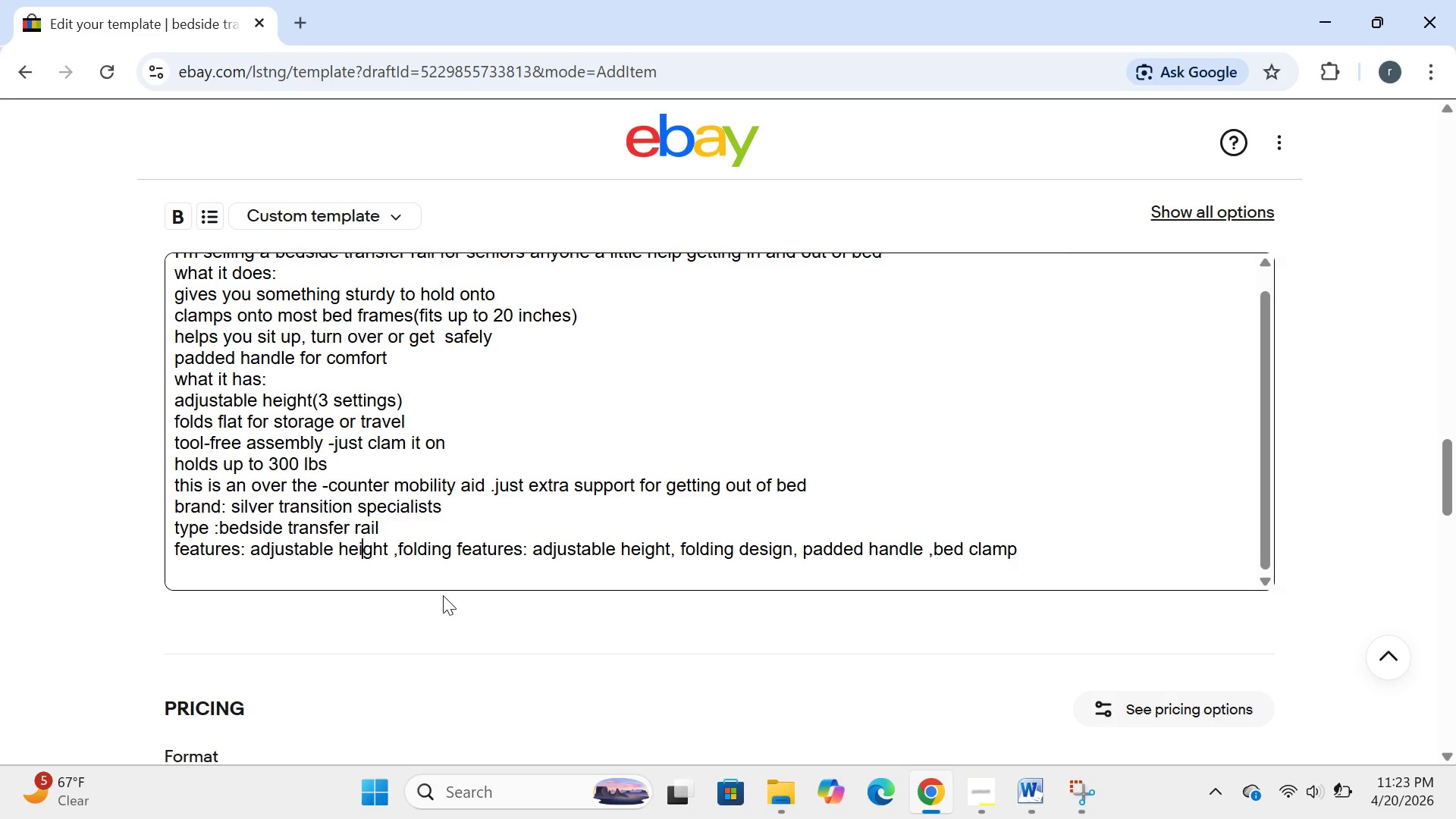 
key(ArrowRight)
 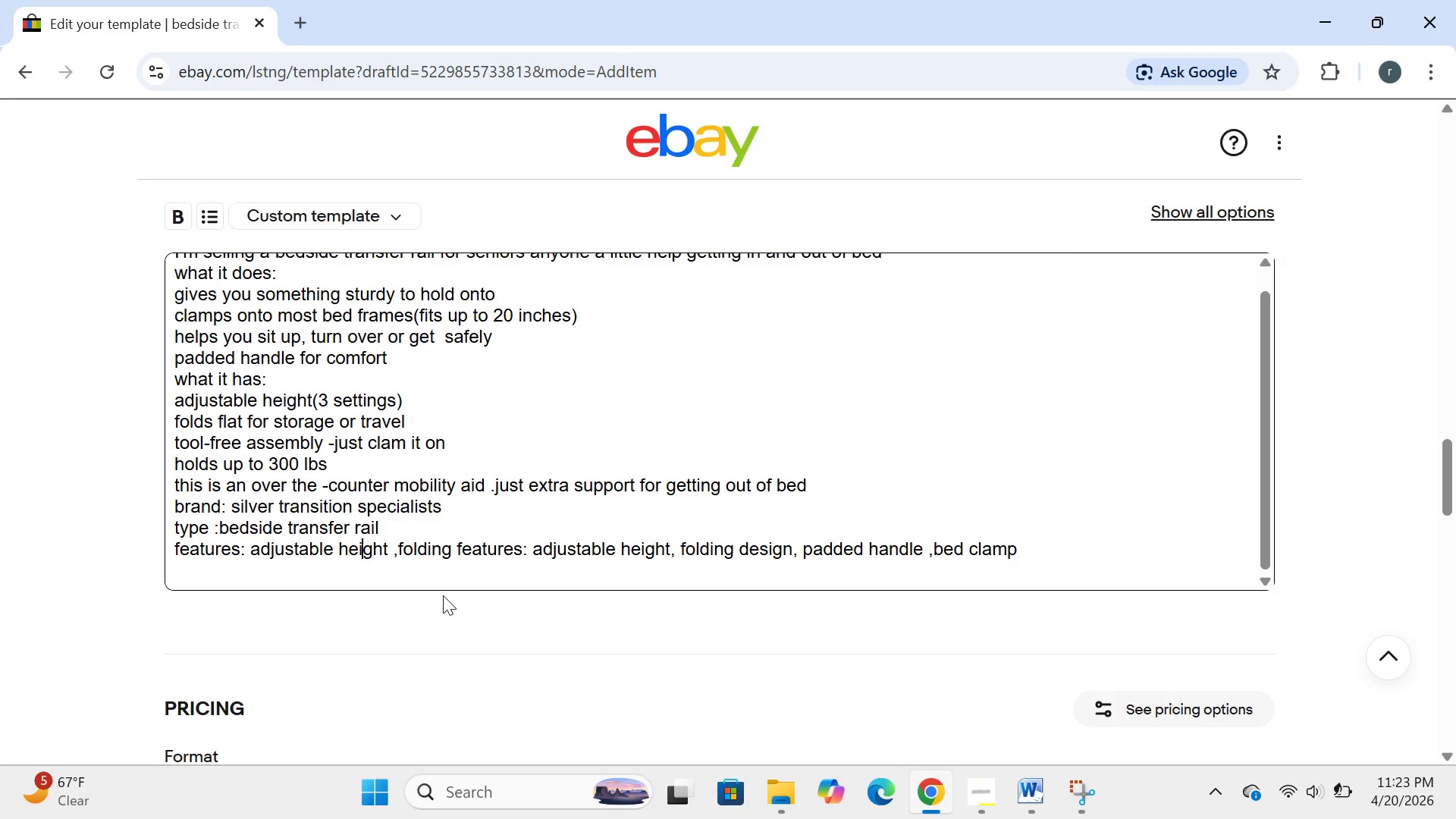 
key(ArrowRight)
 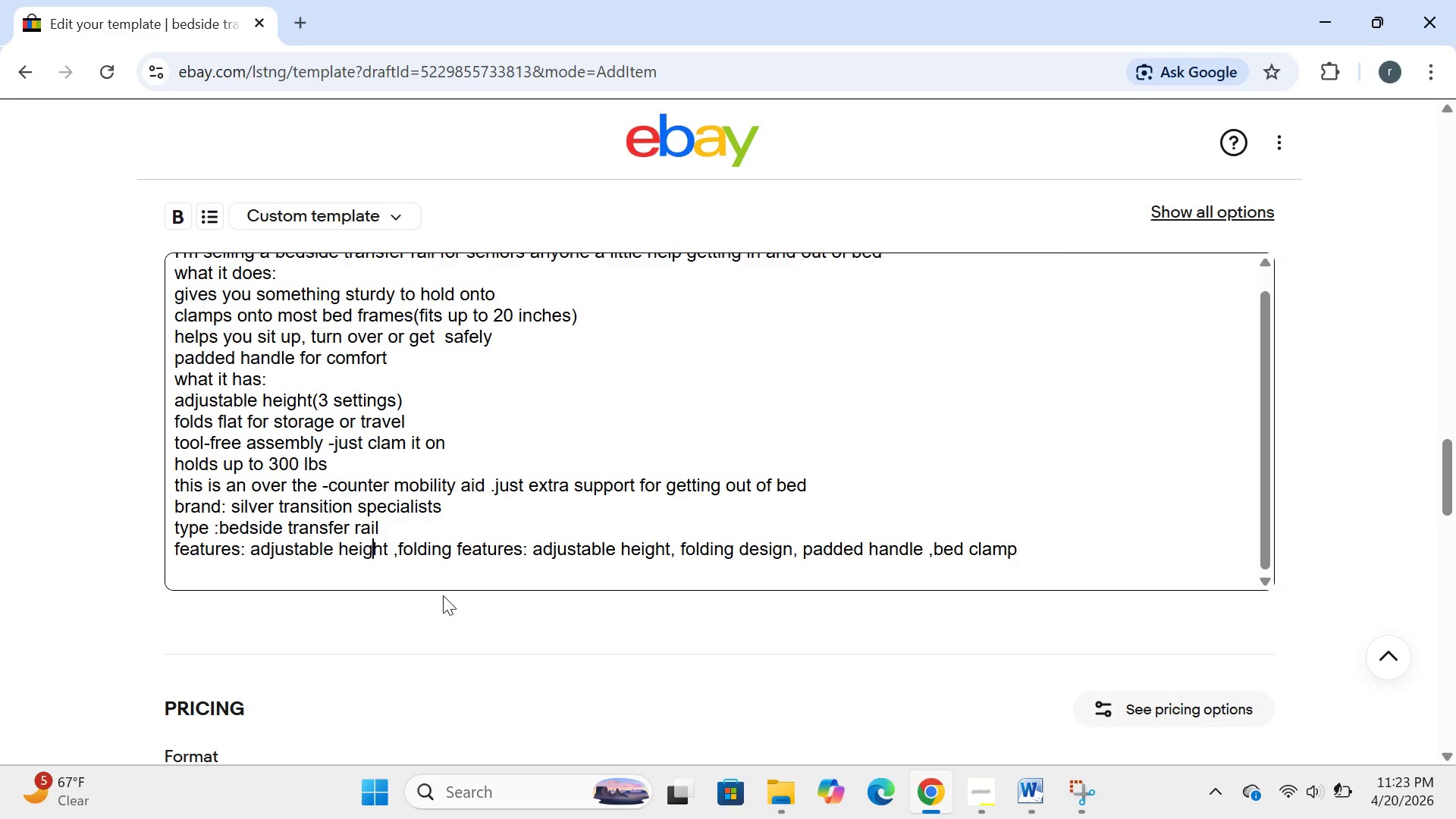 
key(ArrowRight)
 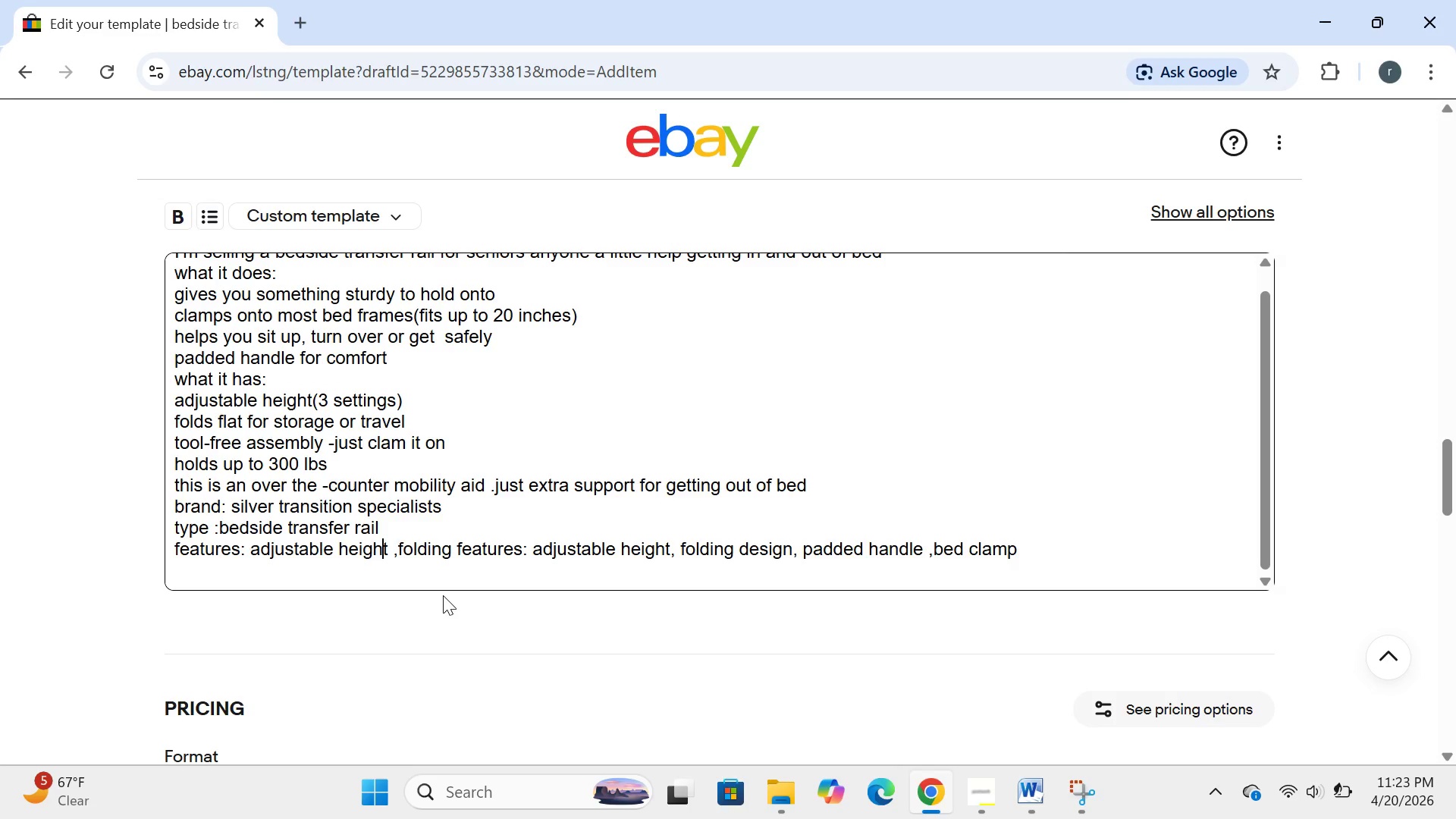 
key(ArrowRight)
 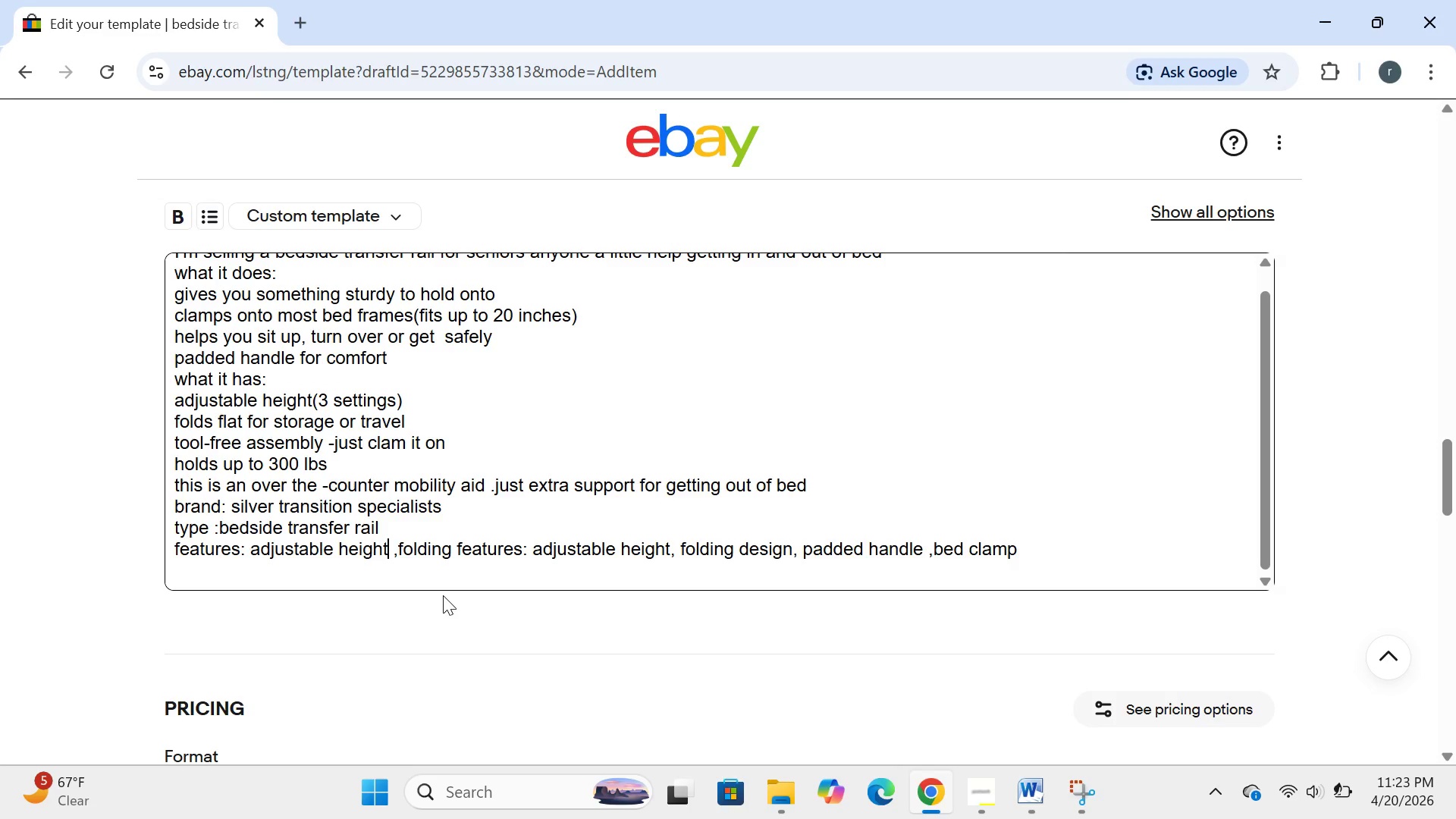 
key(ArrowRight)
 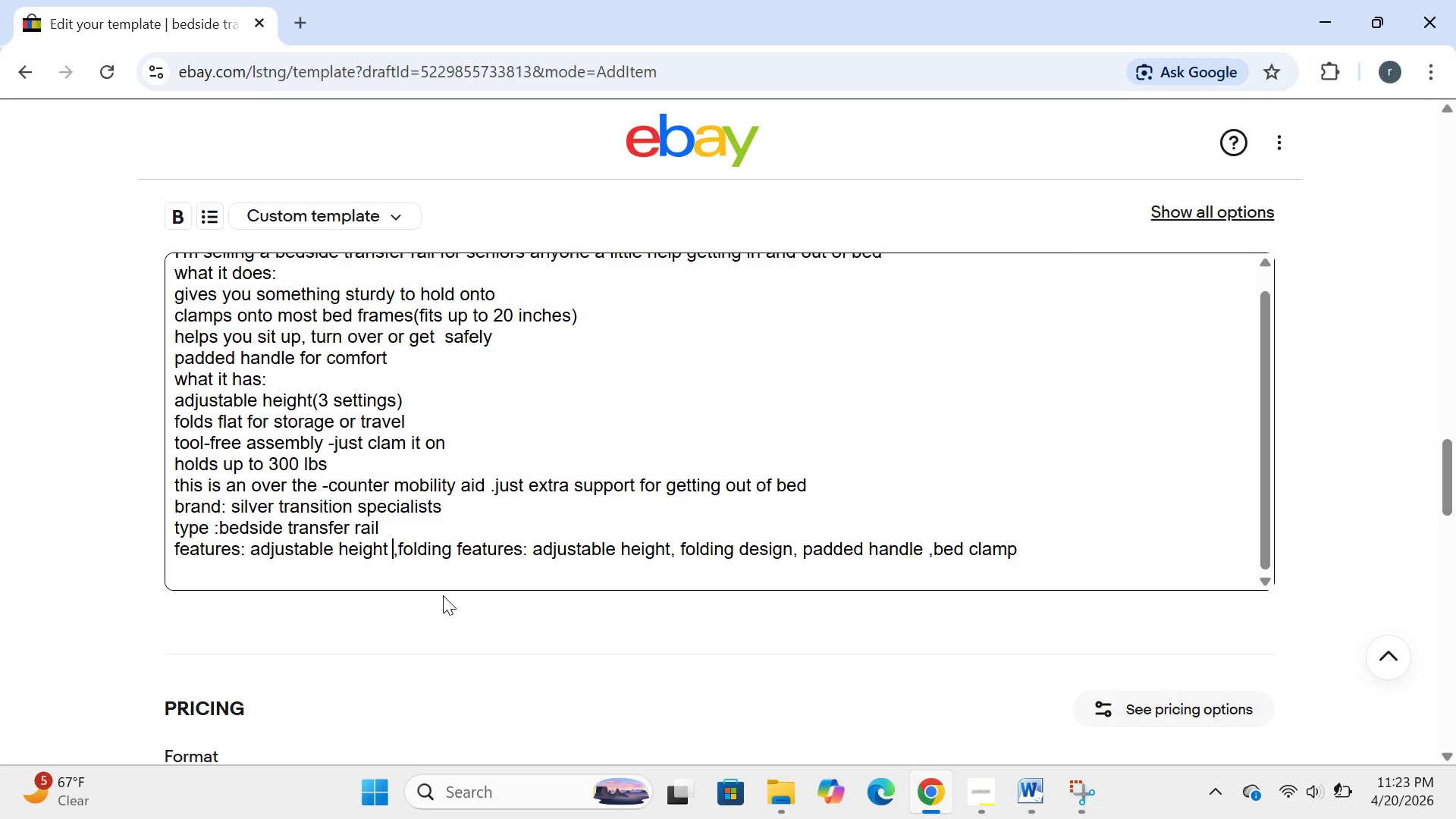 
key(ArrowRight)
 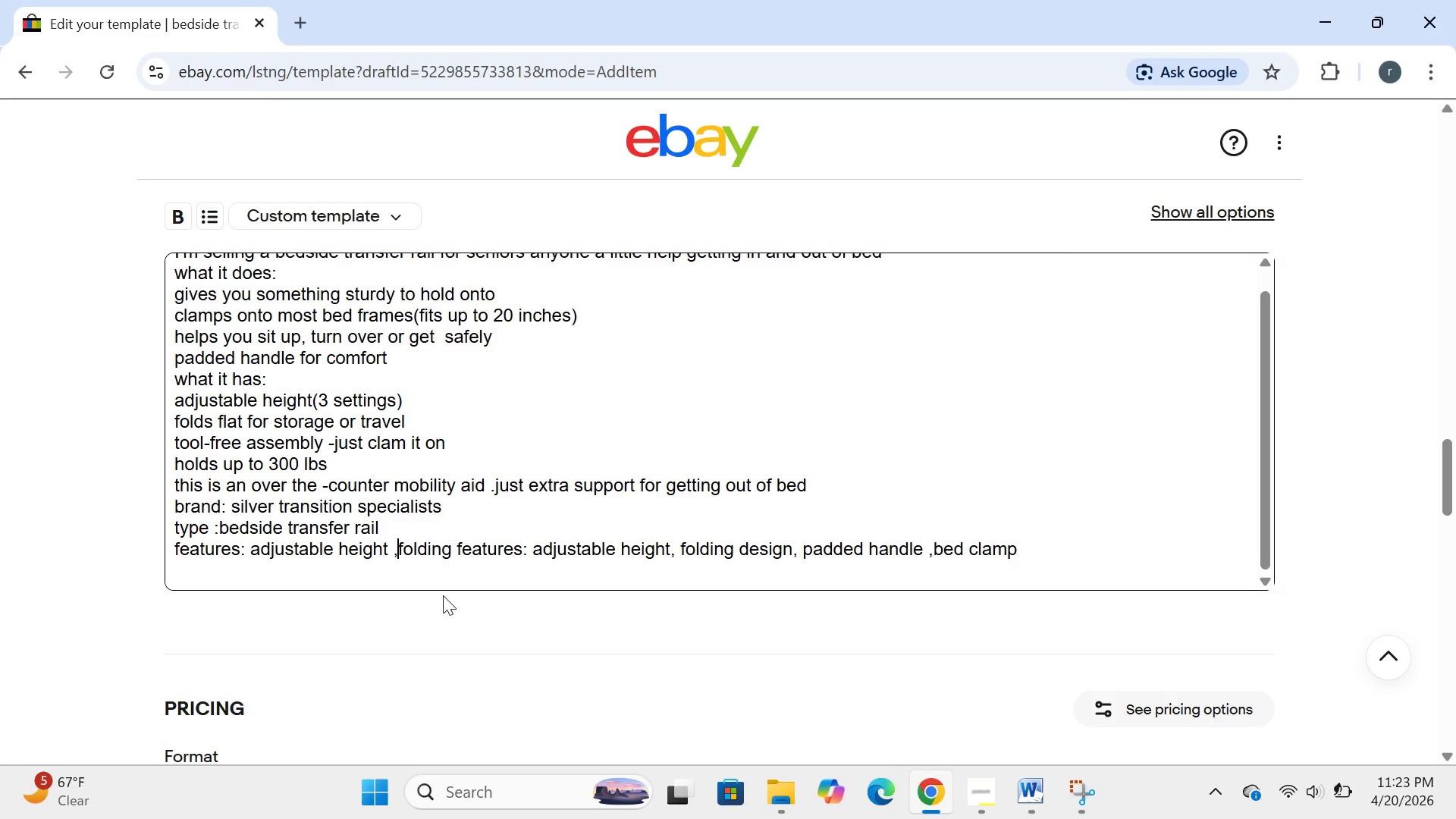 
key(ArrowRight)
 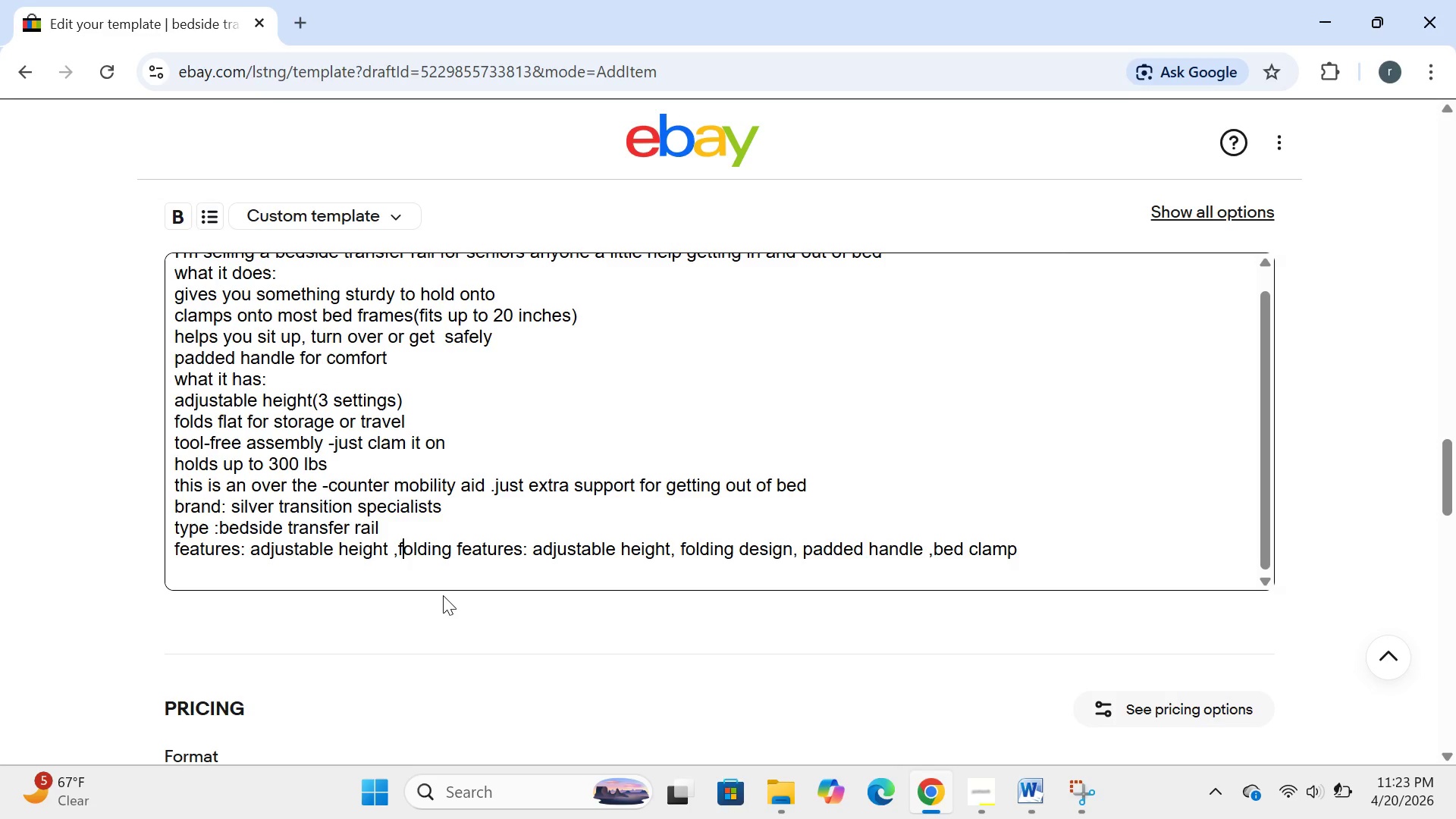 
key(ArrowRight)
 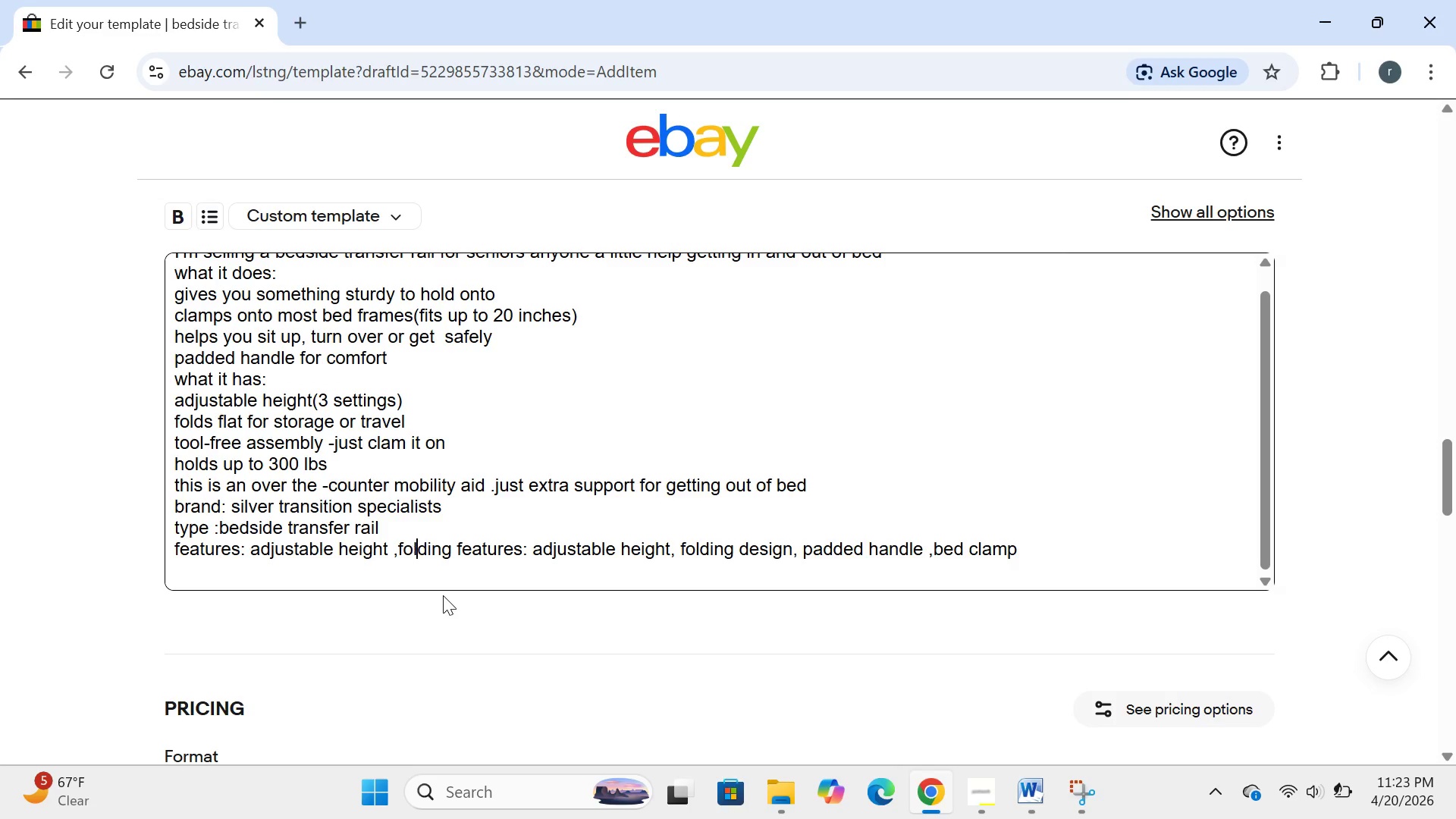 
key(ArrowRight)
 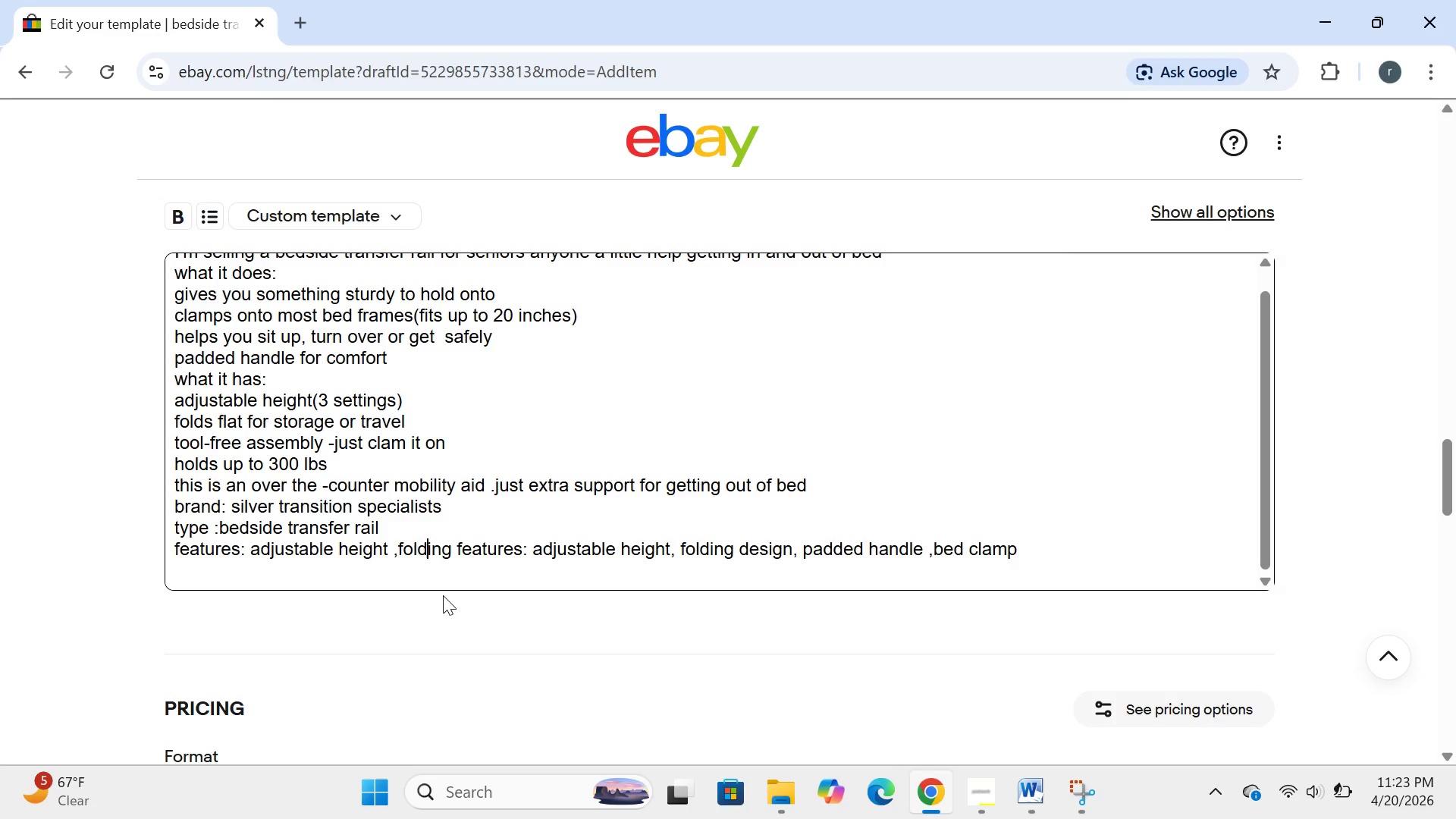 
key(ArrowRight)
 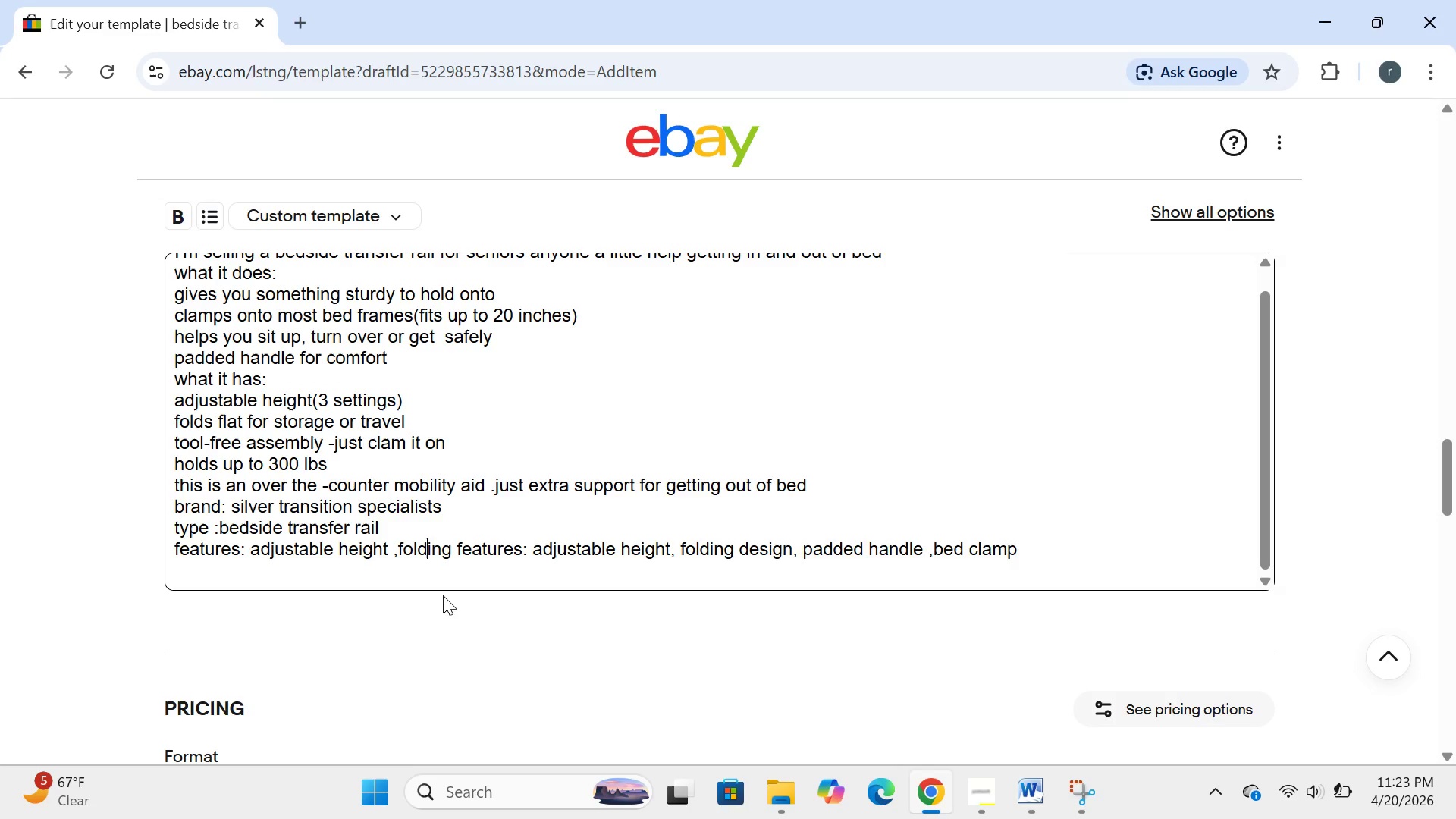 
key(ArrowRight)
 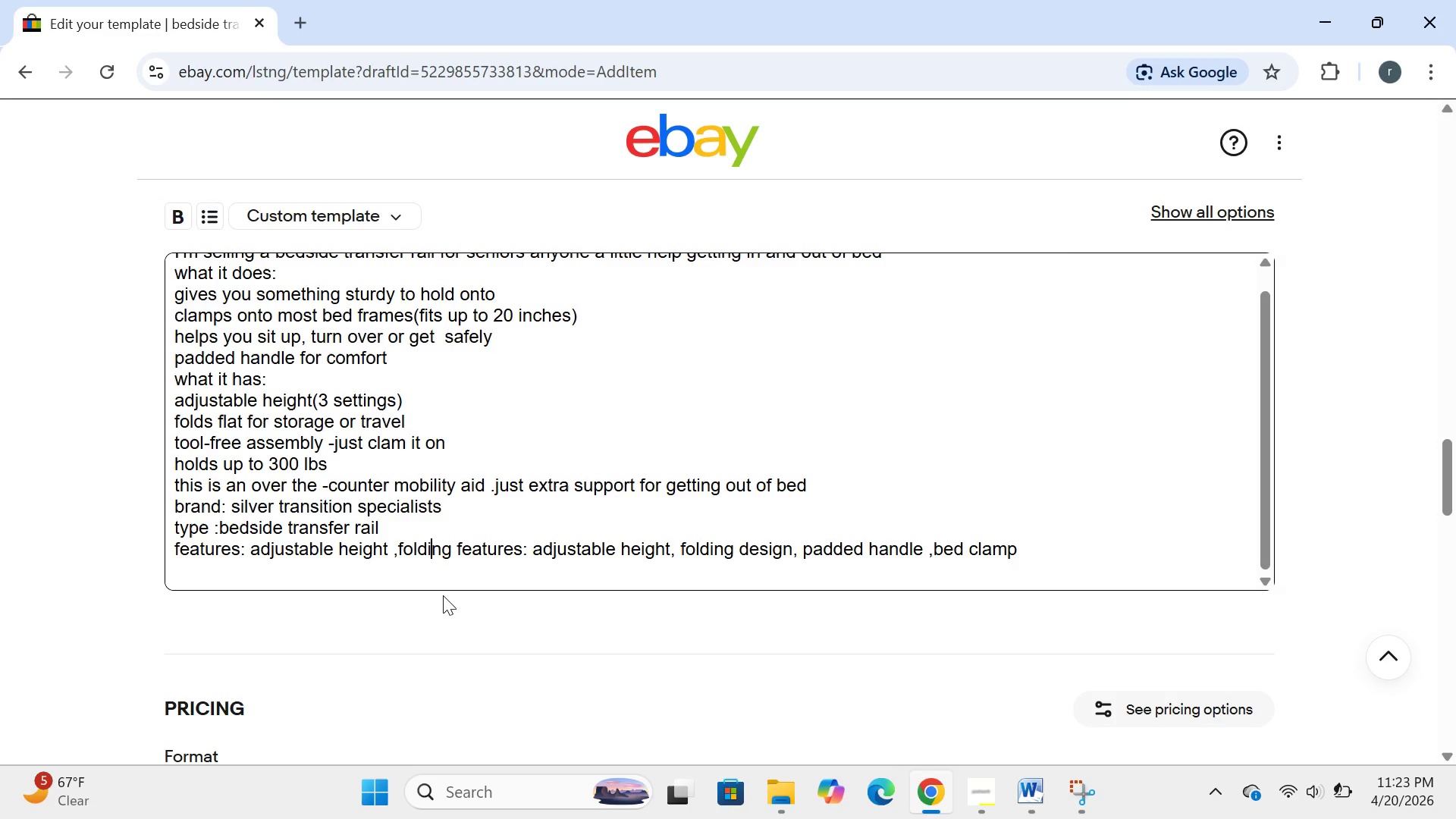 
key(ArrowRight)
 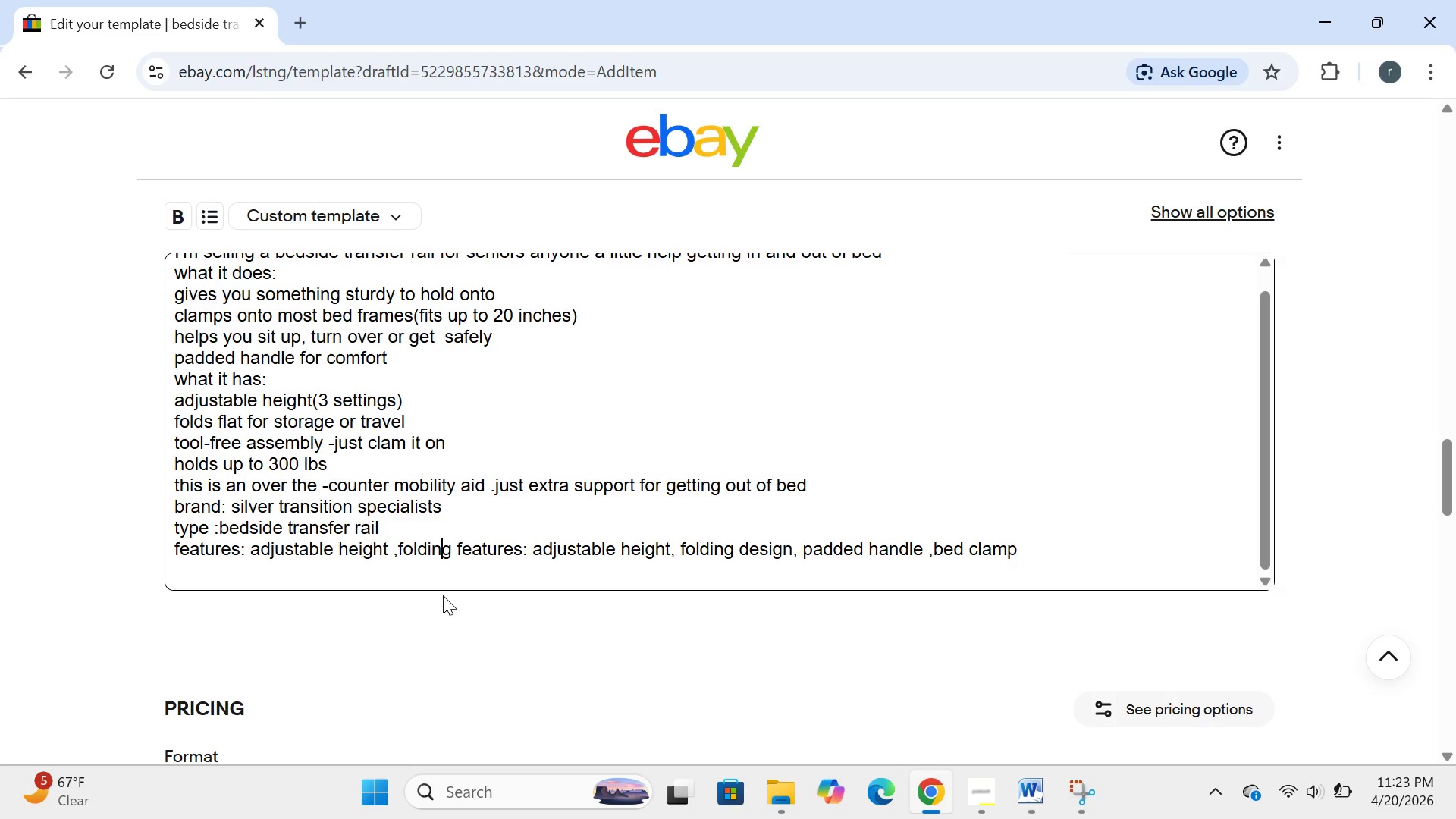 
key(ArrowRight)
 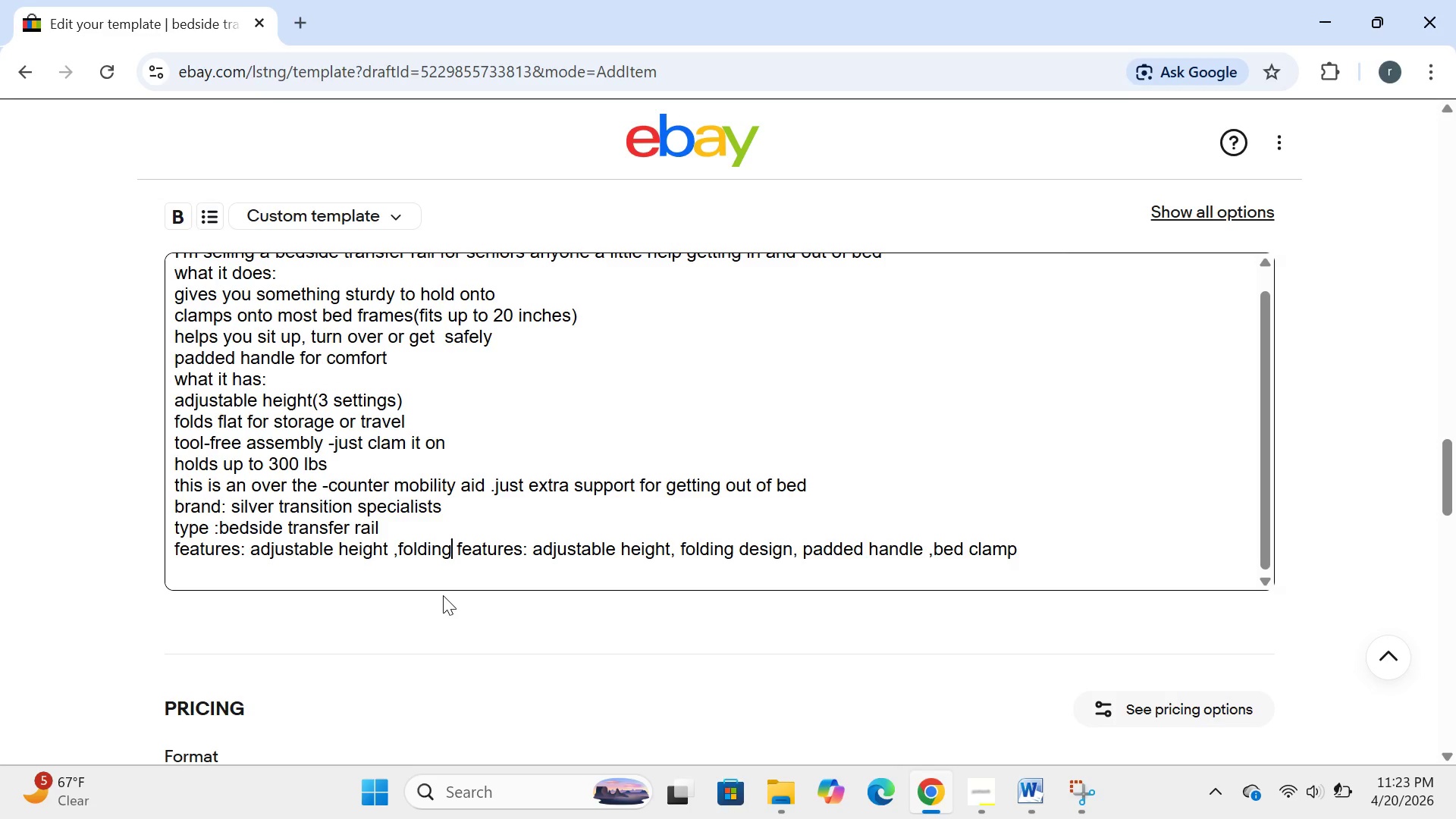 
key(ArrowRight)
 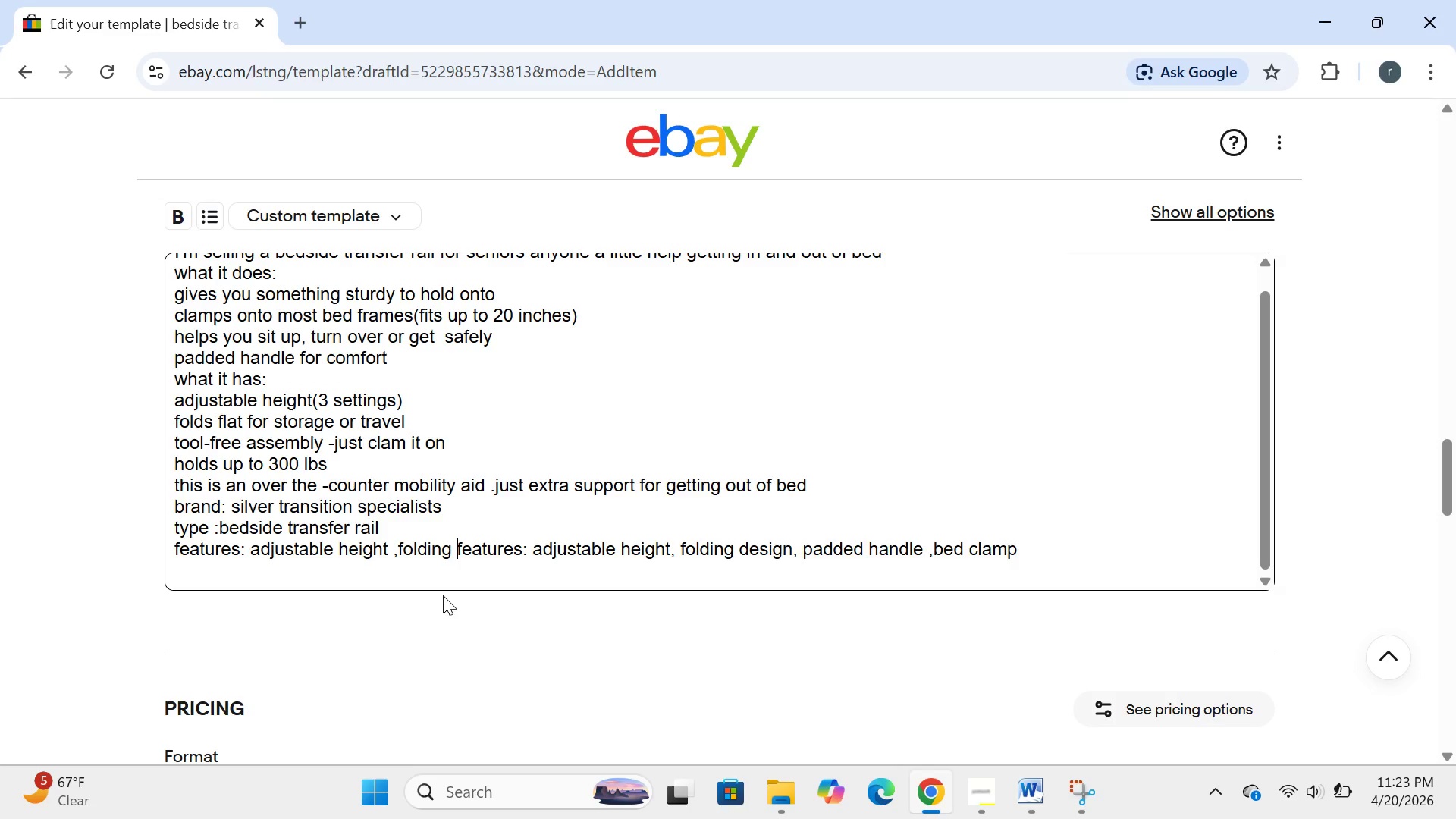 
key(ArrowRight)
 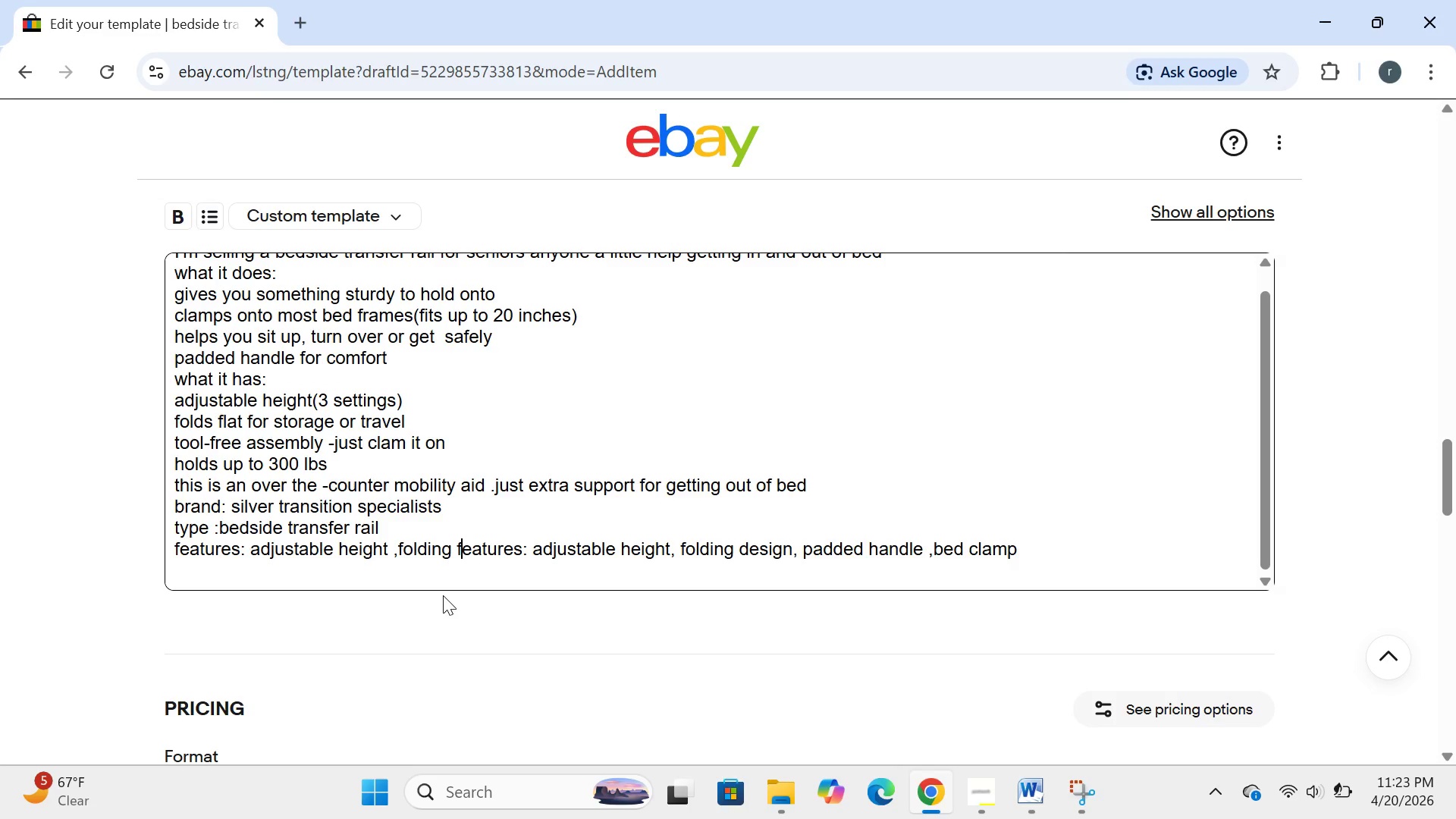 
key(ArrowRight)
 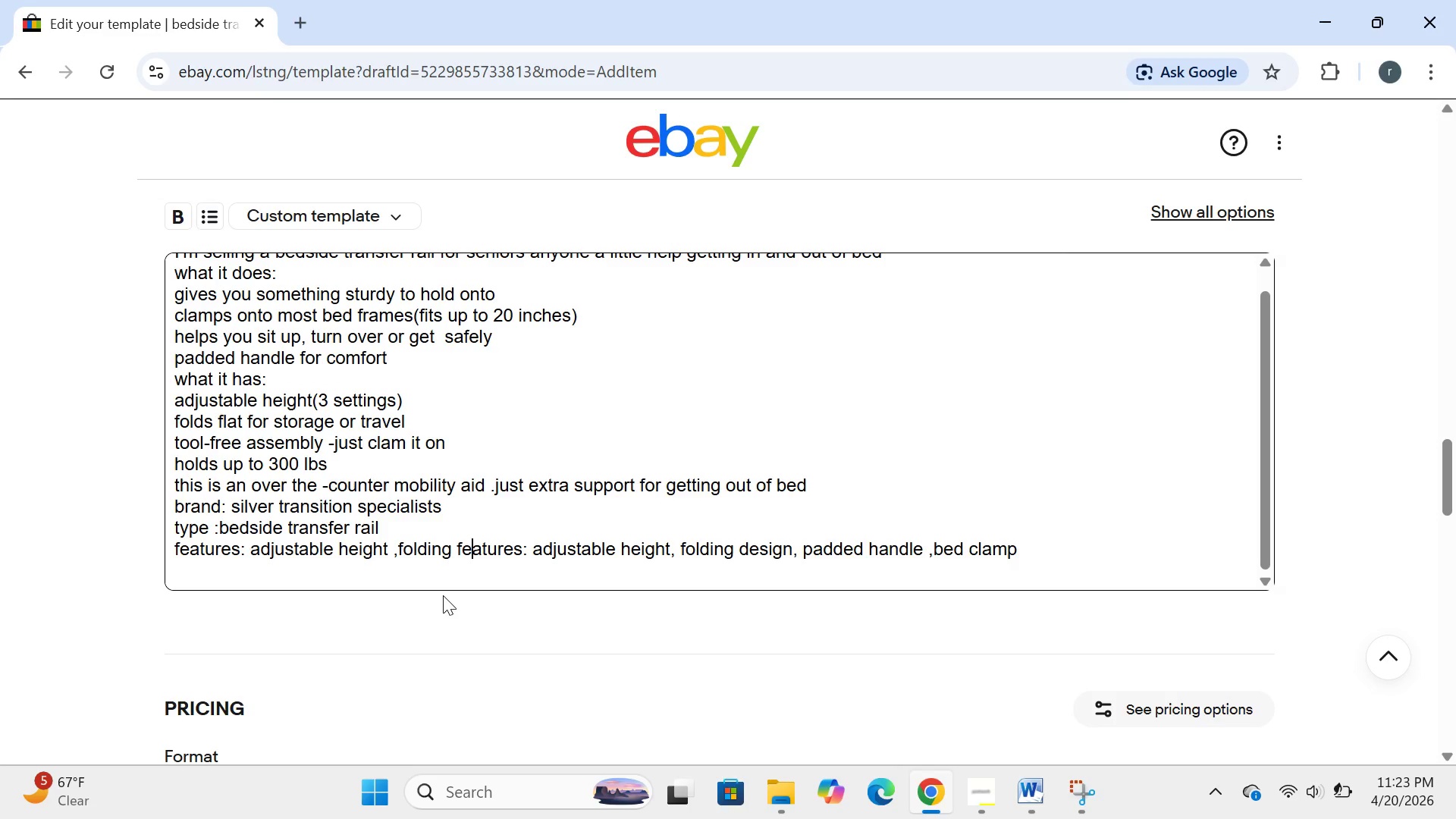 
key(ArrowRight)
 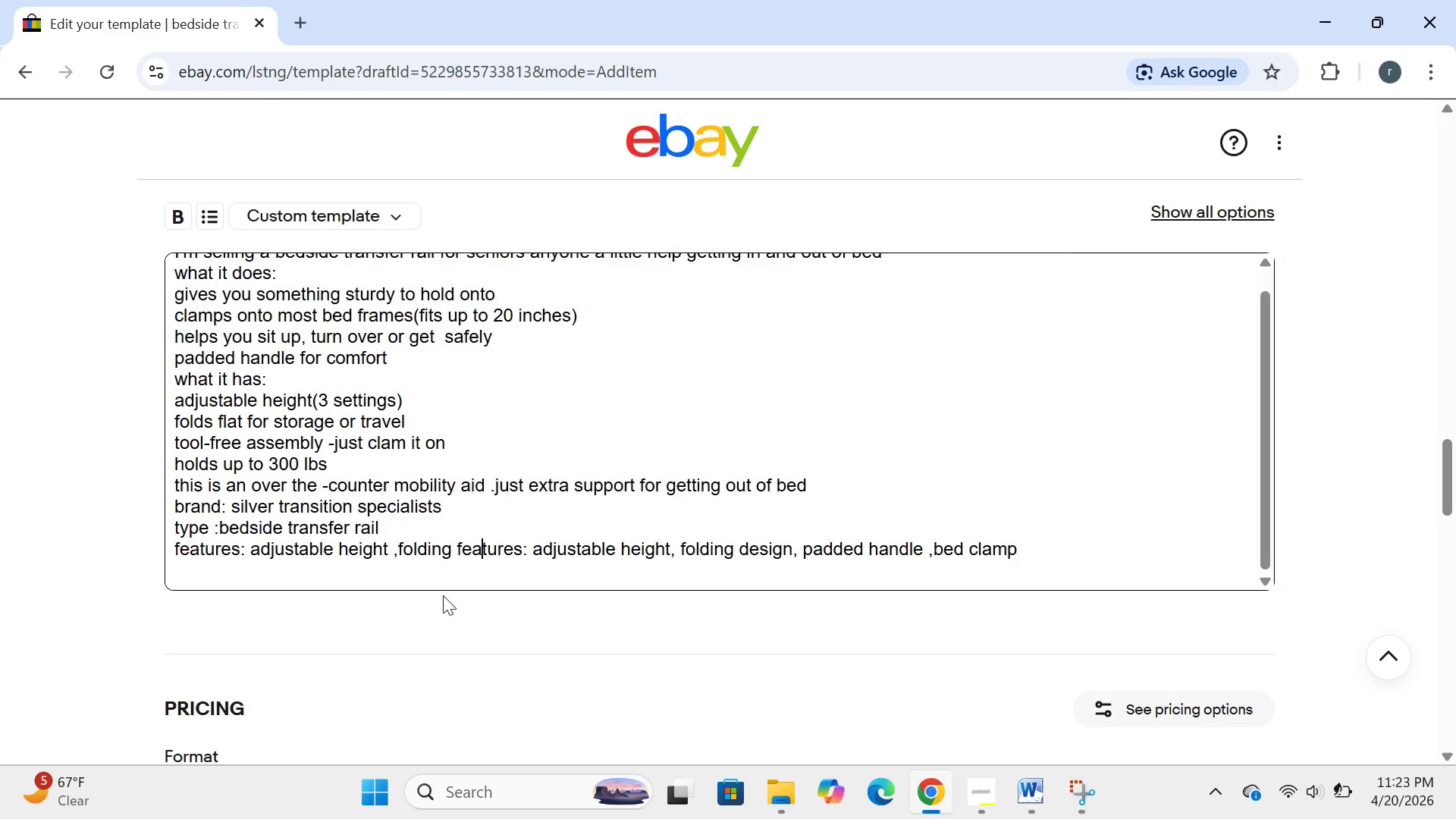 
key(ArrowRight)
 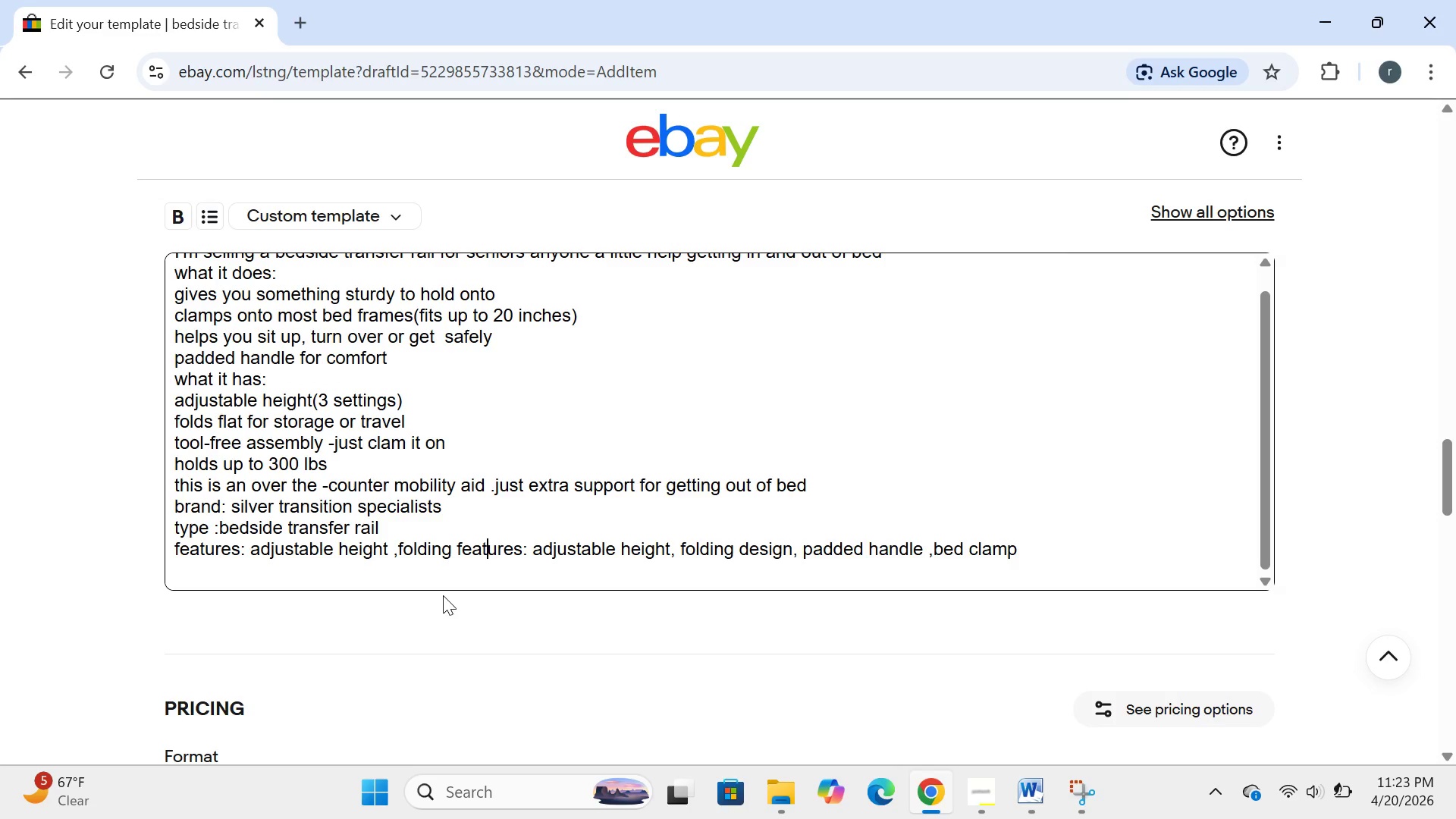 
key(ArrowRight)
 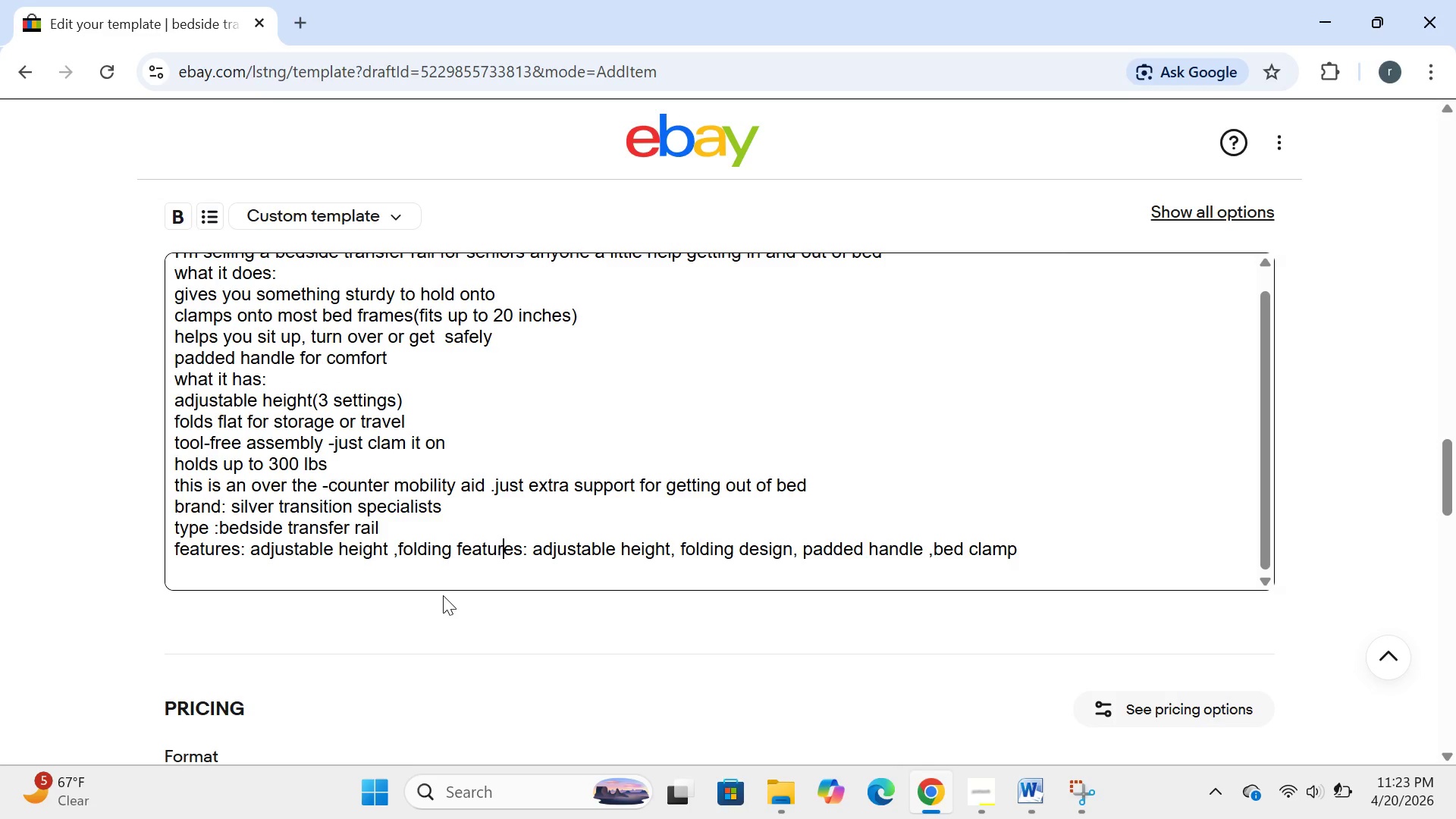 
key(ArrowRight)
 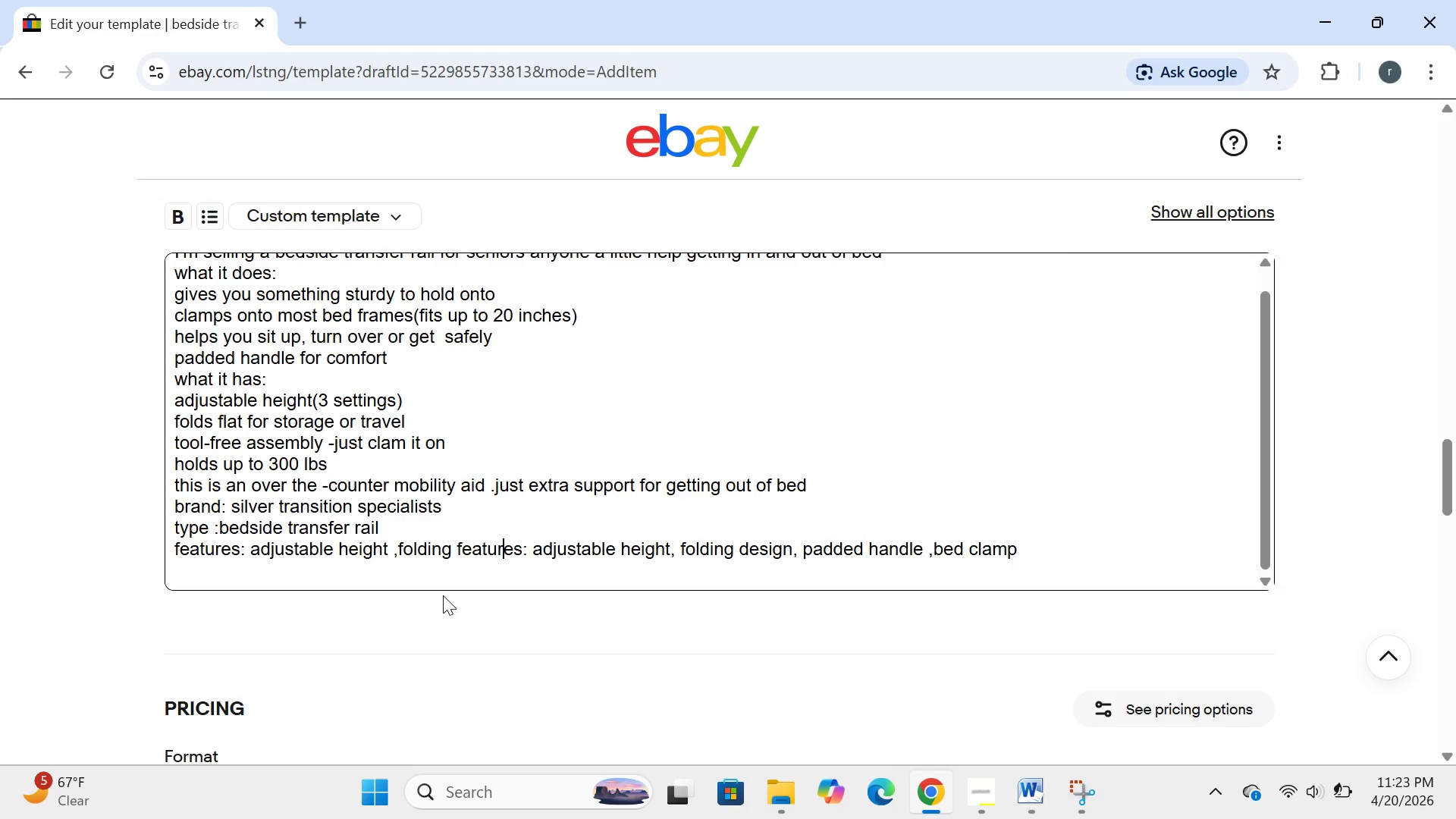 
key(ArrowRight)
 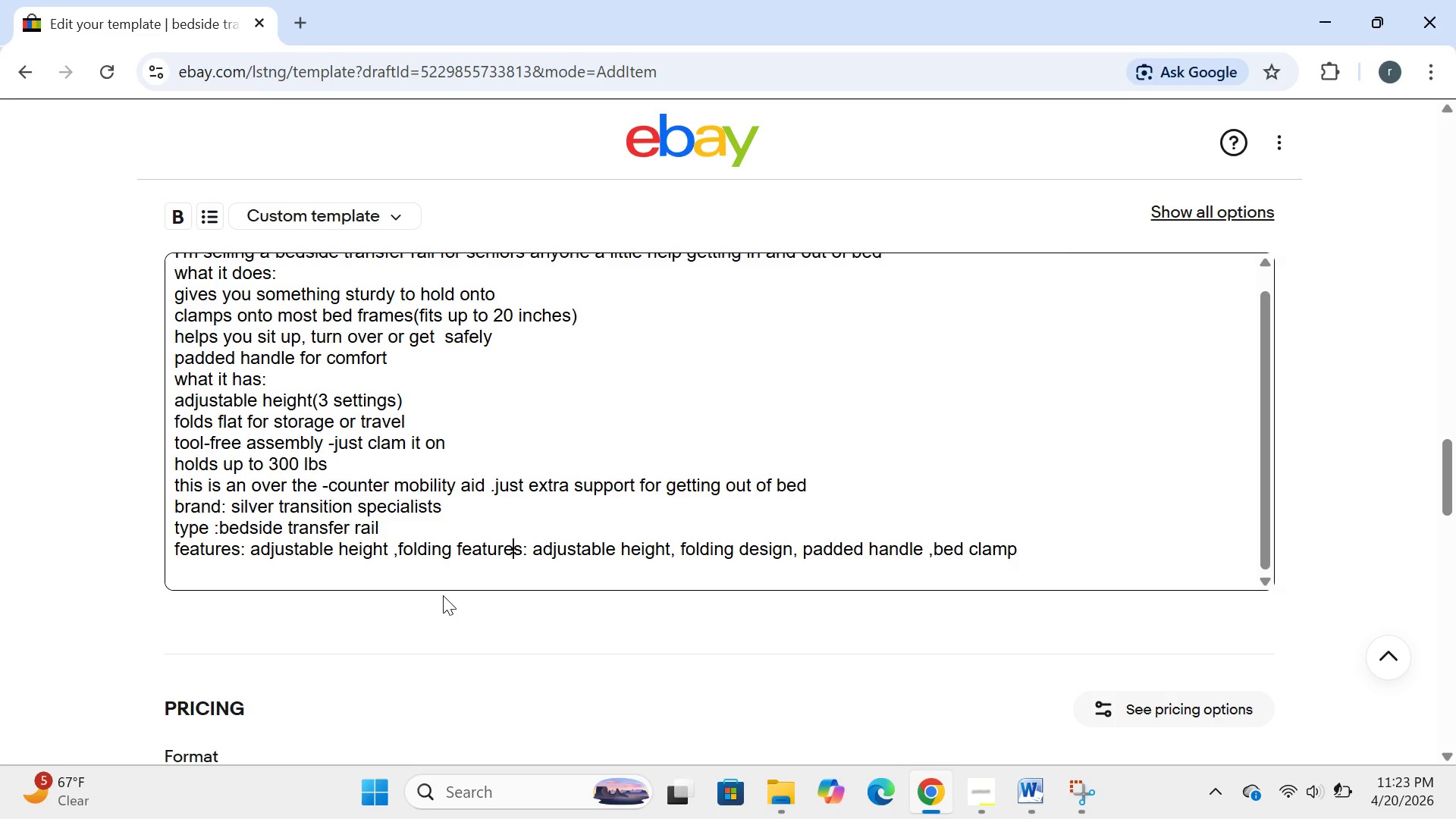 
key(ArrowRight)
 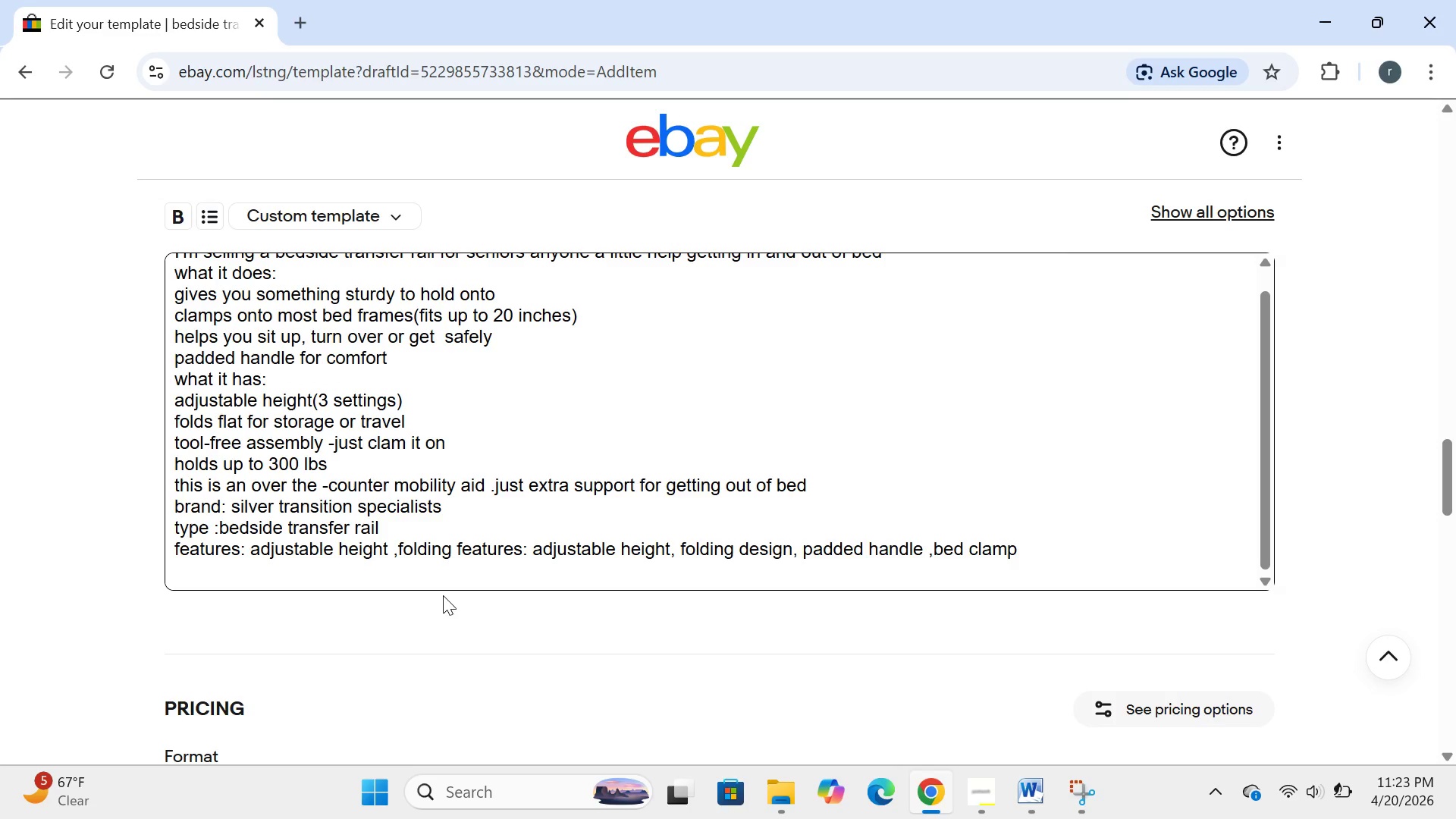 
key(ArrowRight)
 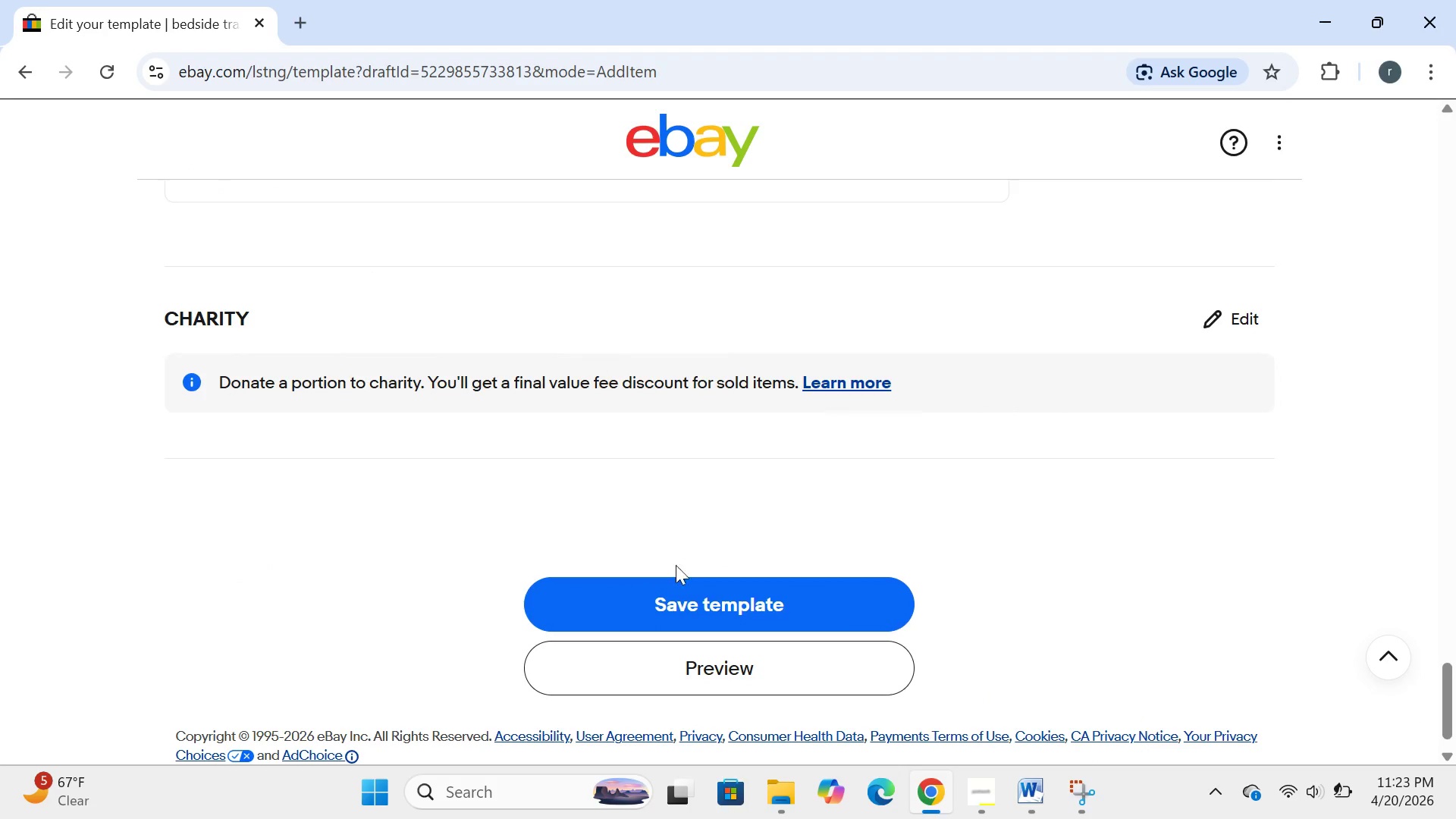 
wait(5.11)
 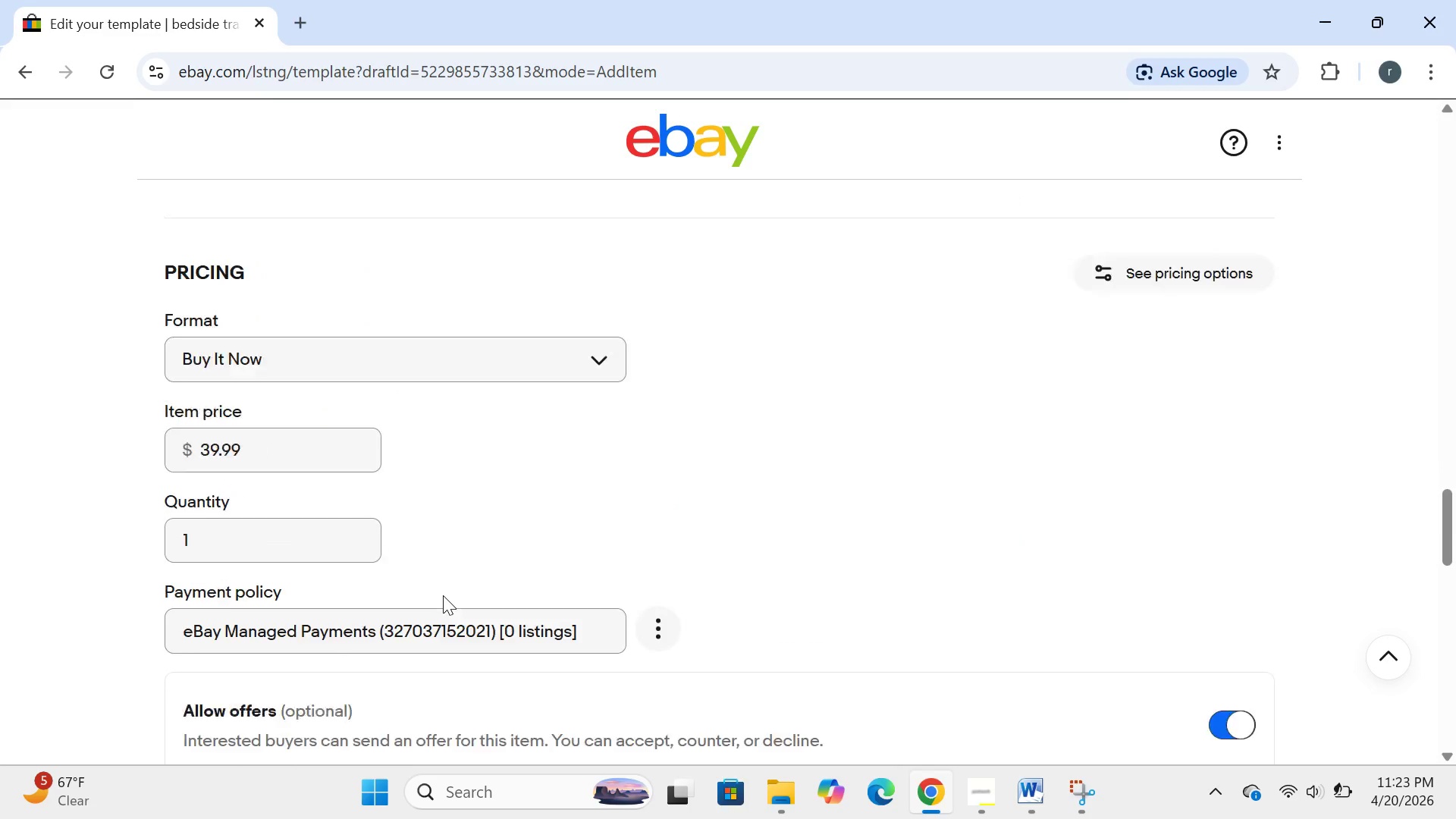 
left_click([676, 602])
 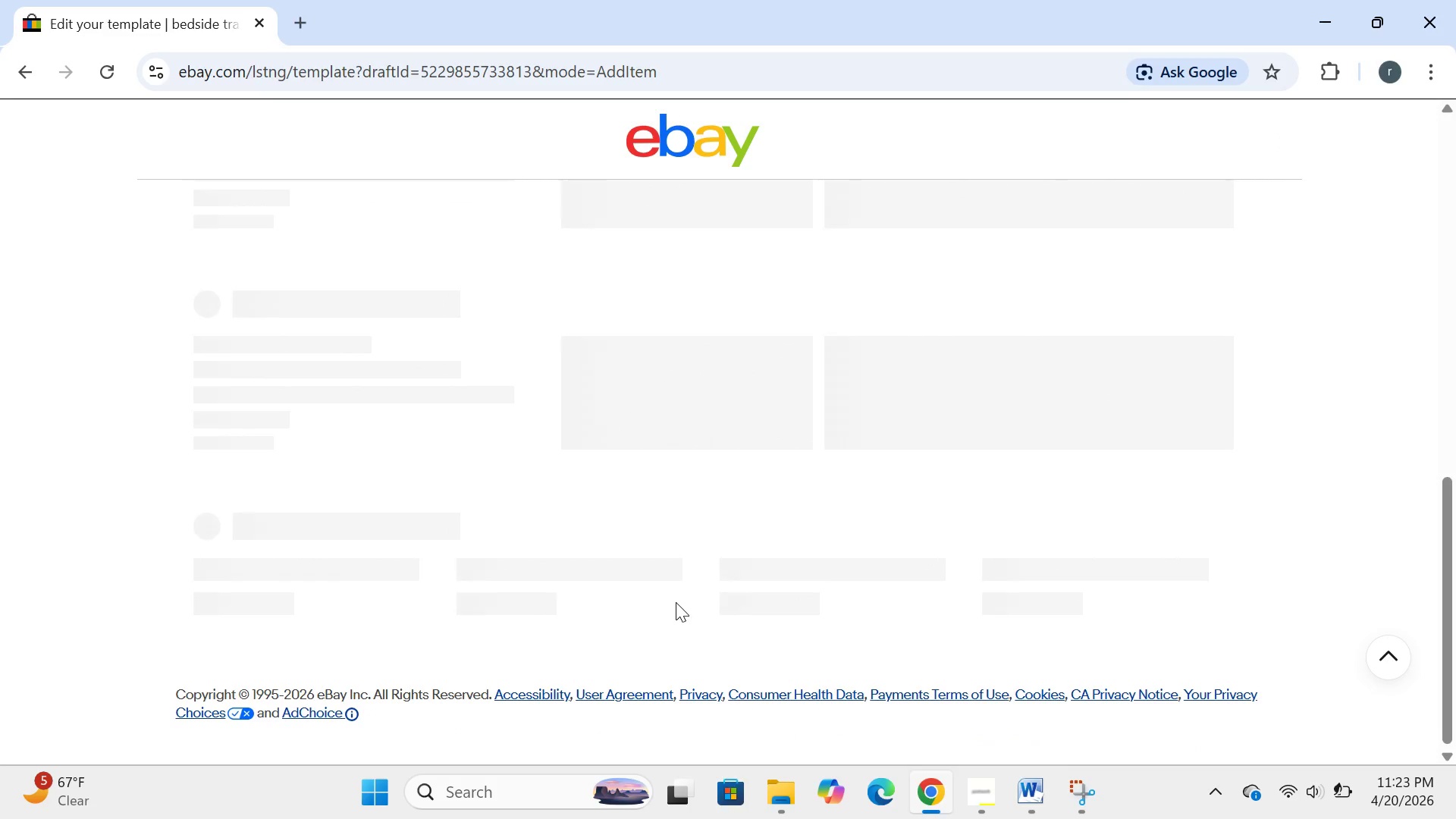 
wait(8.36)
 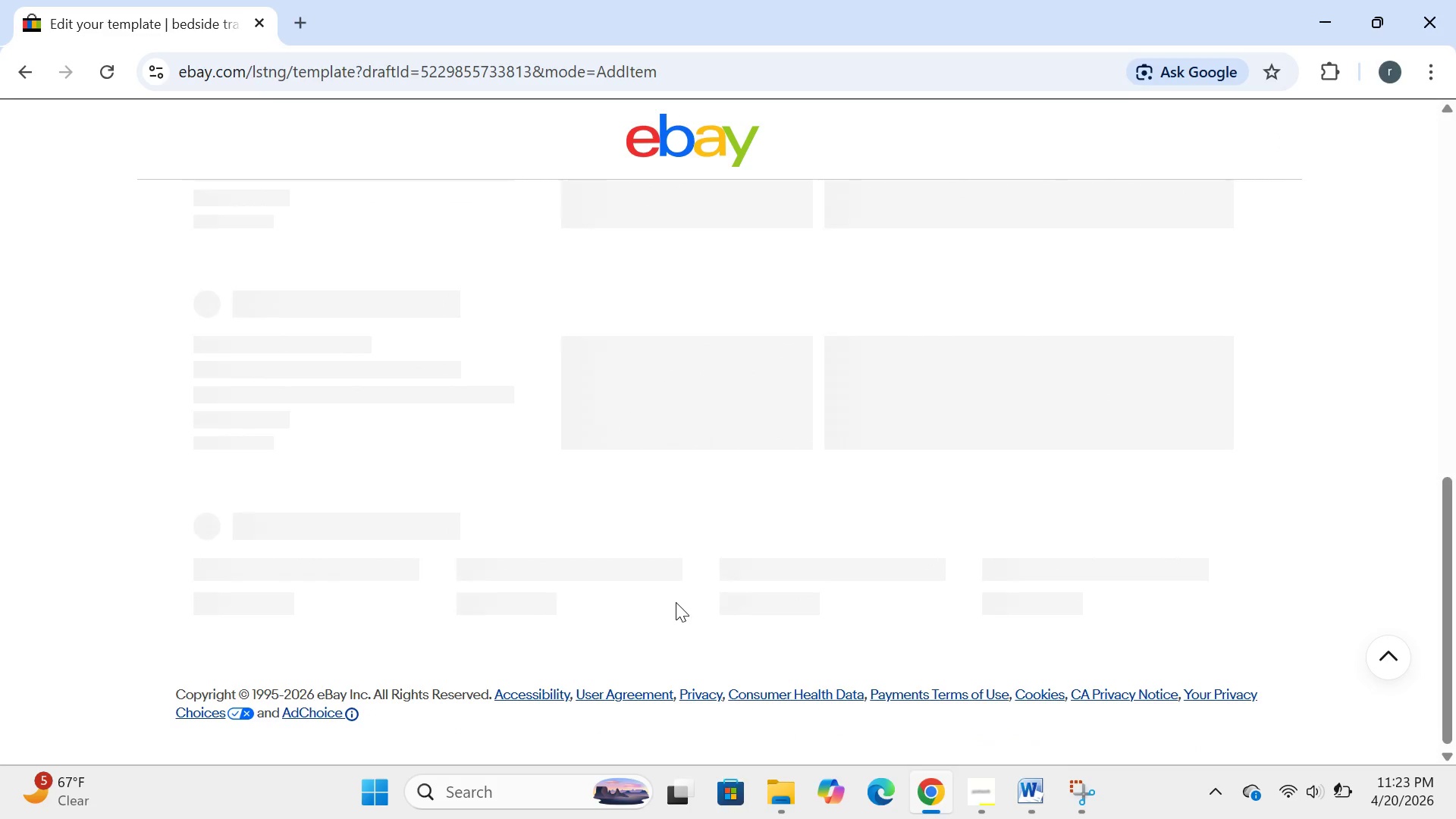 
left_click([560, 391])
 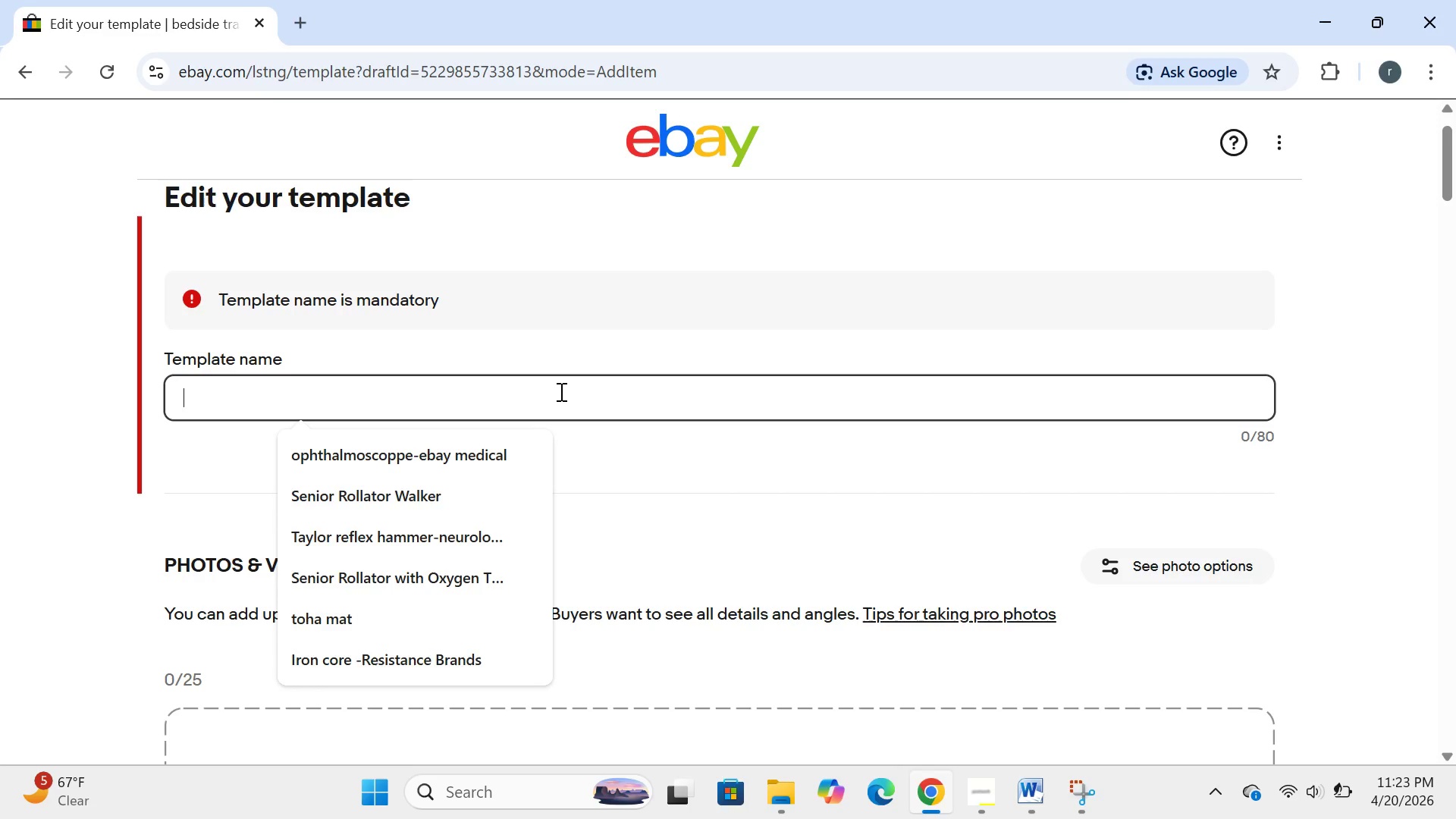 
wait(35.86)
 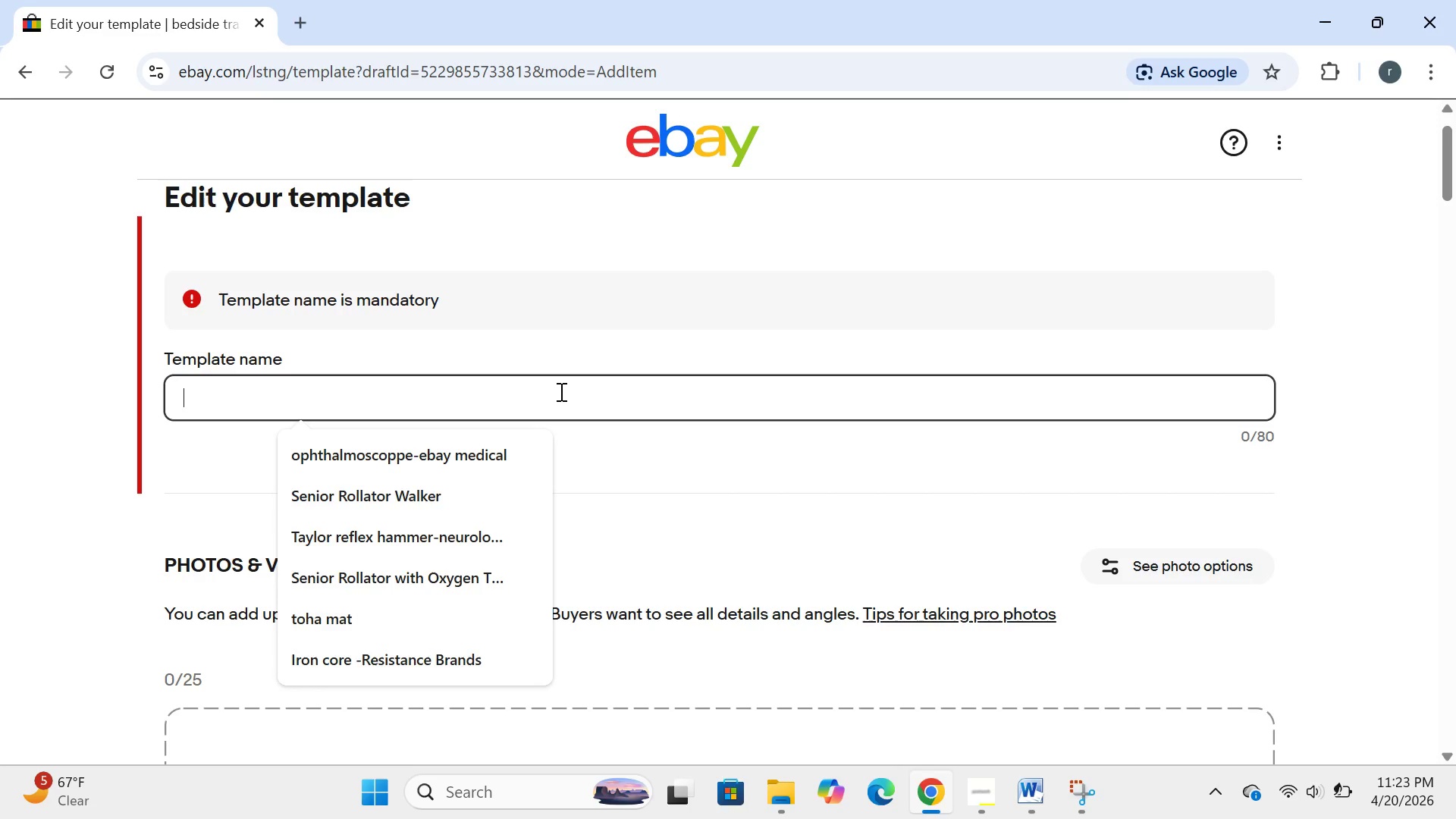 
type(beside transfer raik)
key(Backspace)
type(l for seniors-bed )
 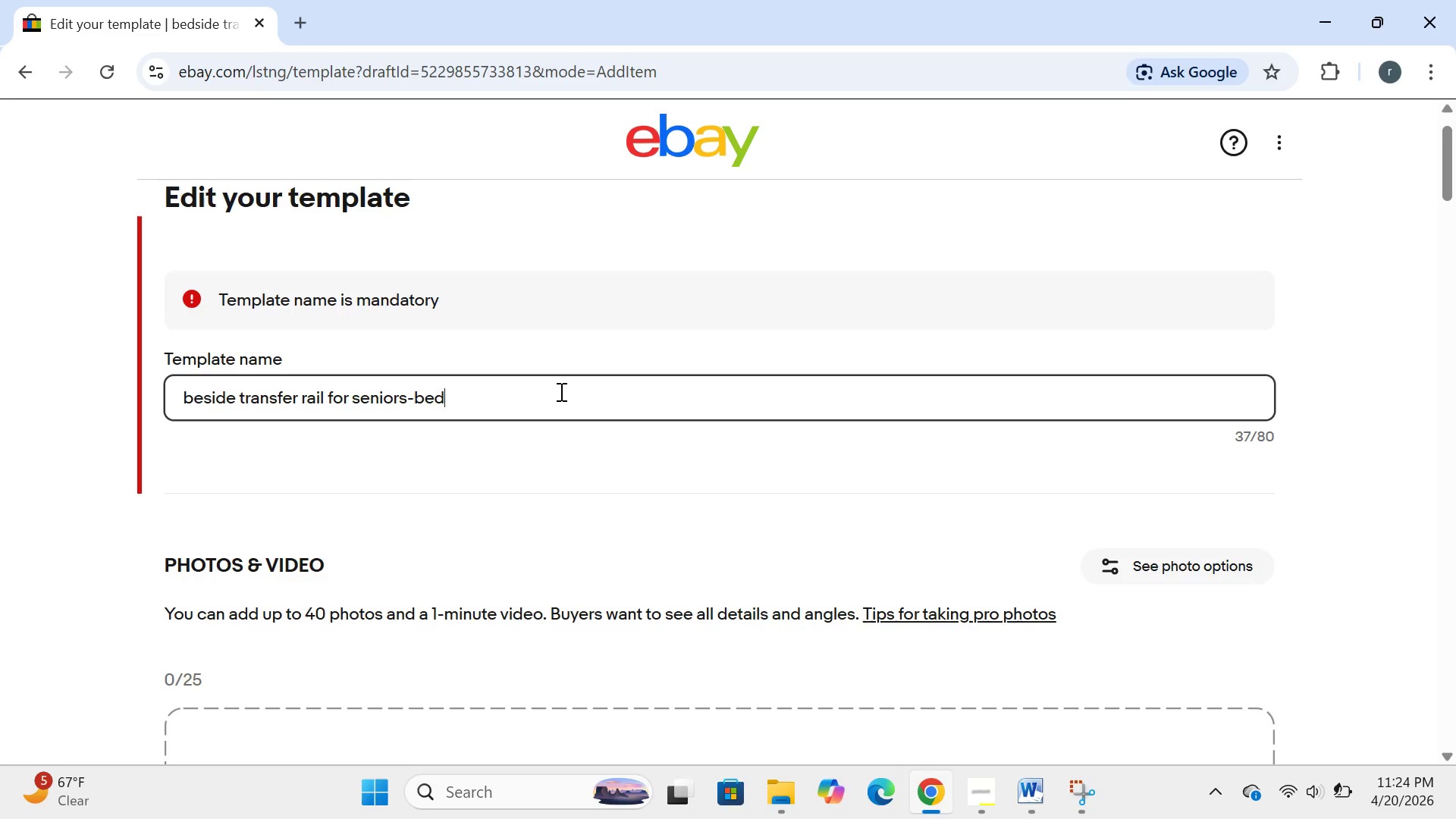 
key(ArrowLeft)
 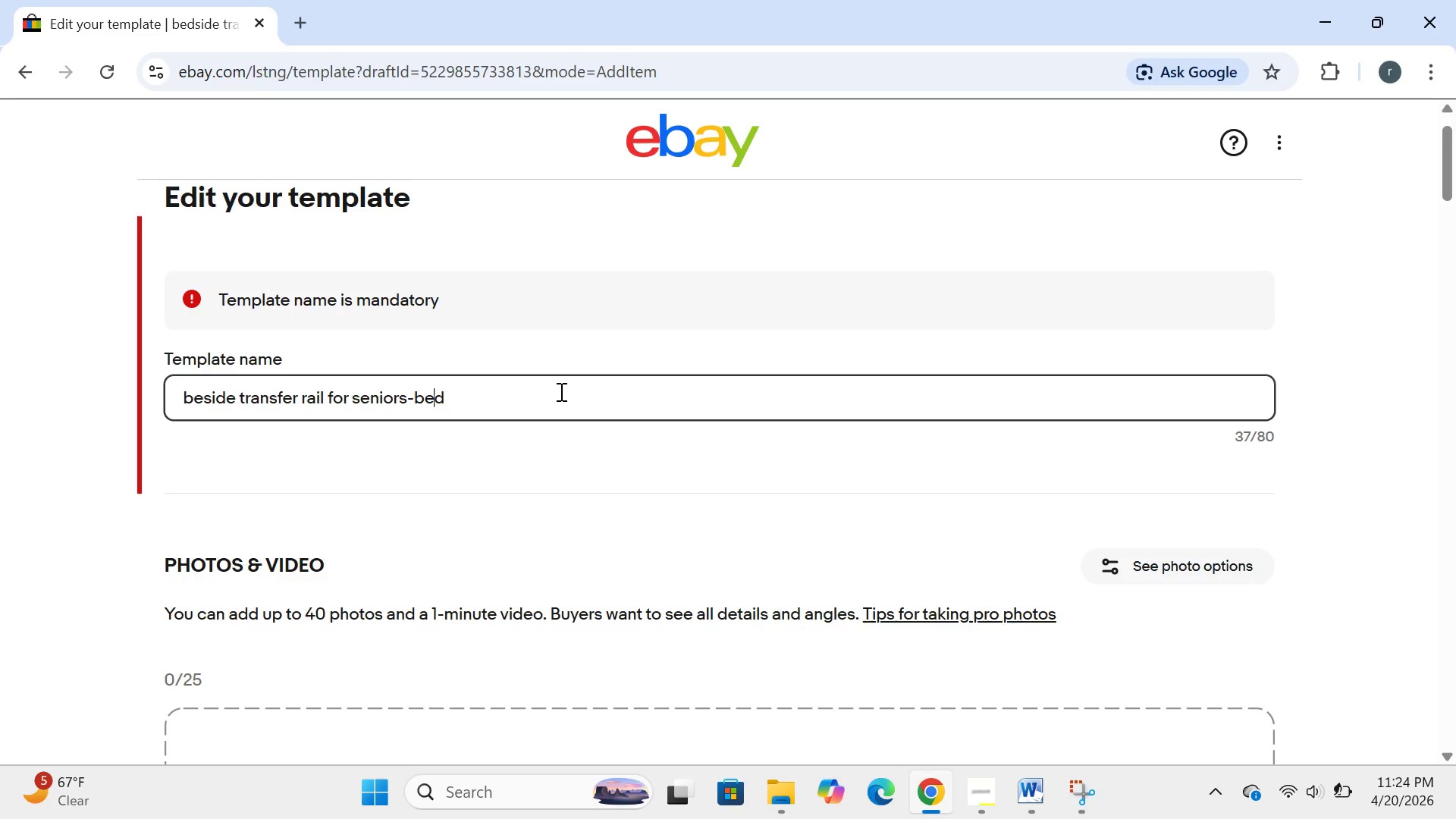 
key(ArrowLeft)
 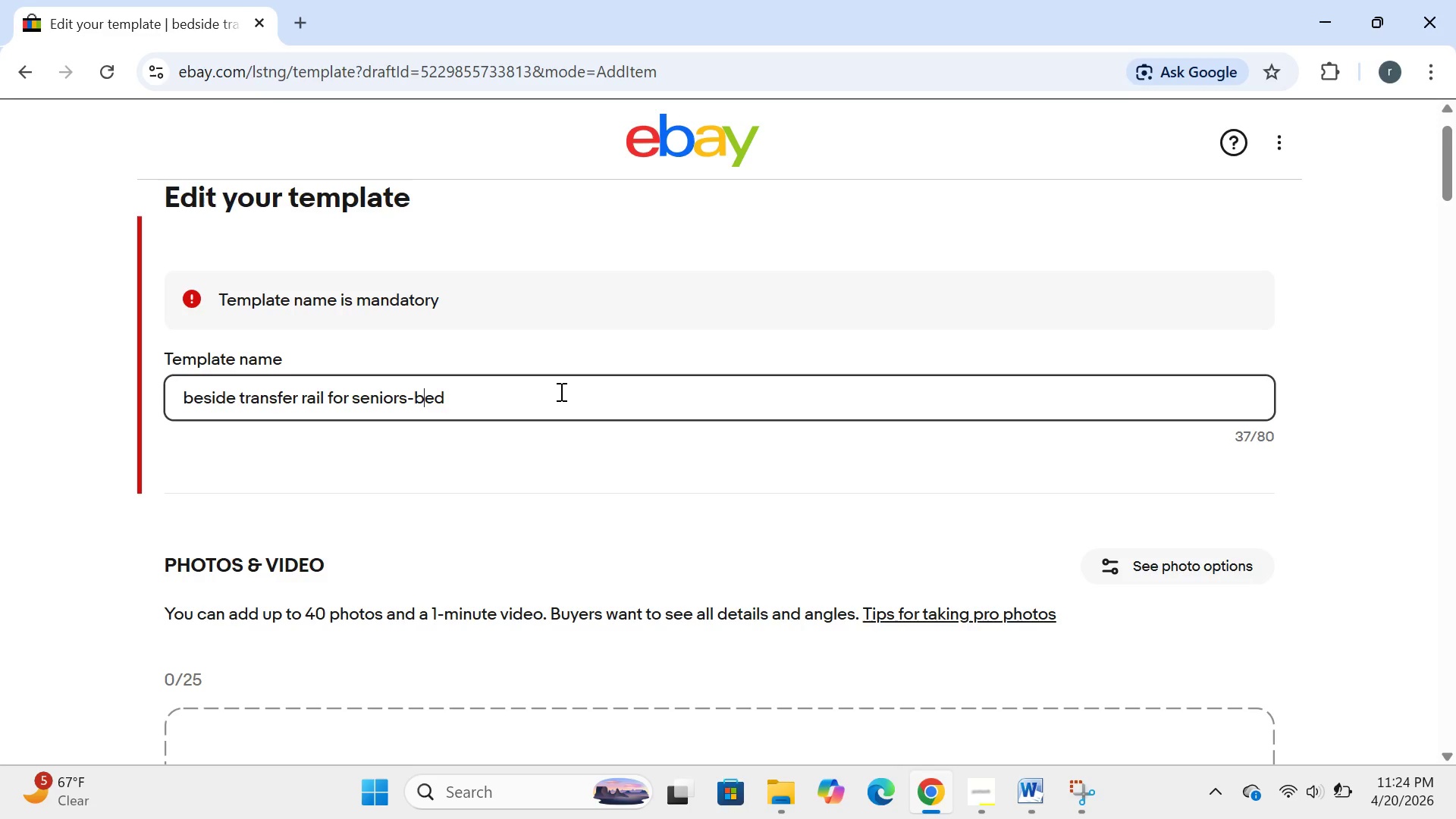 
key(ArrowLeft)
 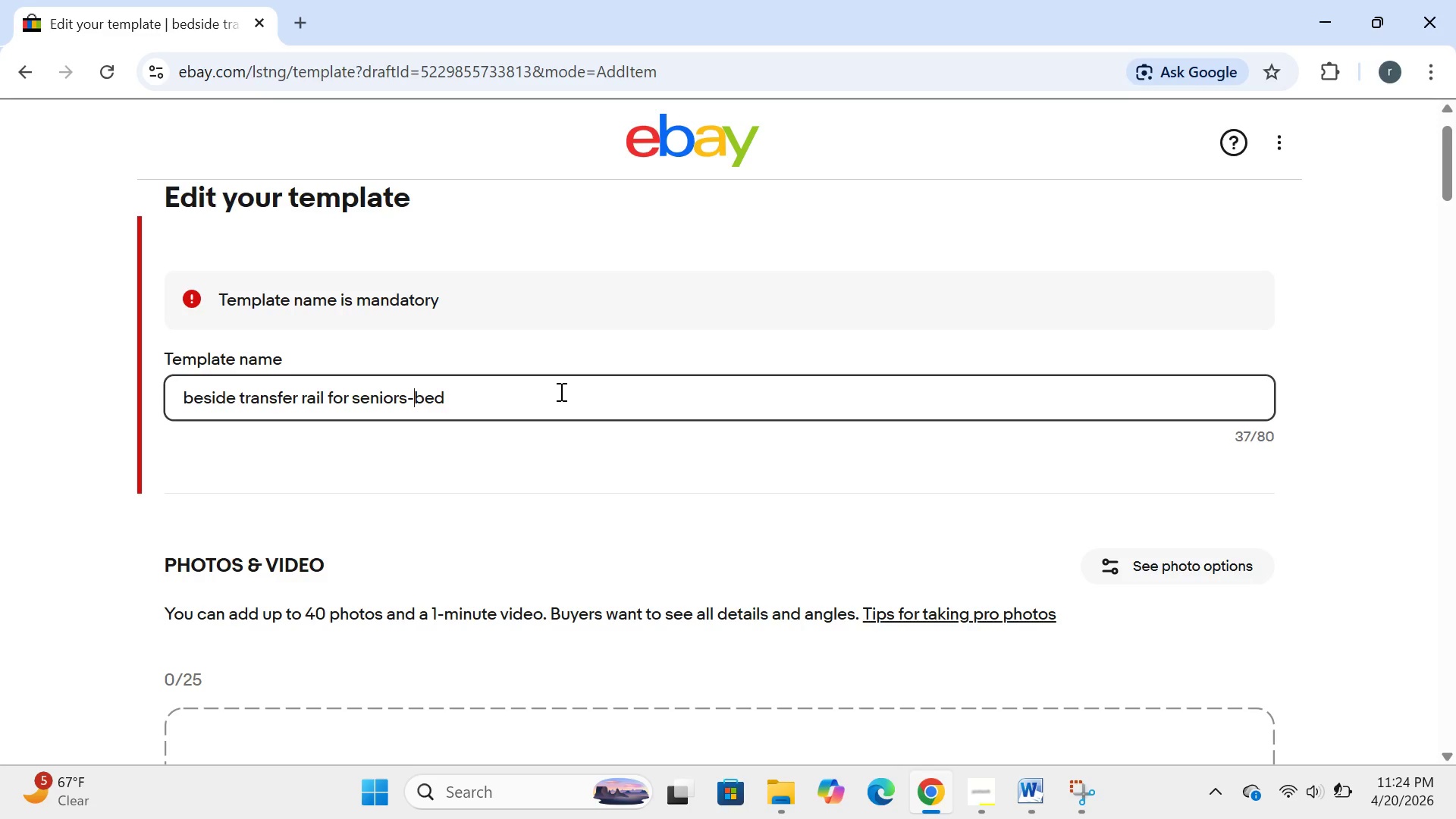 
key(ArrowLeft)
 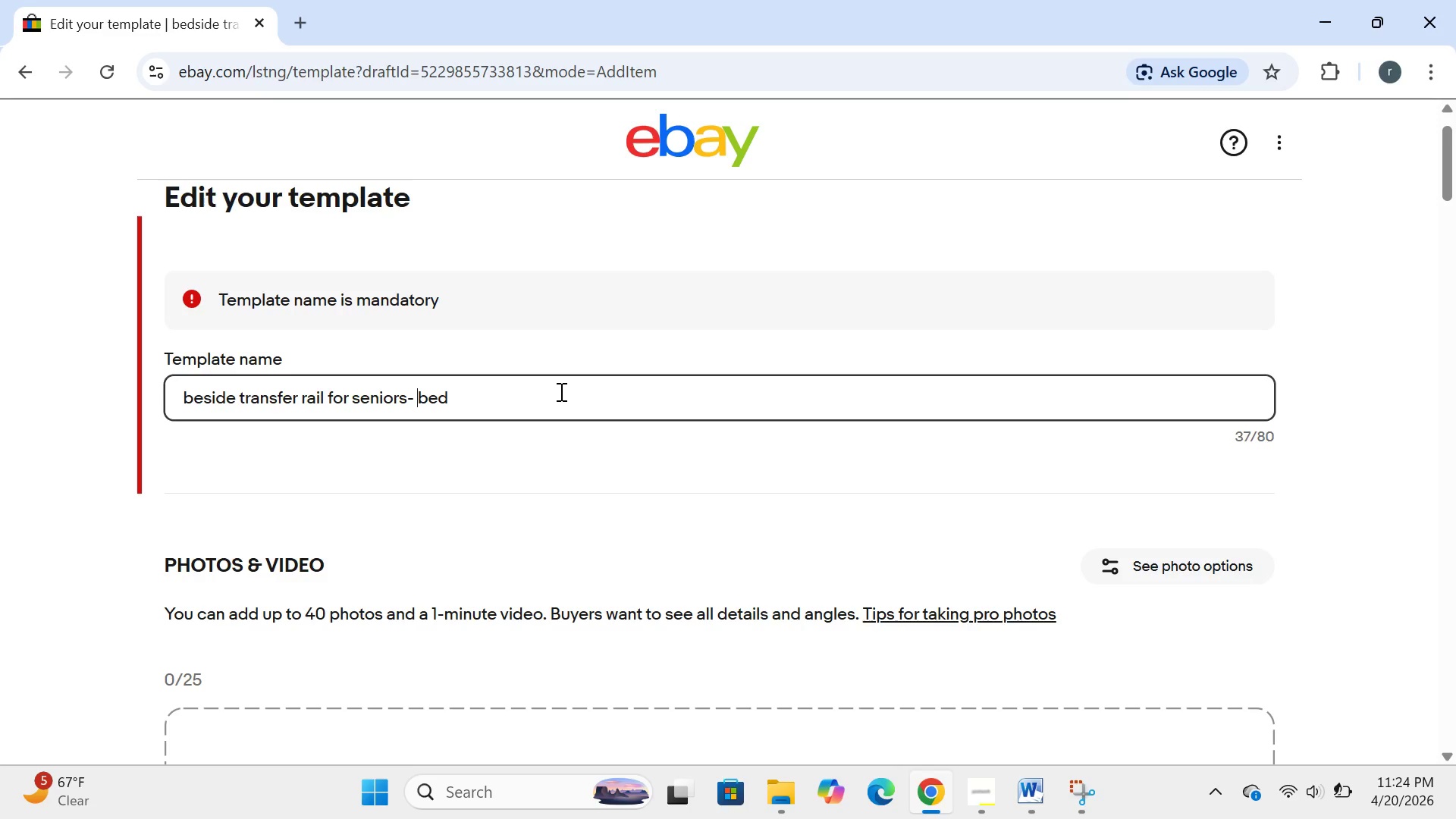 
key(Space)
 